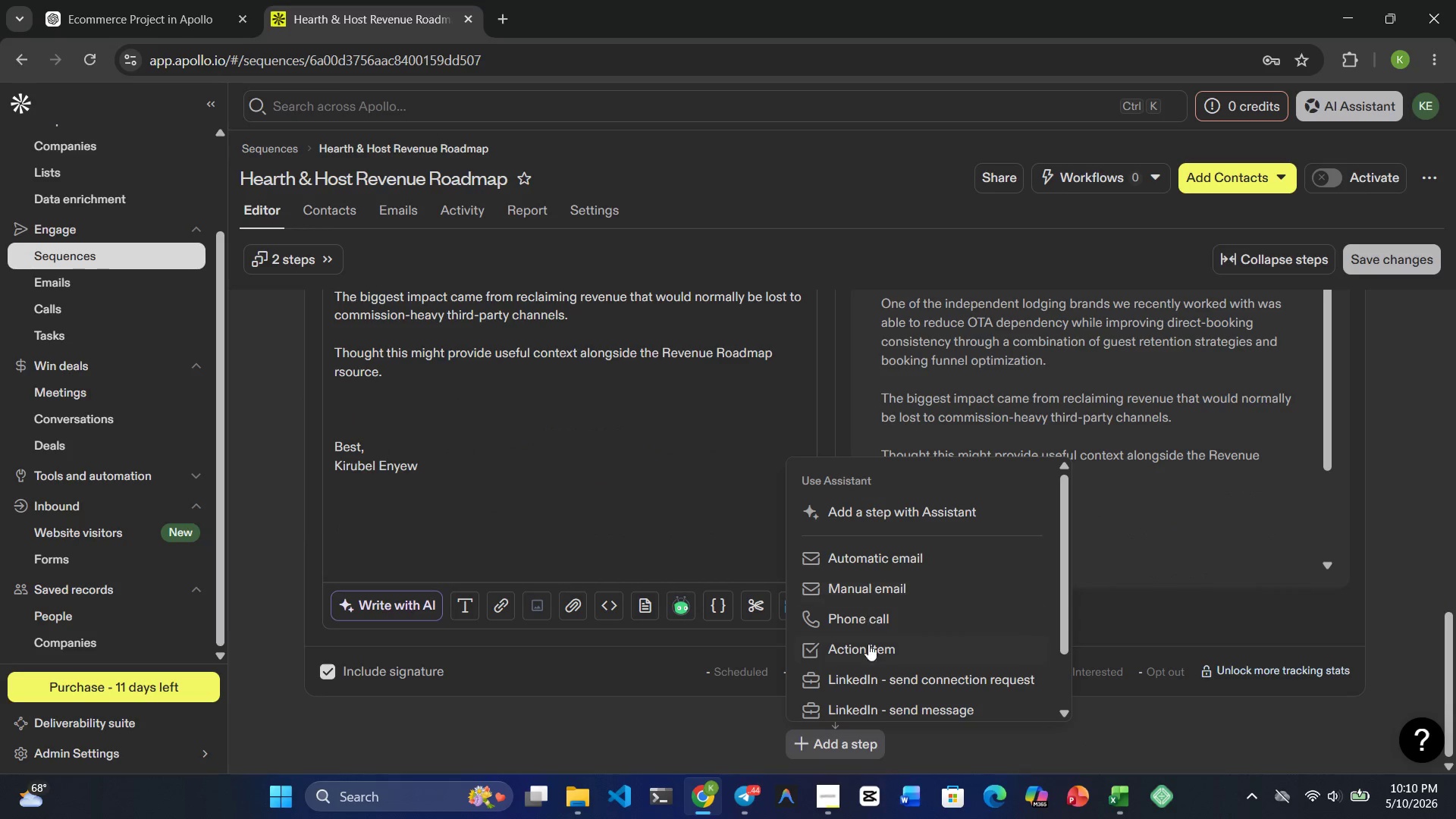 
left_click([900, 678])
 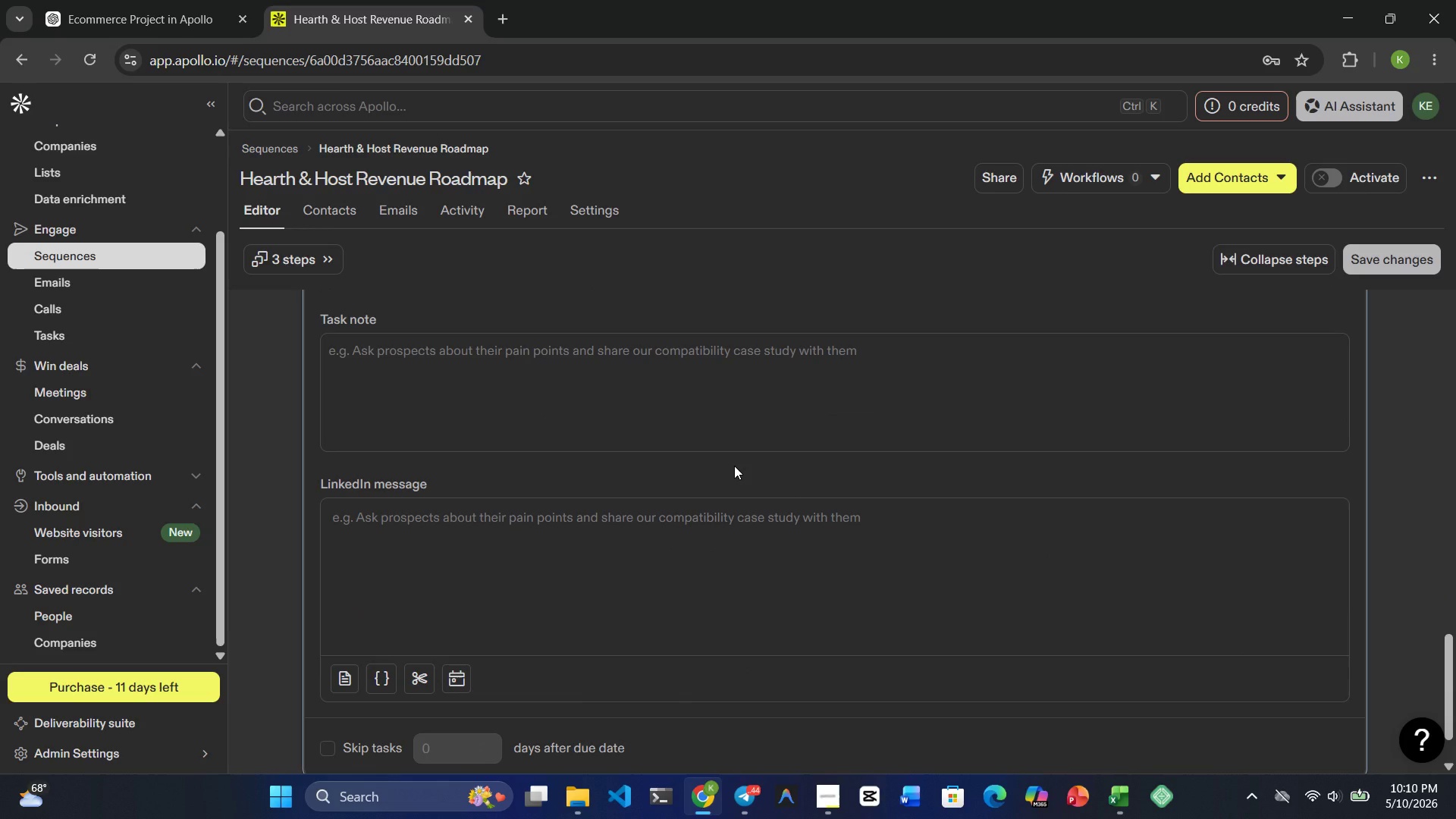 
left_click([557, 403])
 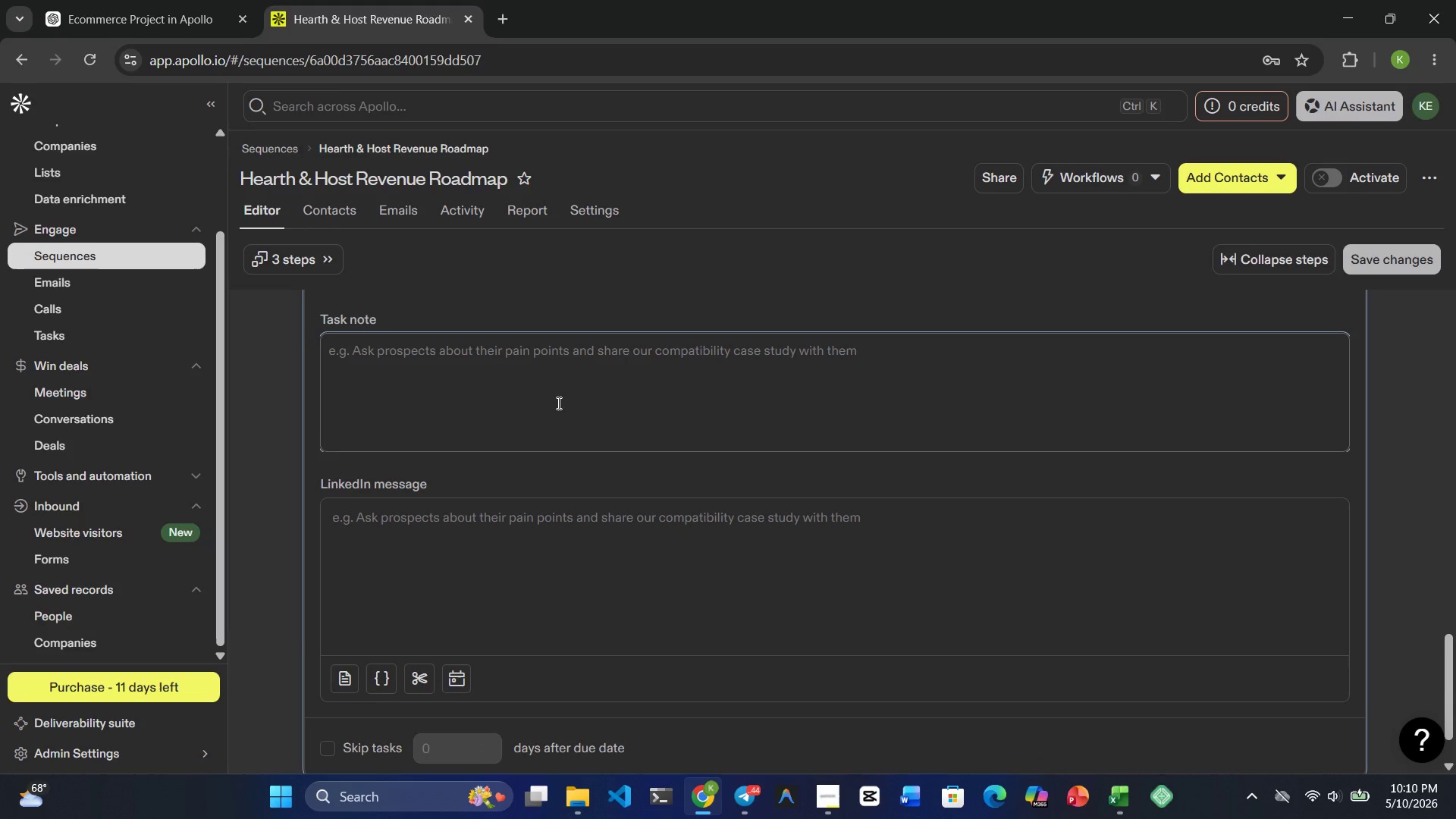 
hold_key(key=ShiftRight, duration=11.67)
 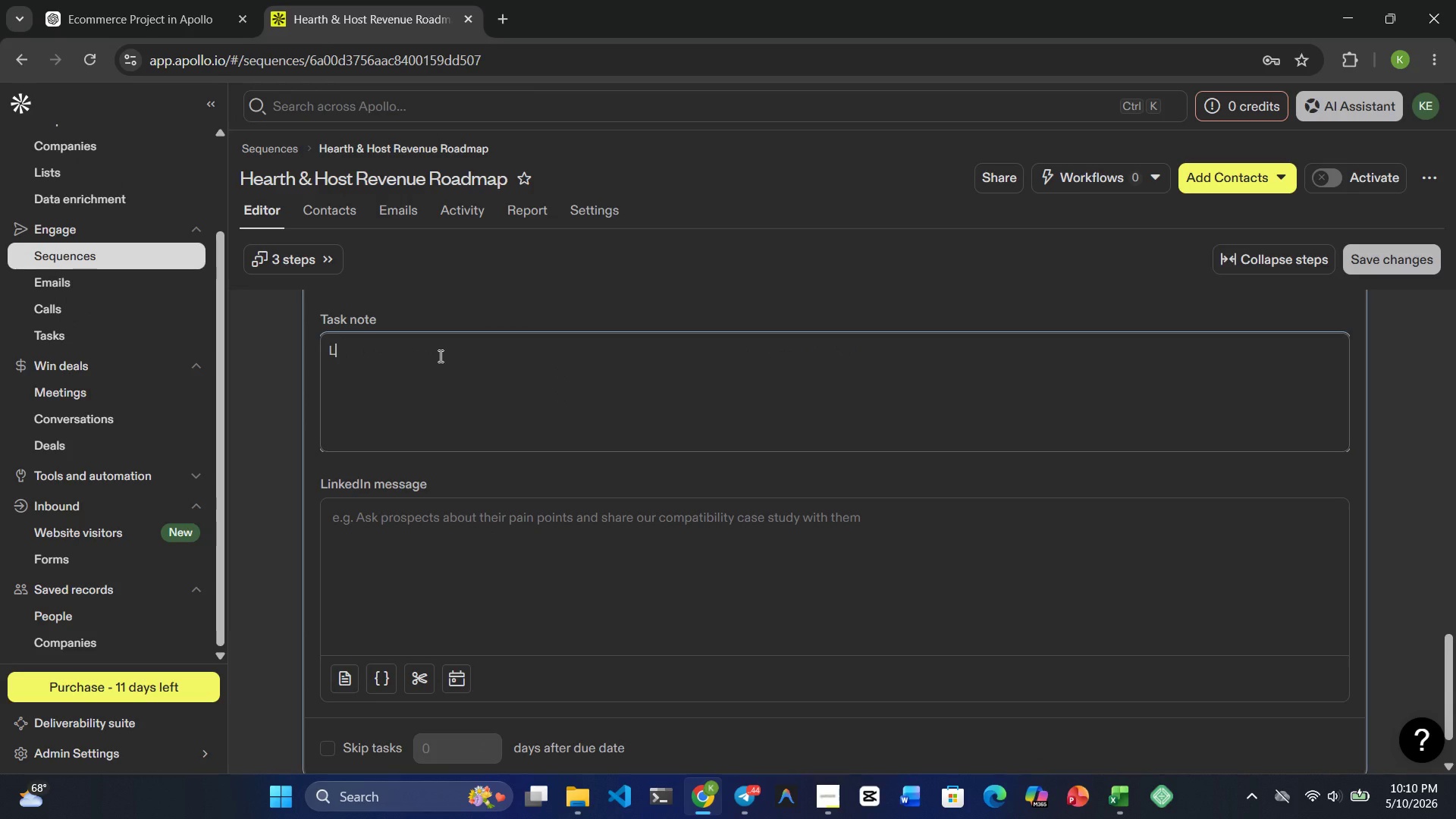 
type(LinkedIn Connecton Request)
 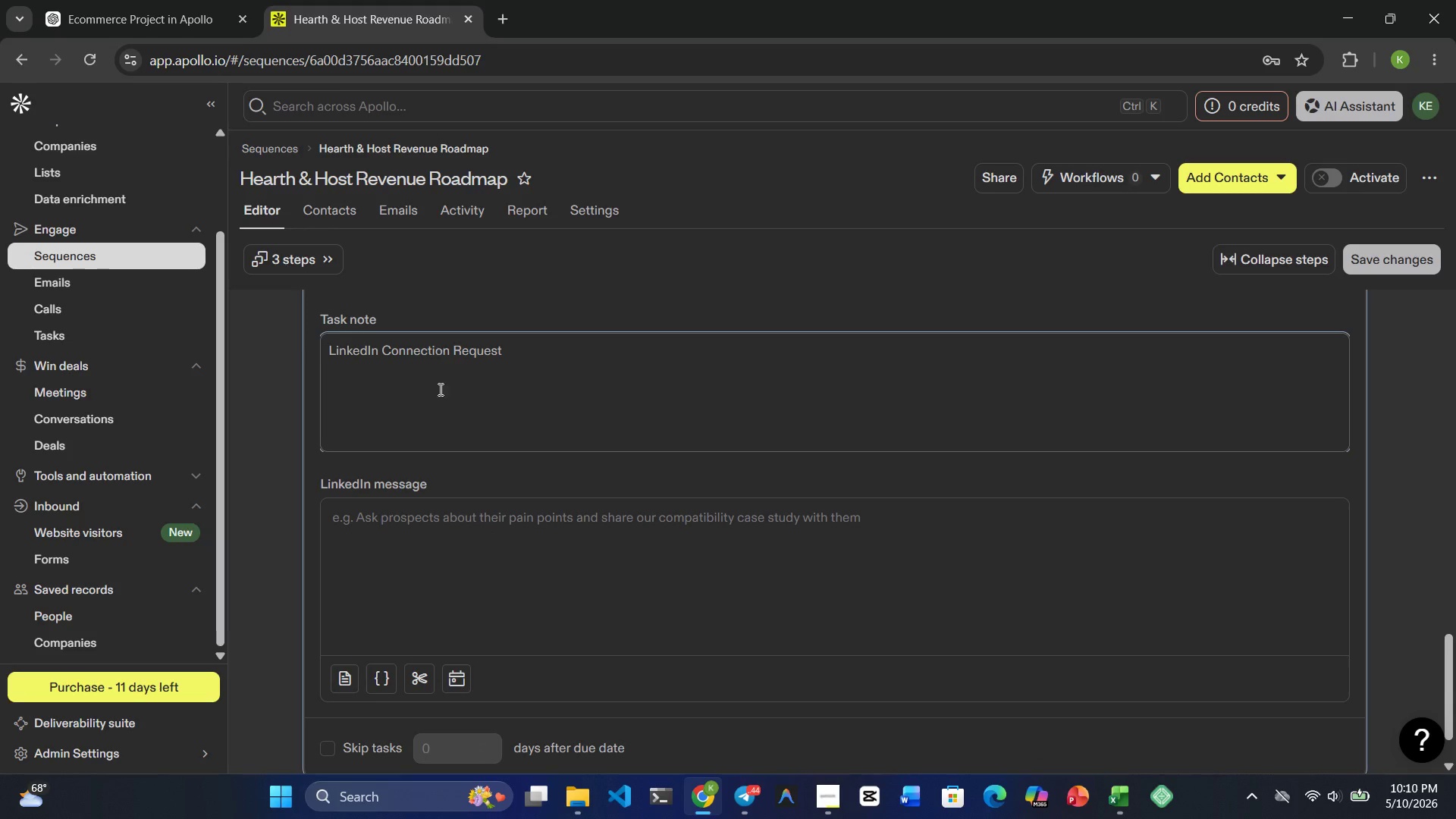 
left_click([429, 507])
 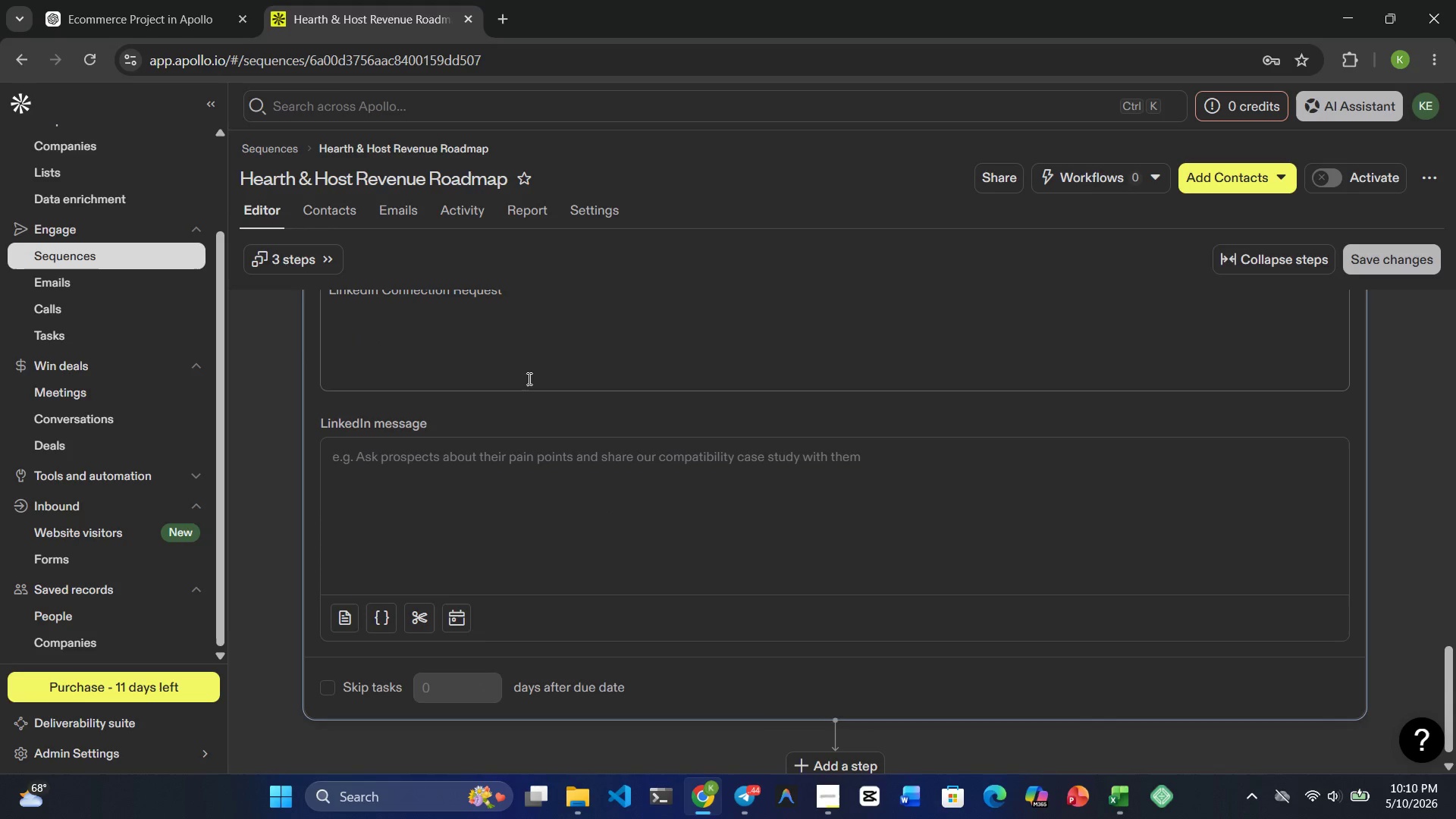 
type(Hi }})
 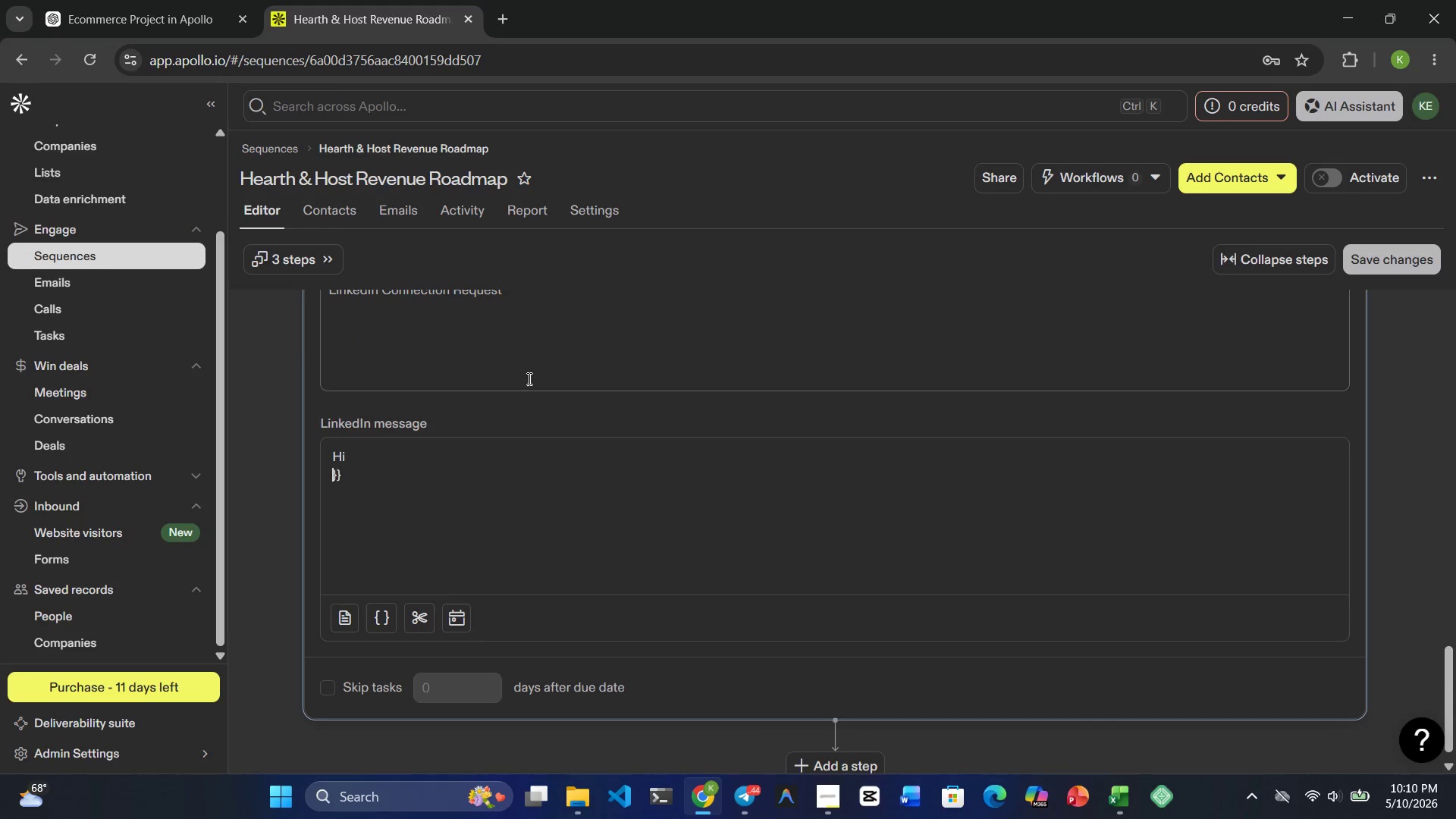 
 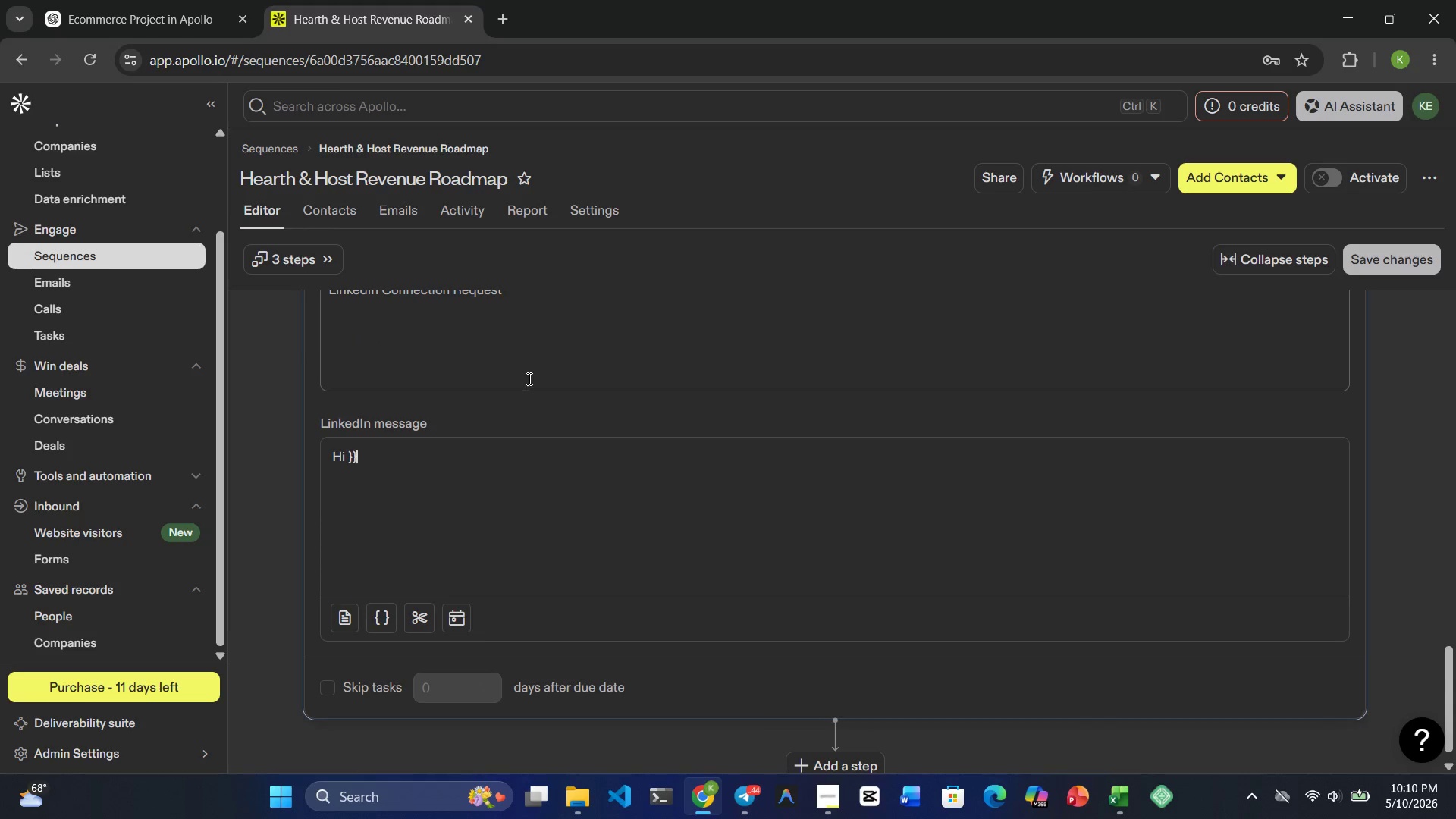 
key(ArrowLeft)
 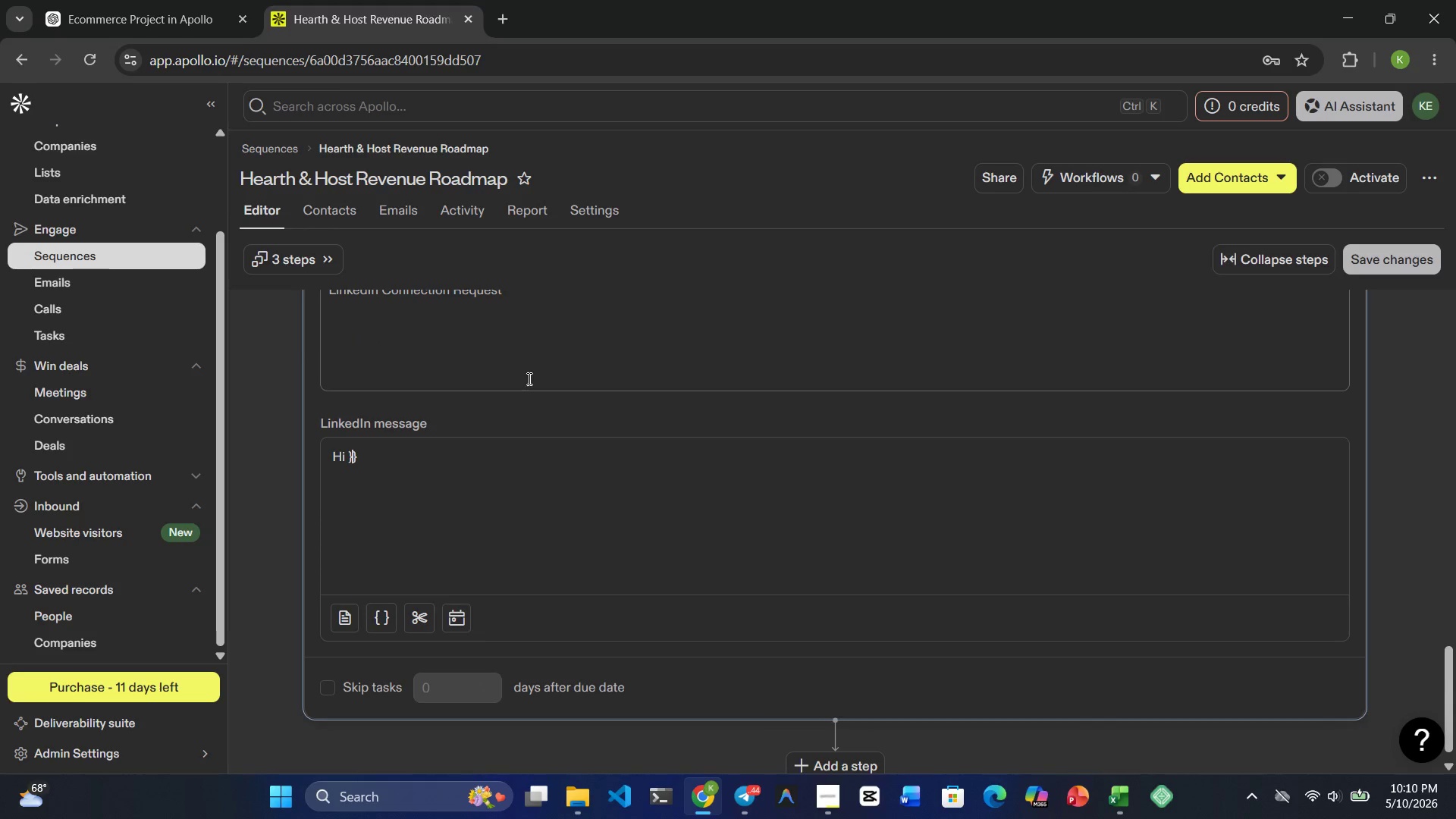 
key(ArrowLeft)
 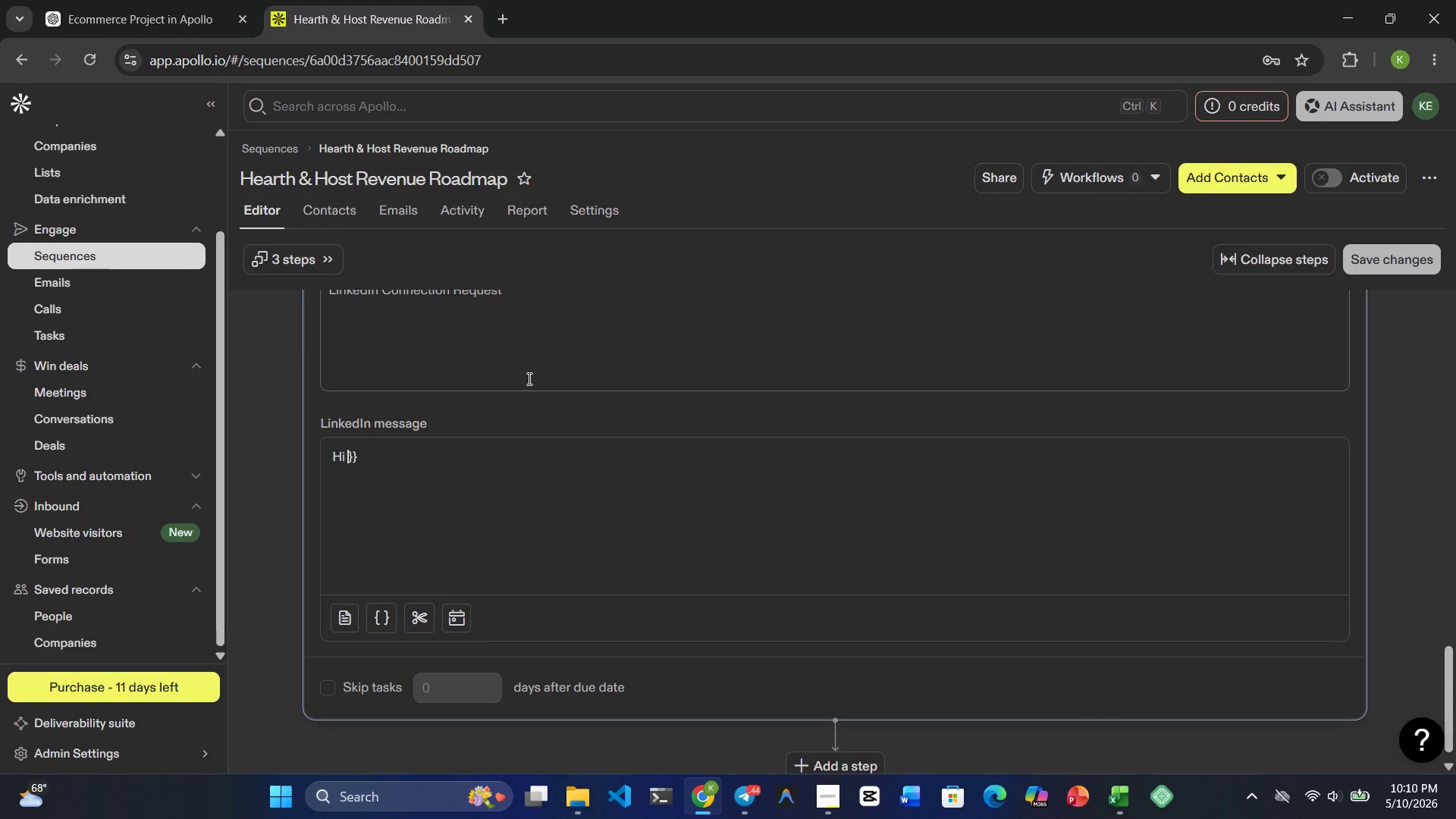 
key(Enter)
 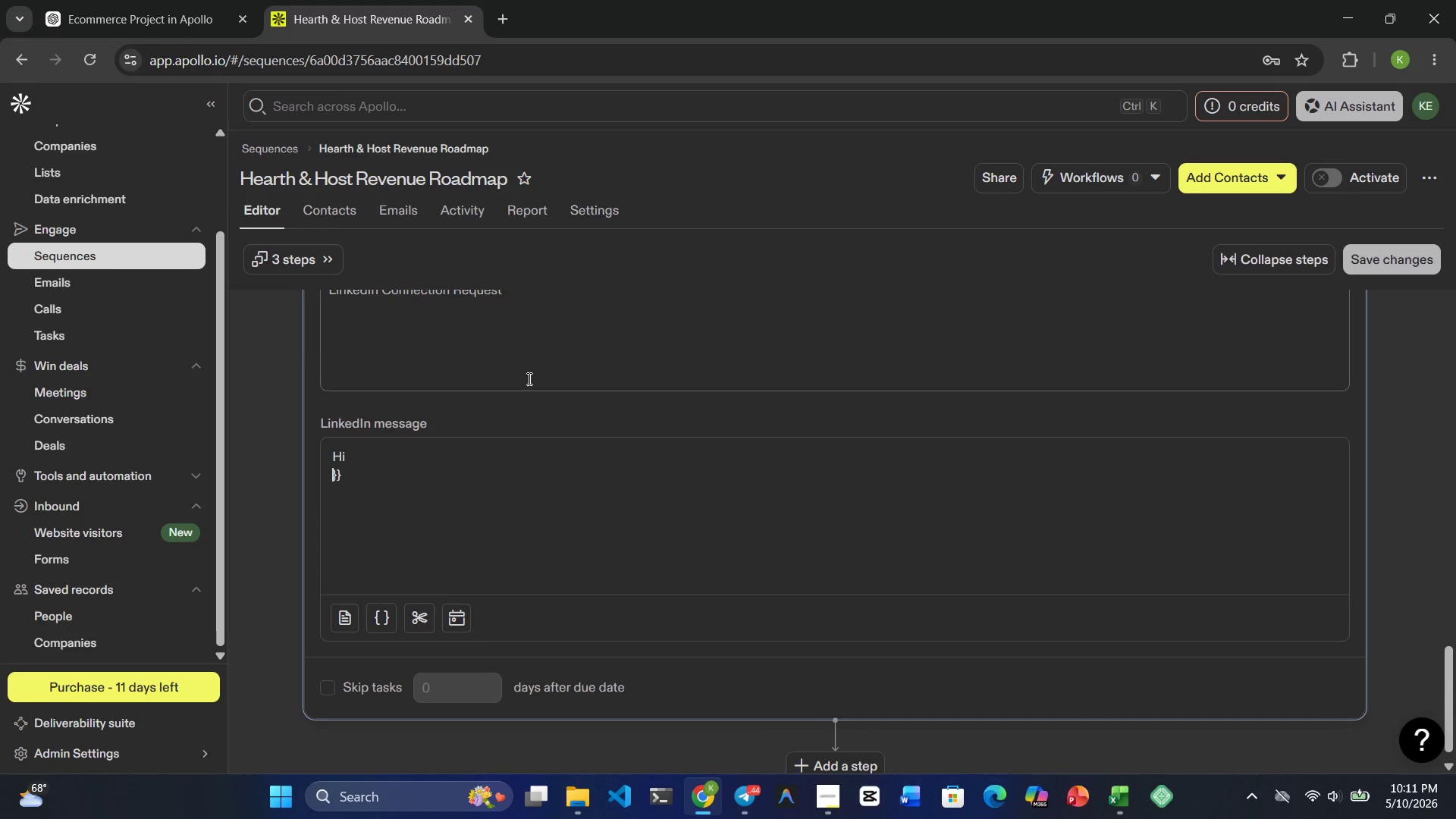 
key(Backspace)
type({{first_namr)
 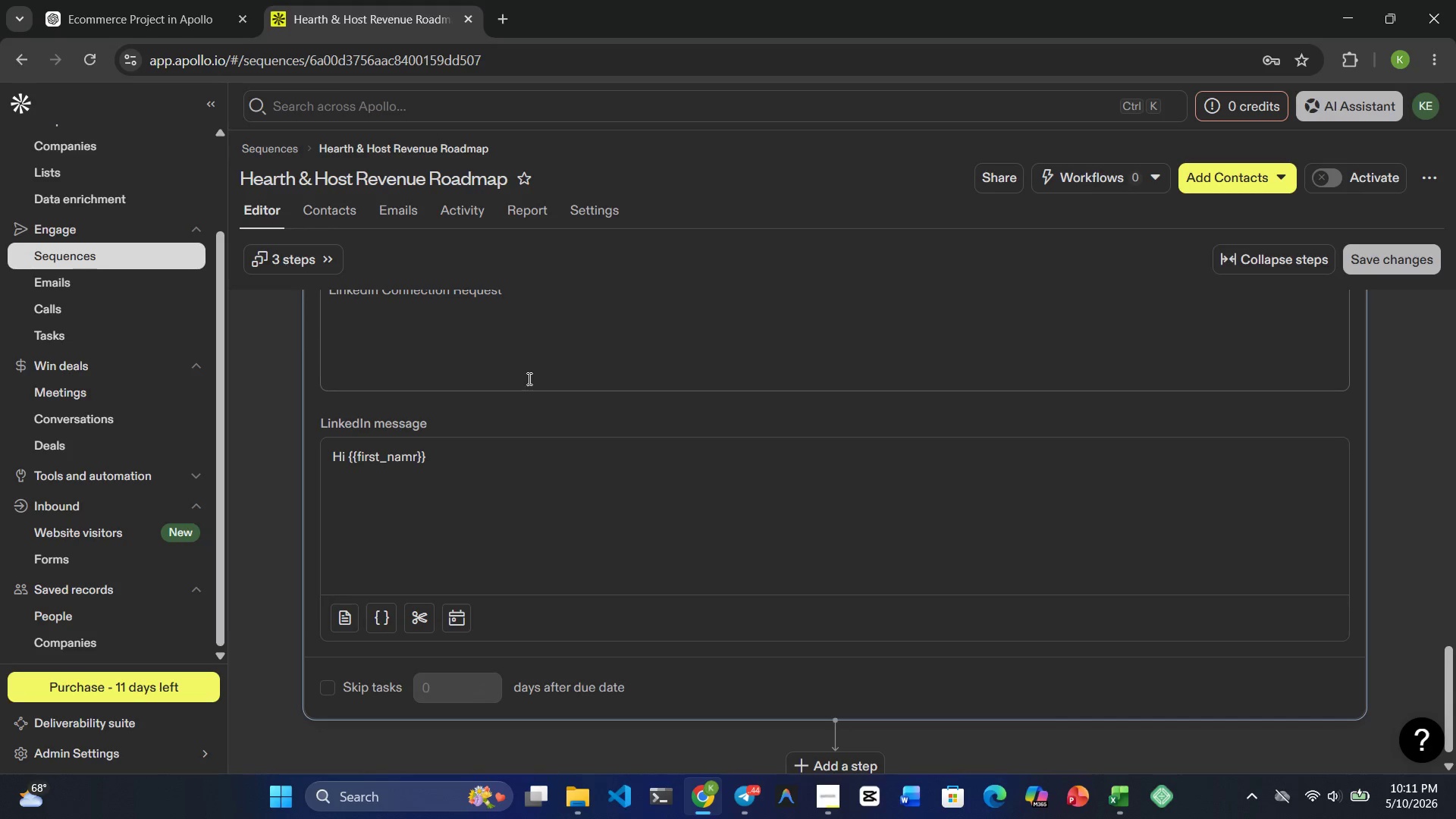 
key(ArrowRight)
 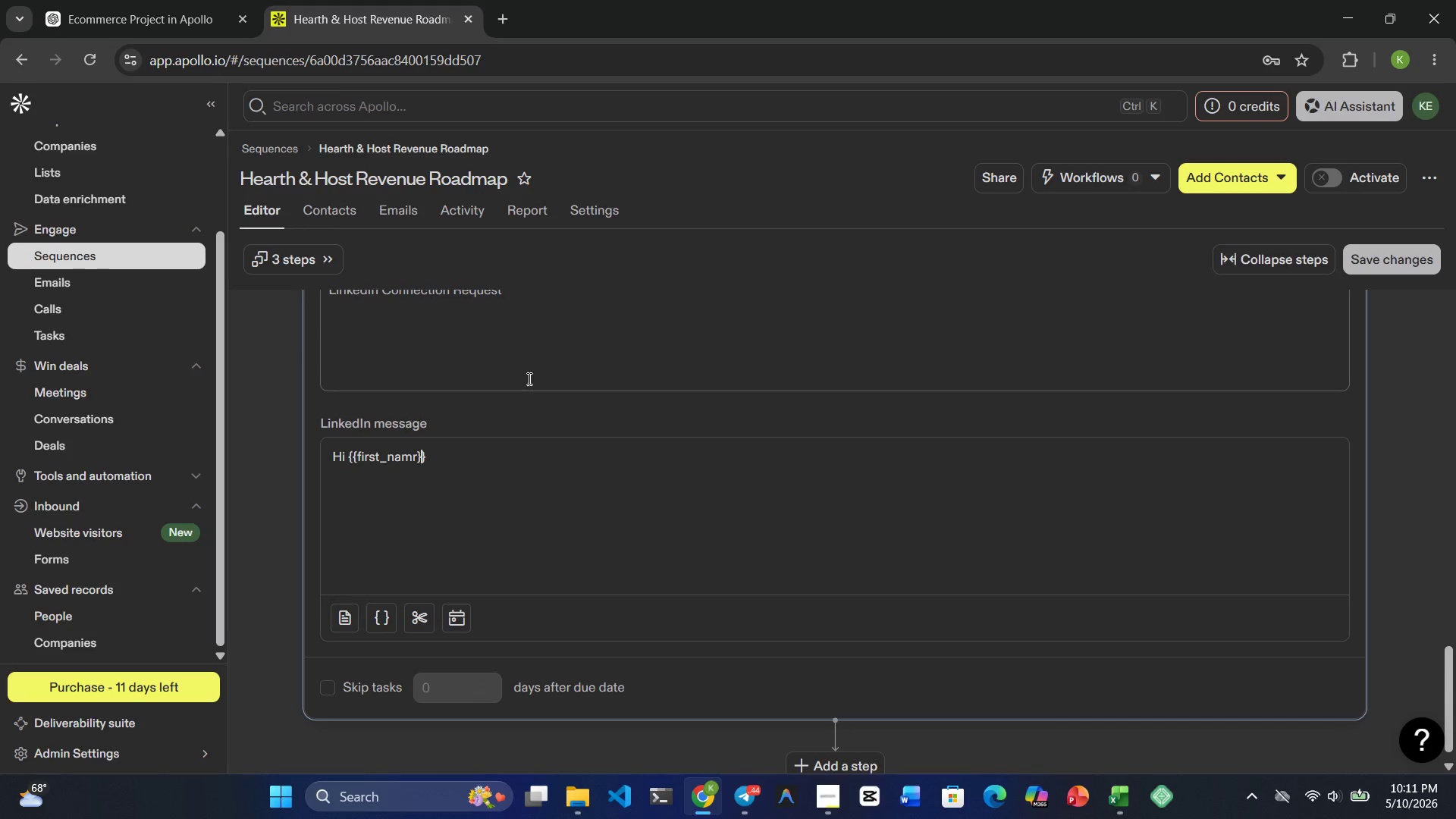 
key(ArrowRight)
 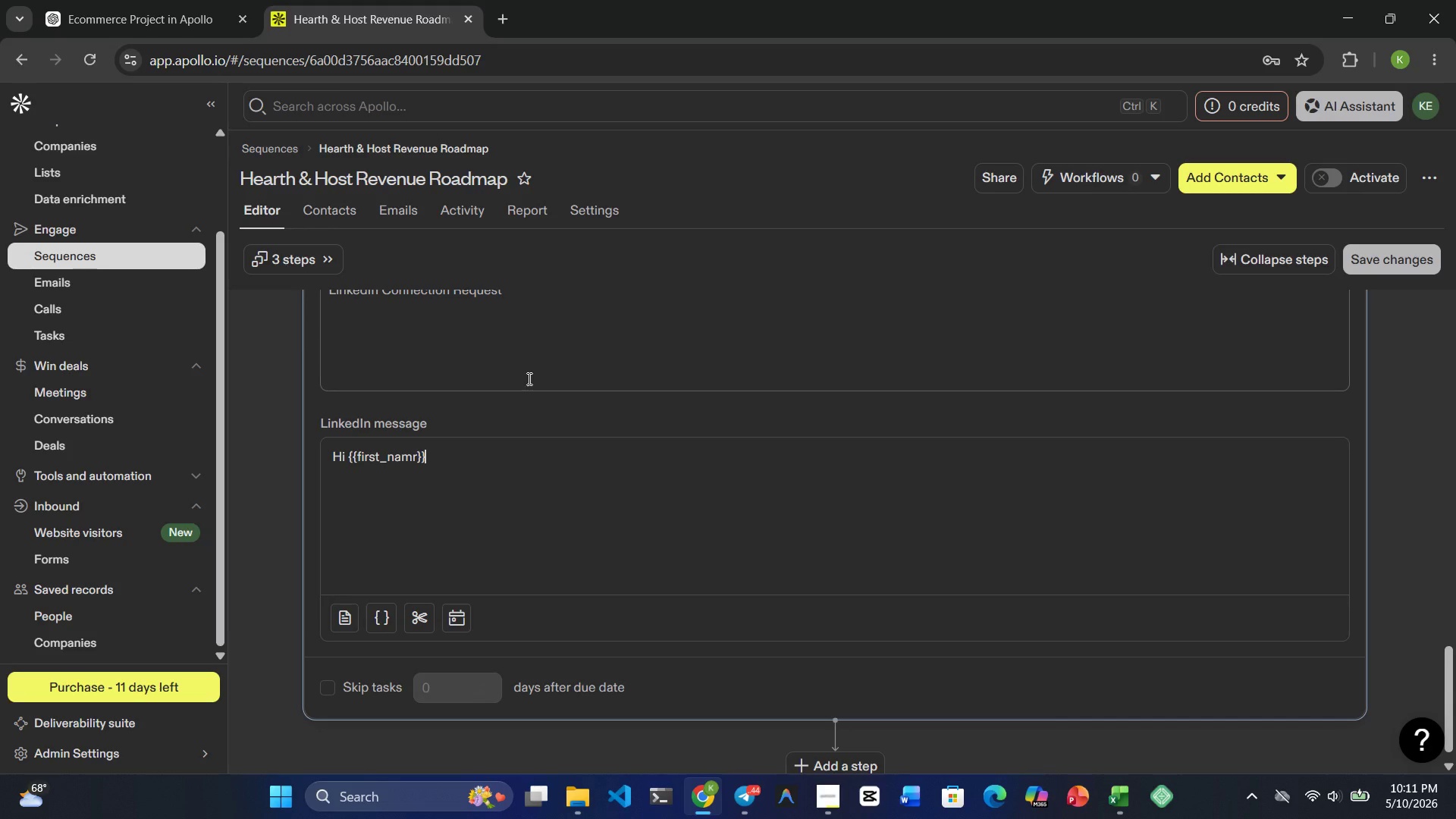 
key(ArrowLeft)
 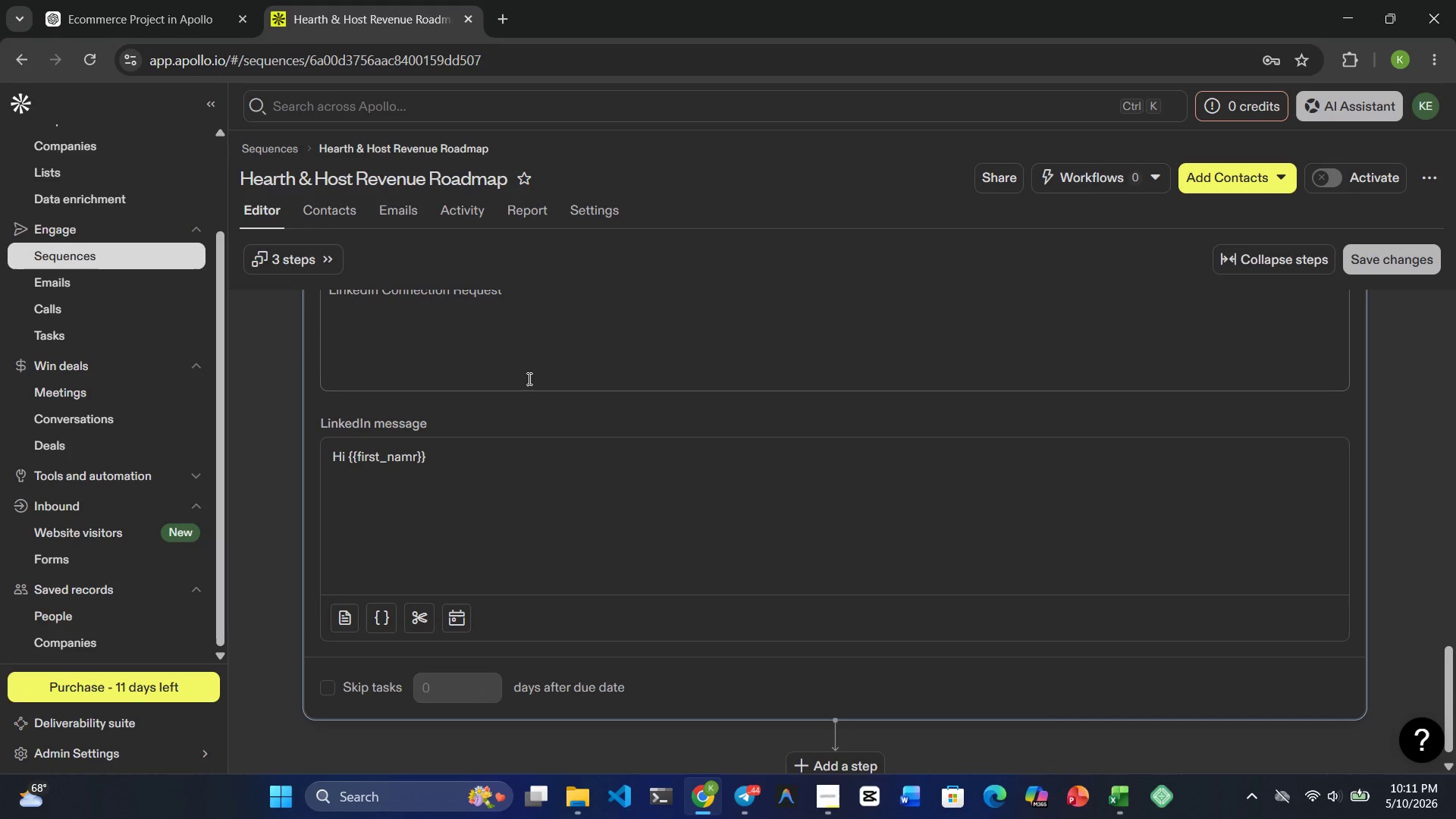 
key(Space)
 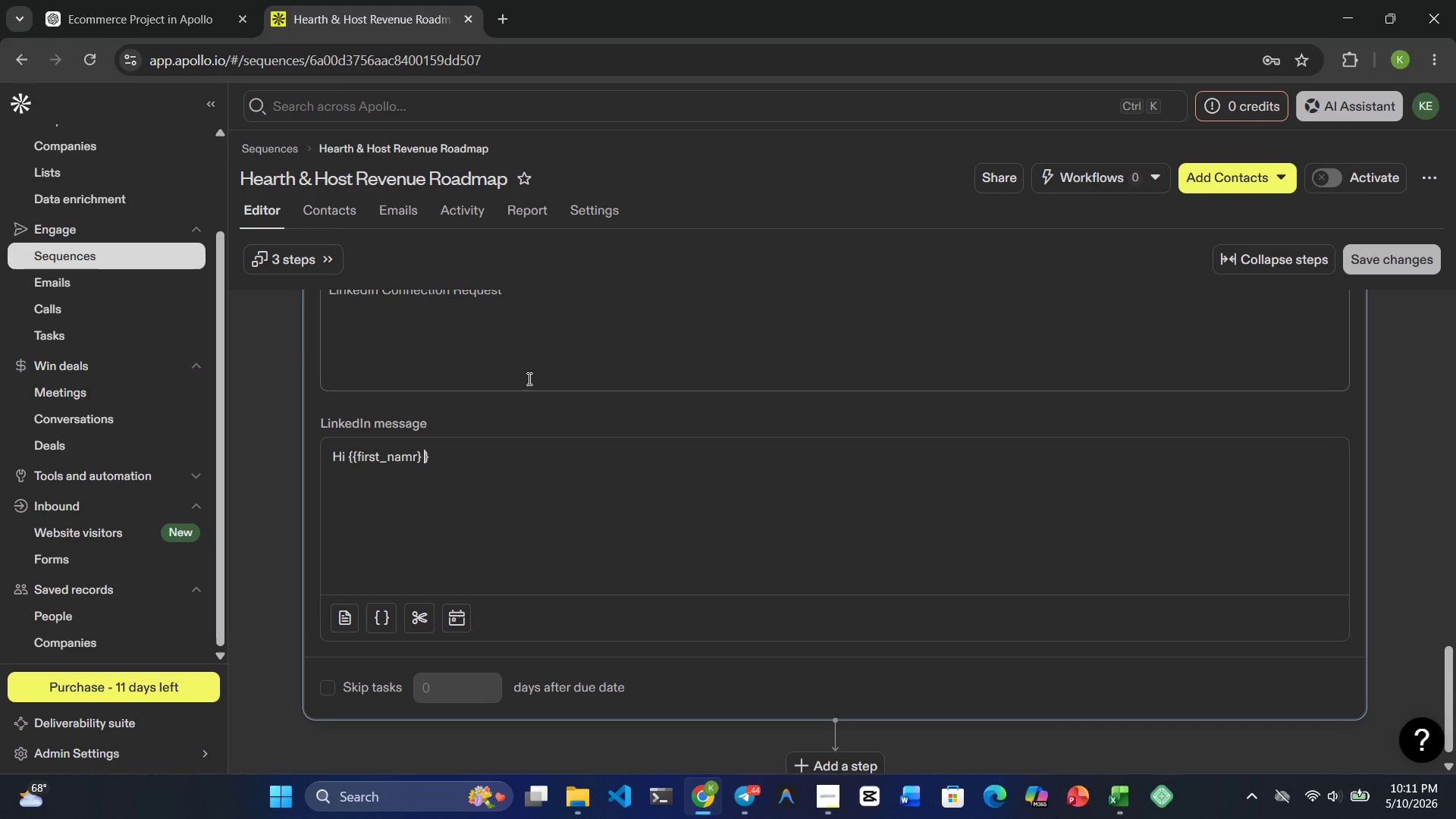 
key(Backspace)
 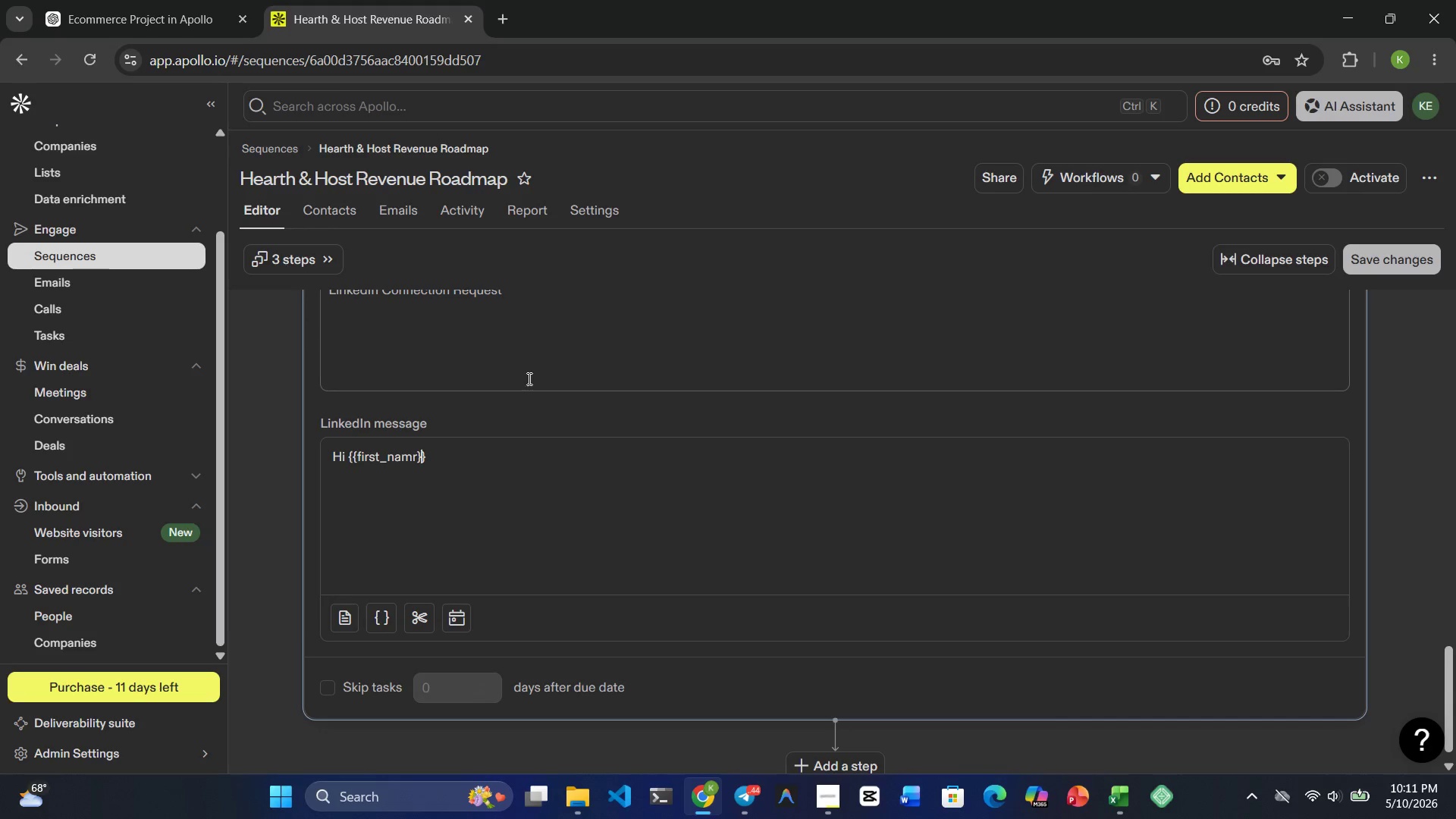 
key(ArrowLeft)
 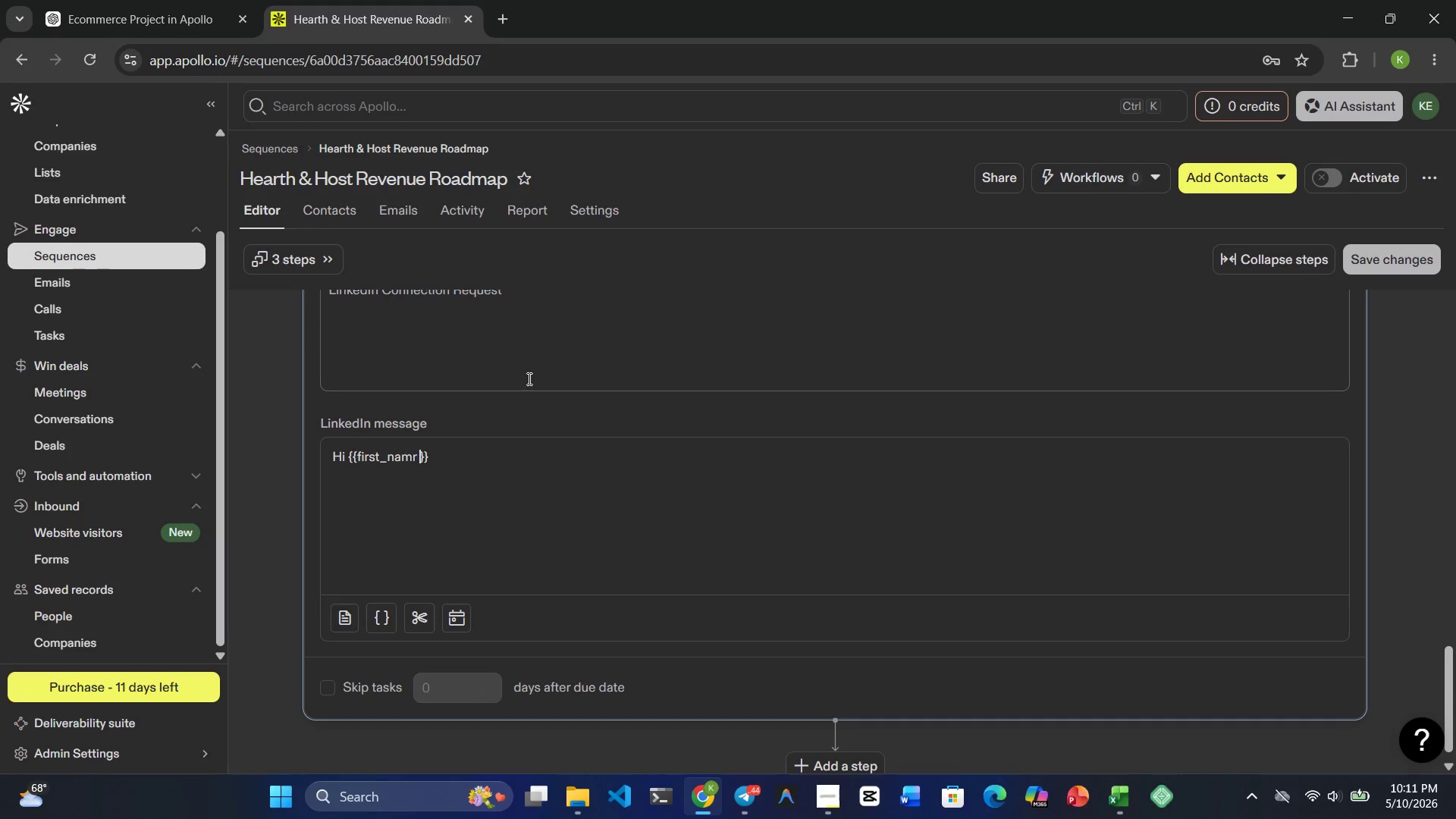 
type( | there)
 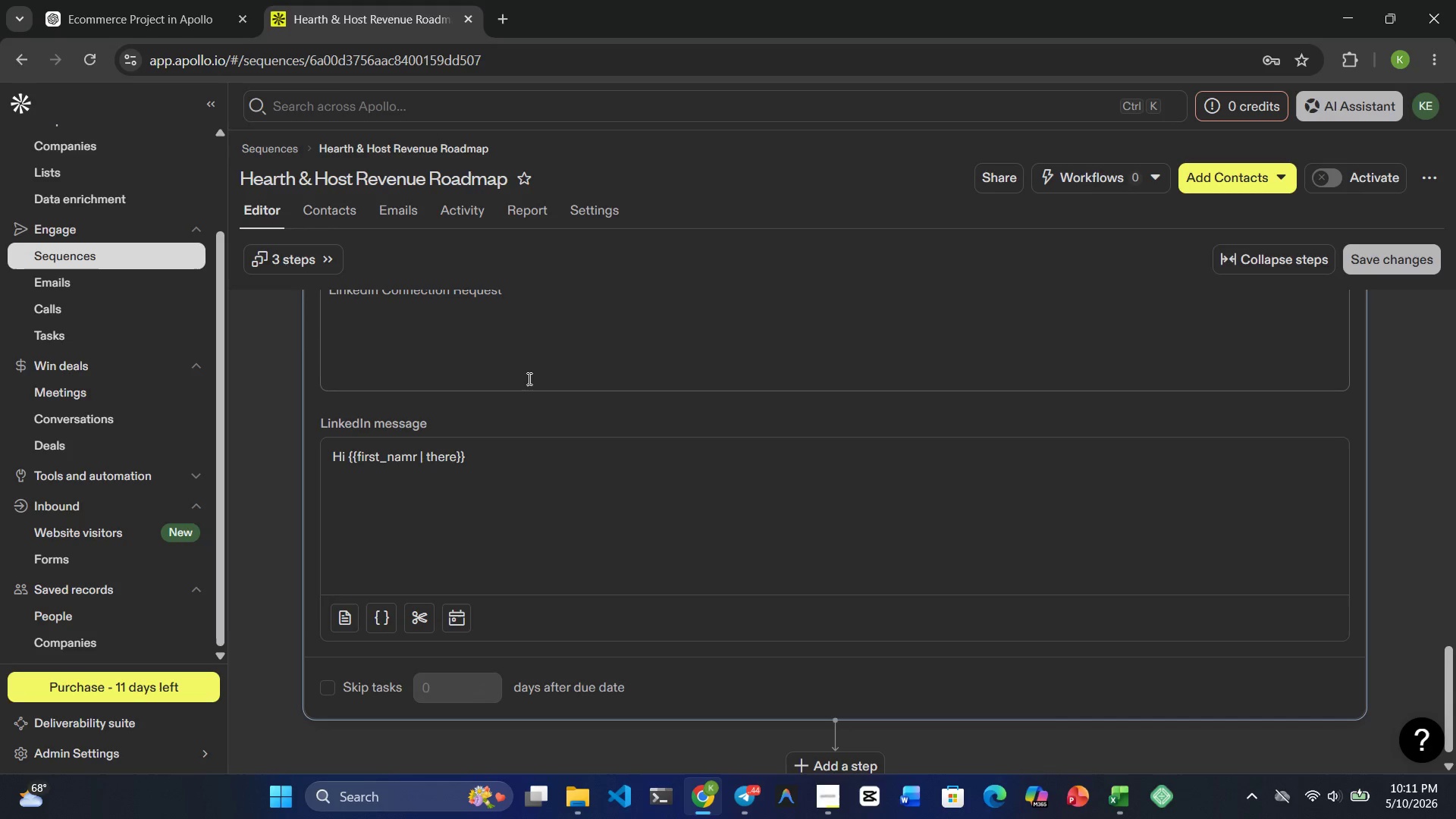 
wait(8.56)
 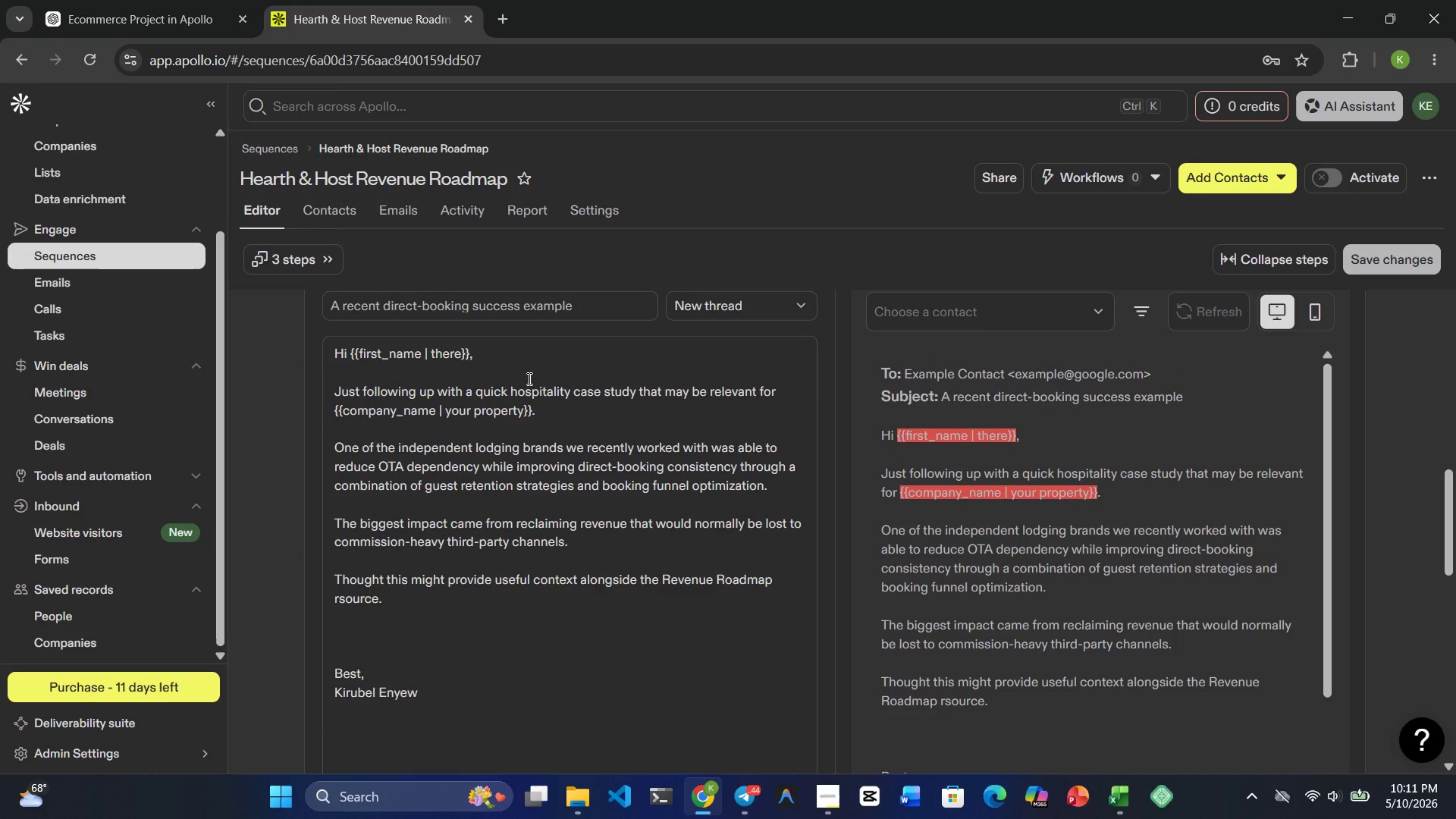 
left_click([496, 503])
 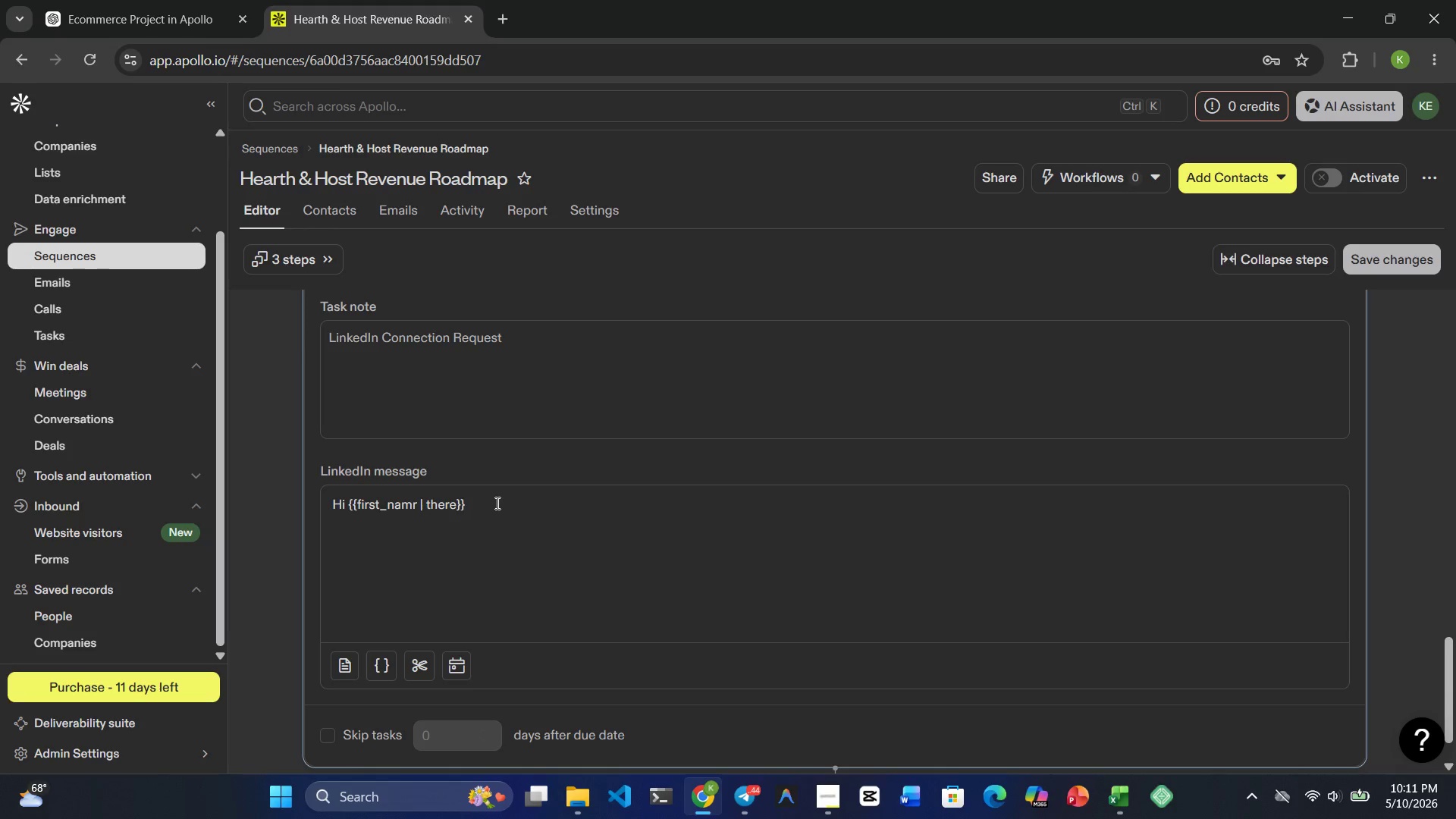 
key(Comma)
 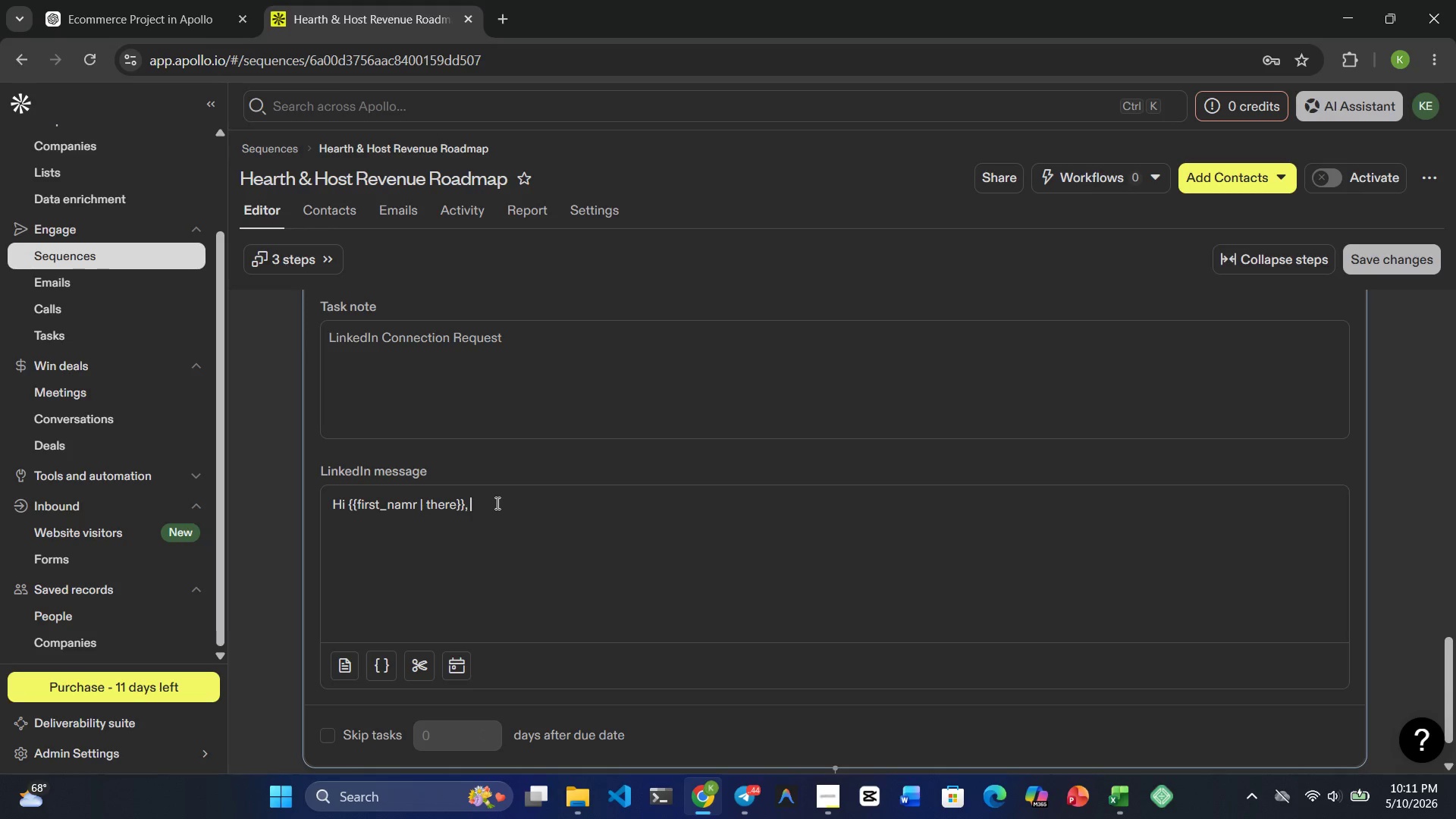 
key(Space)
 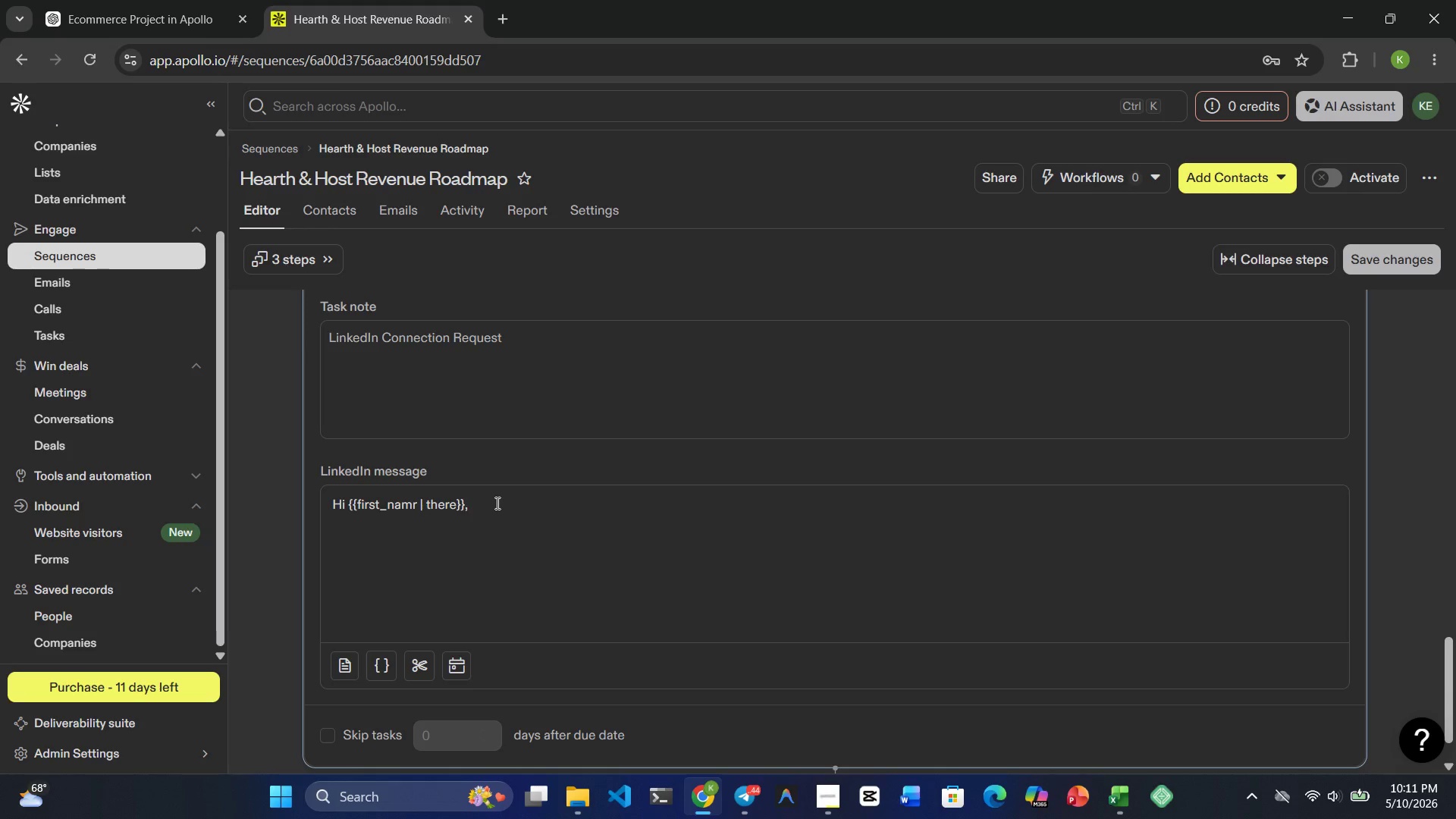 
type(I work with independent lodging )
 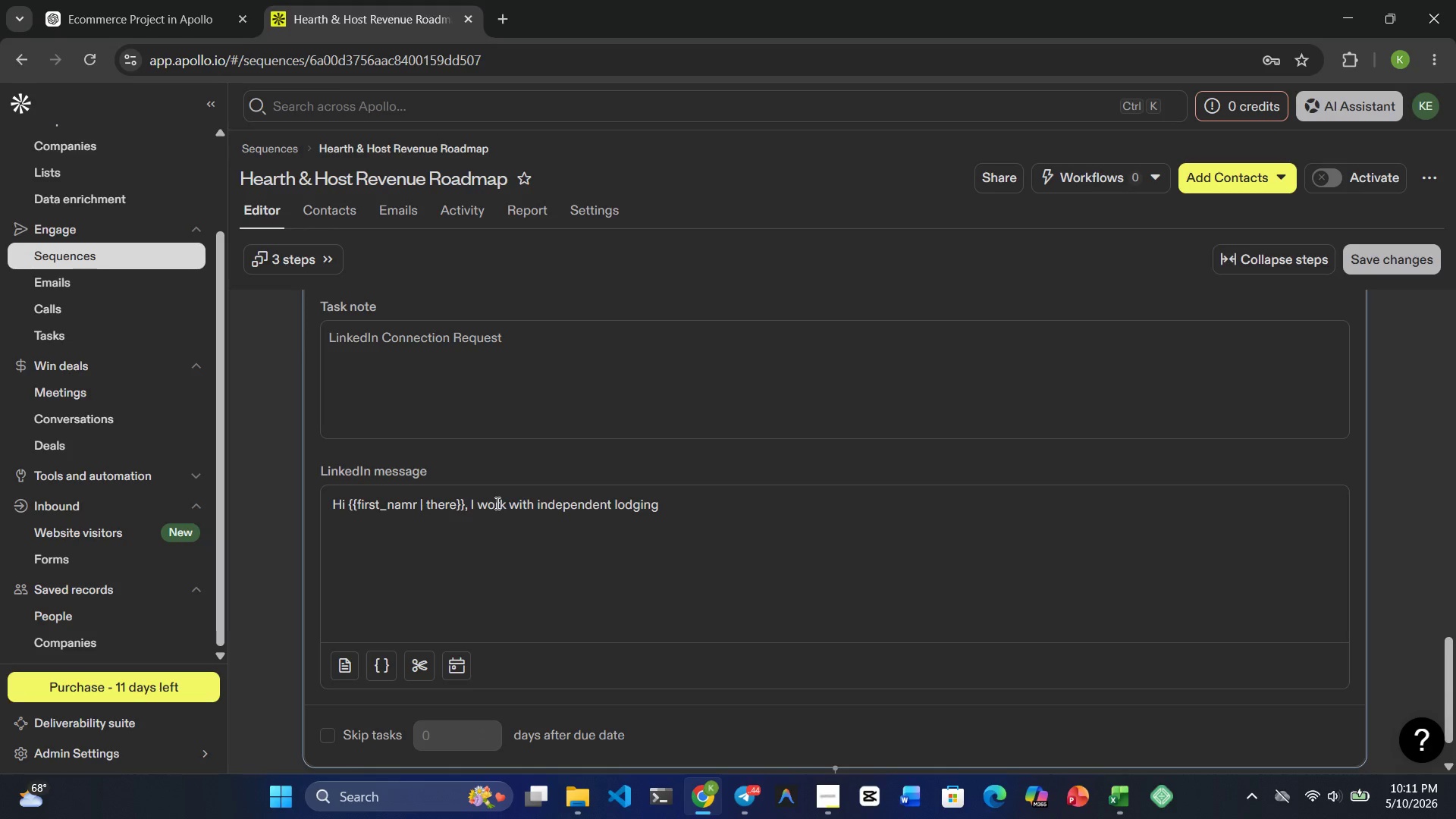 
wait(5.47)
 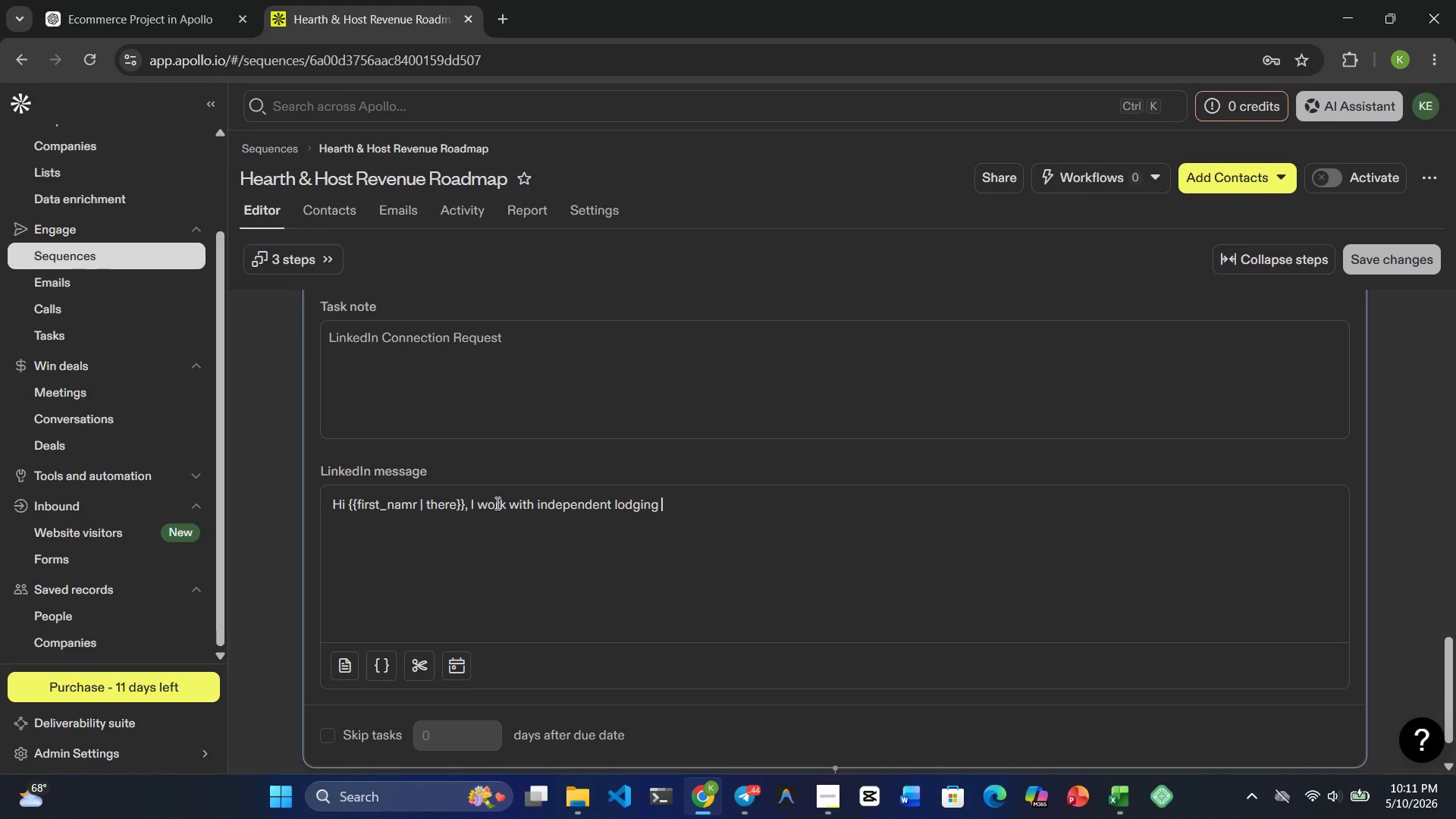 
type(brands focused on )
 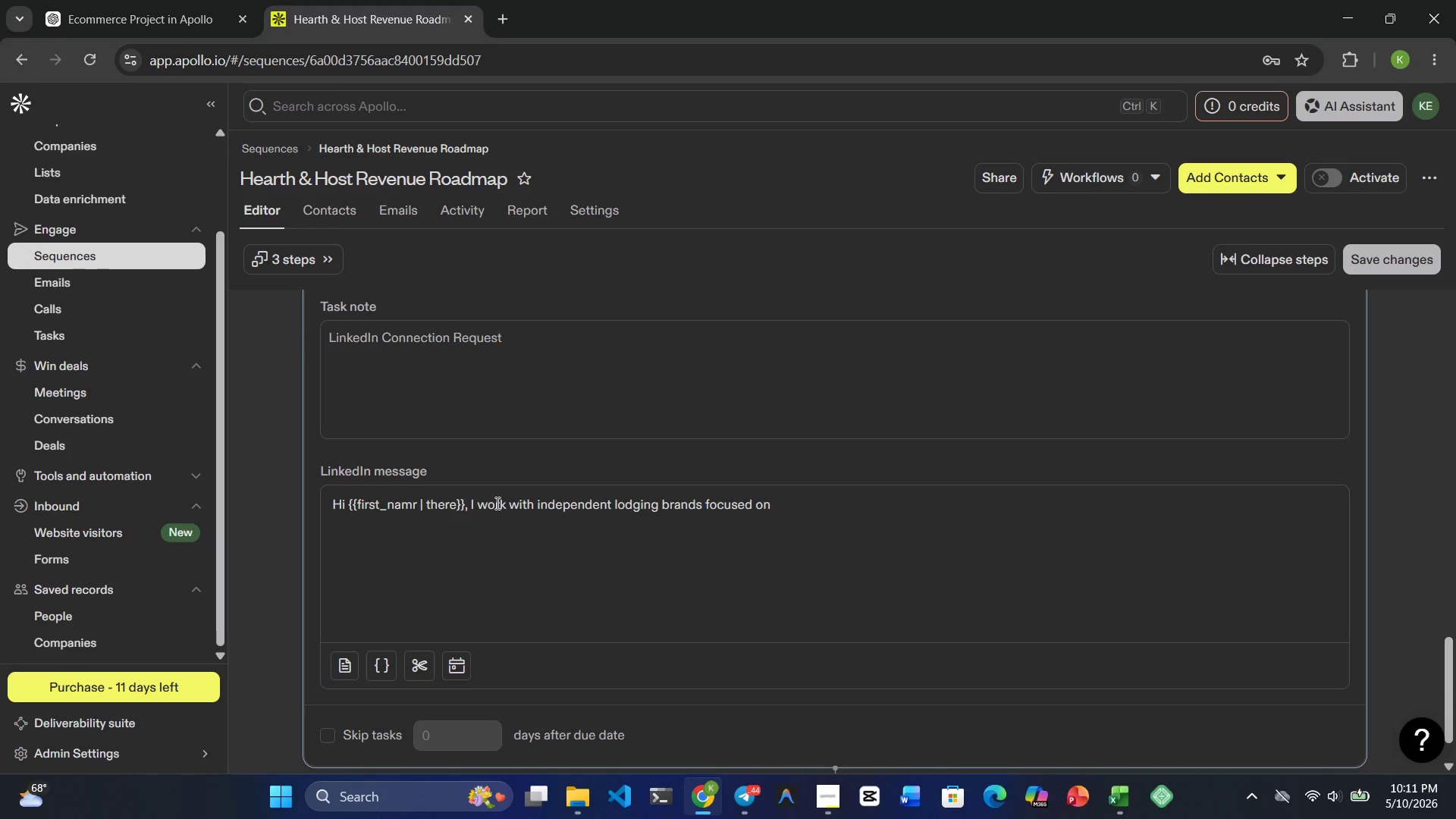 
wait(5.33)
 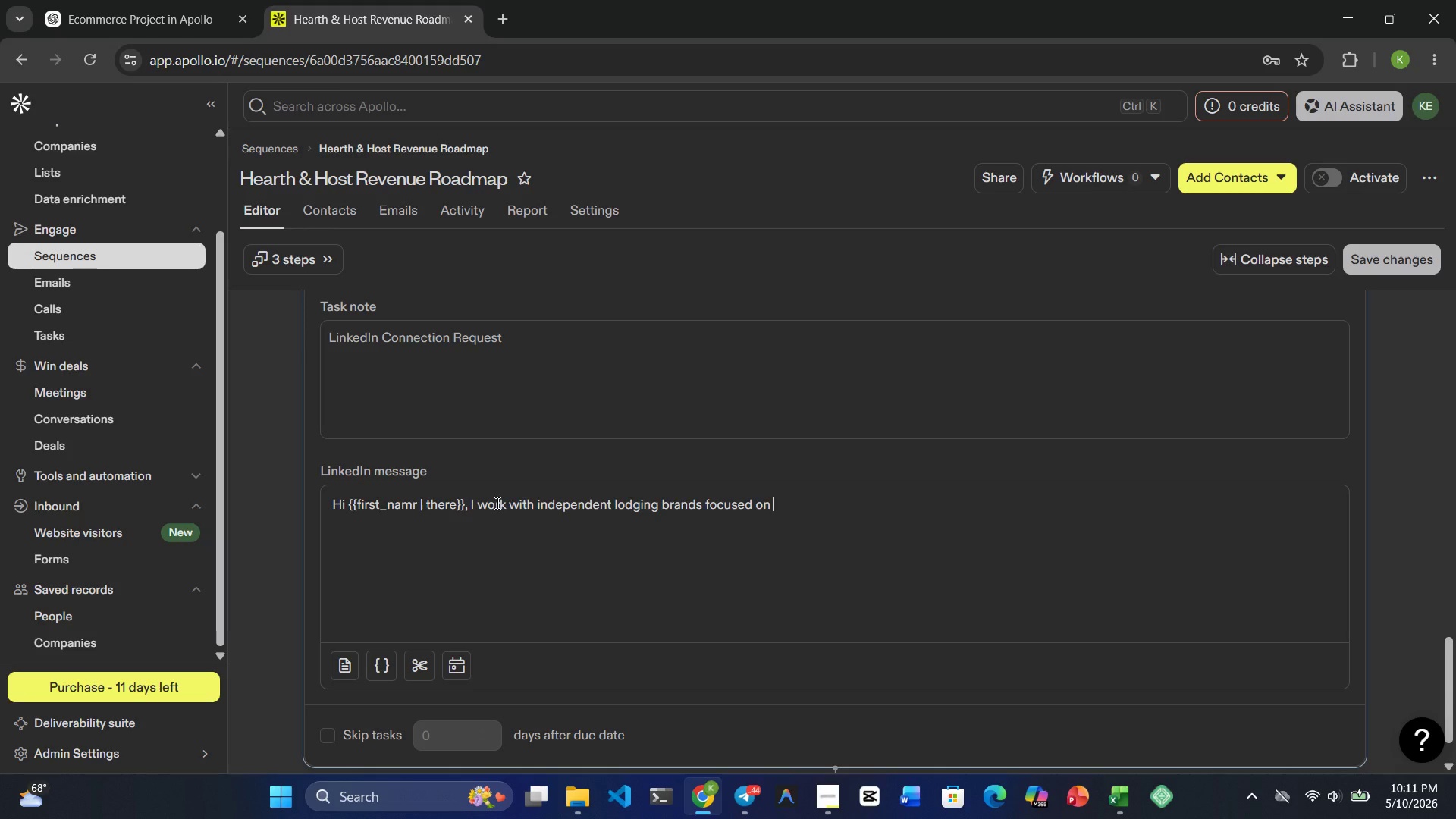 
type(increasing )
 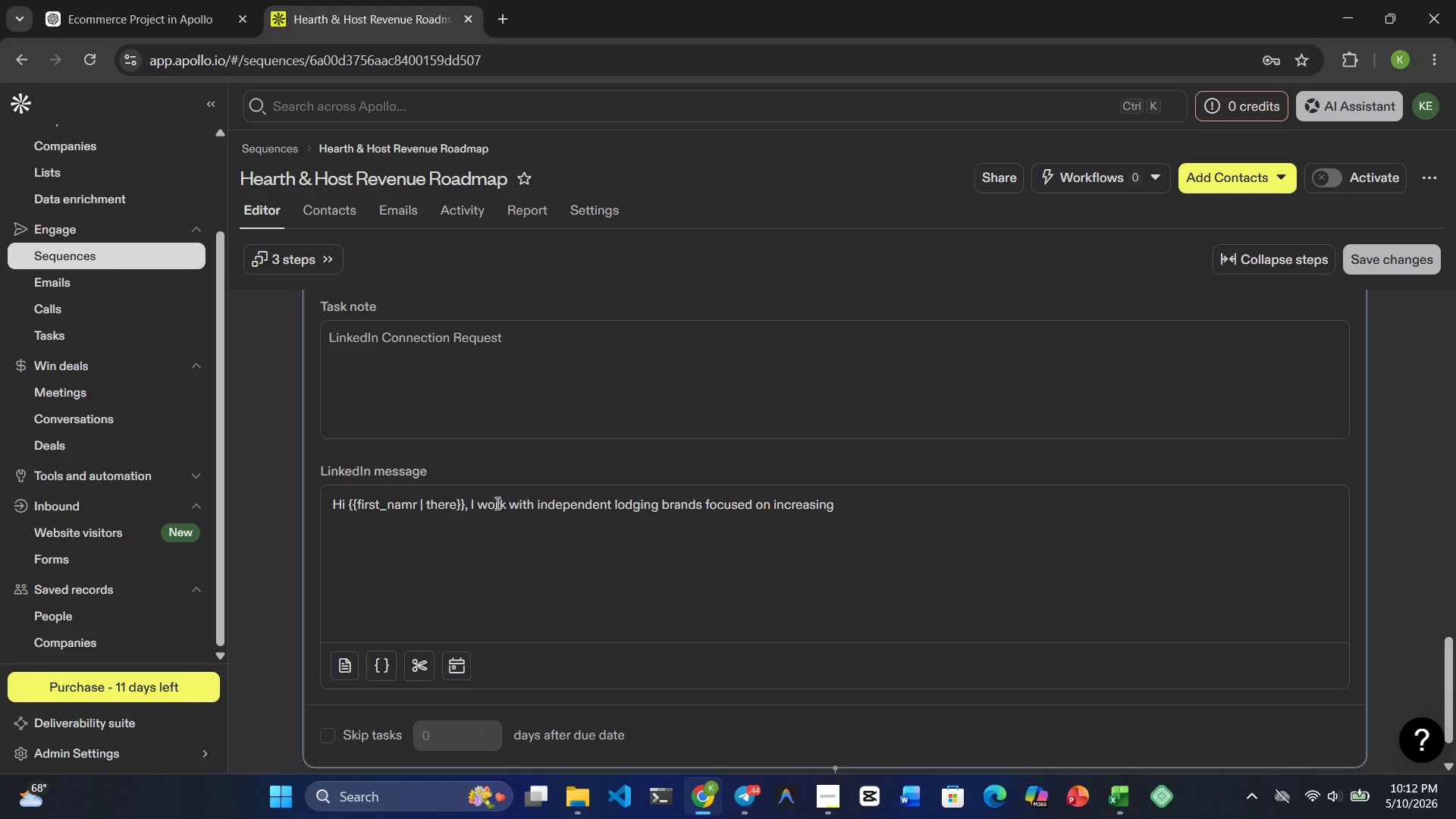 
wait(5.16)
 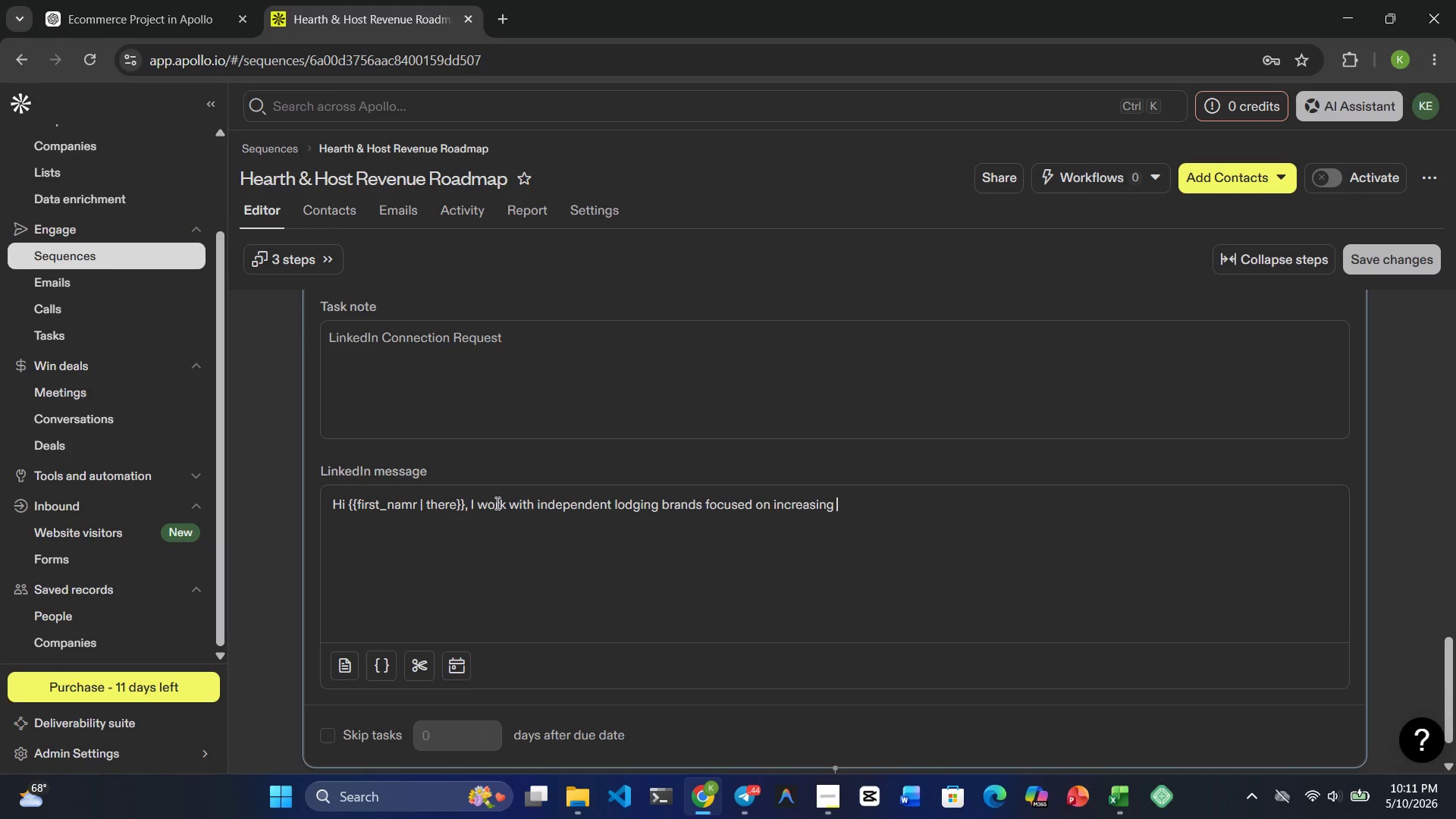 
type(direct bookings )
key(Backspace)
type(and reducxing )
key(Backspace)
key(Backspace)
key(Backspace)
key(Backspace)
key(Backspace)
type(ing )
 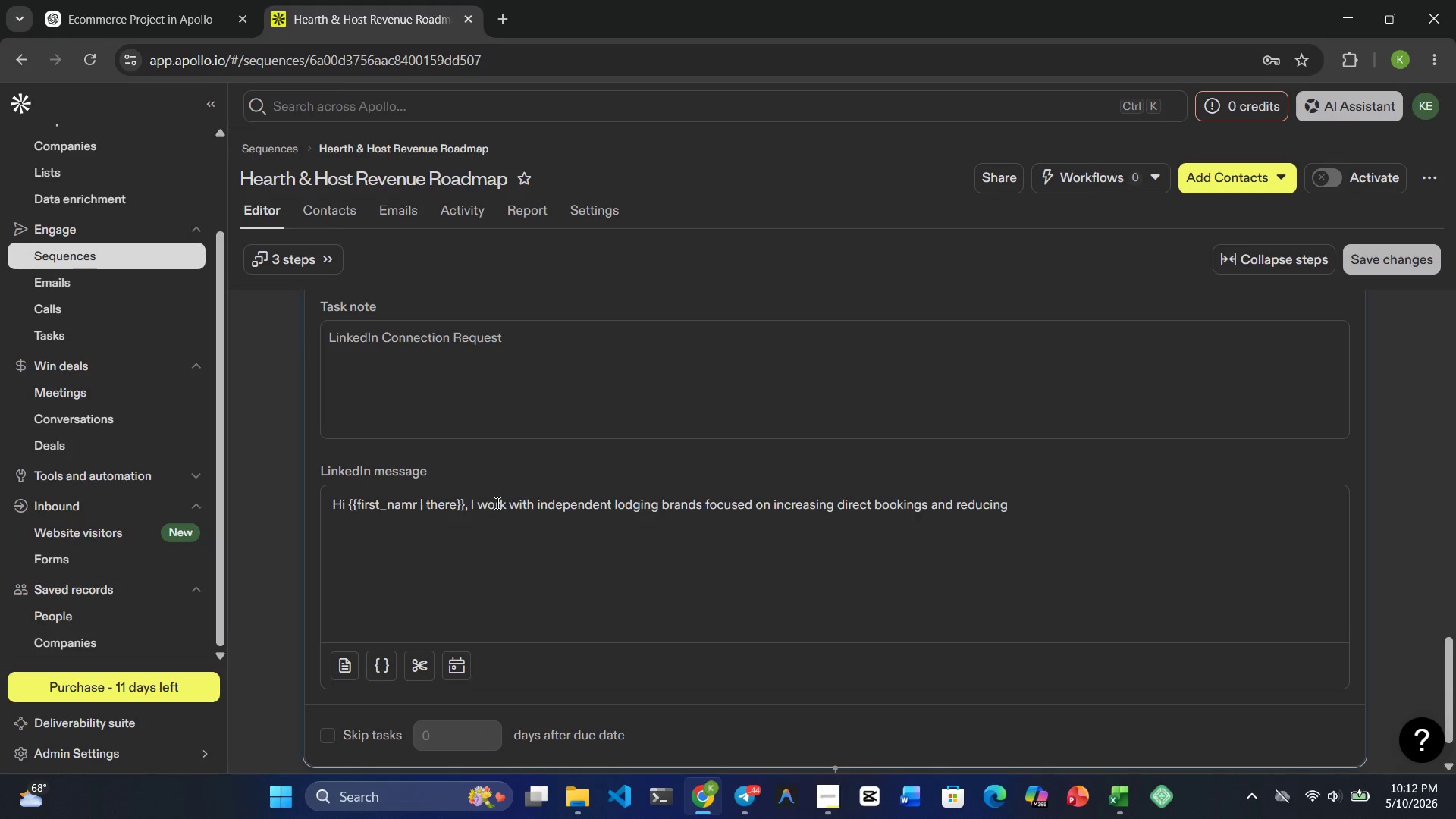 
wait(25.38)
 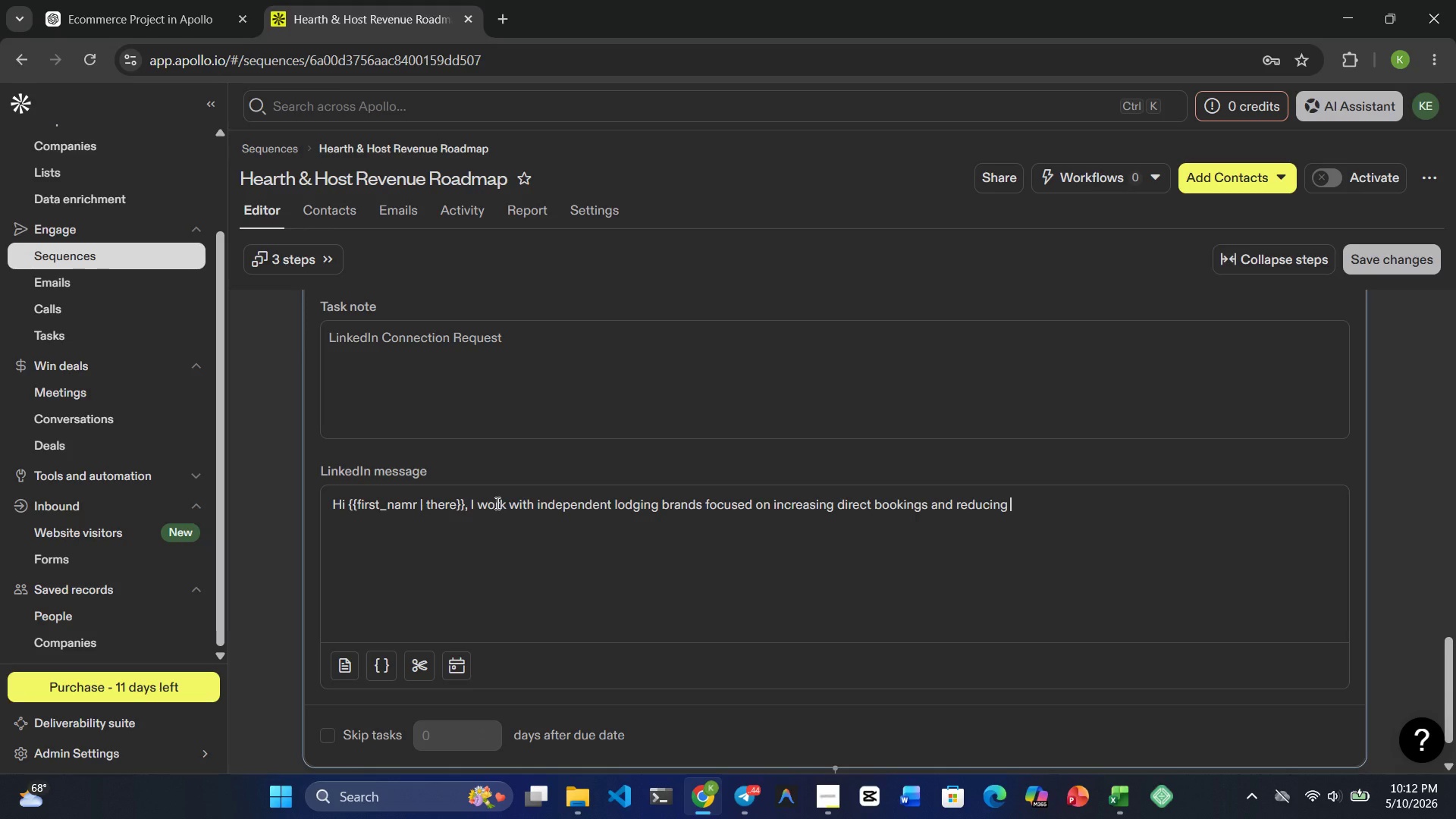 
type(OTA dependep)
key(Backspace)
type(nce)
 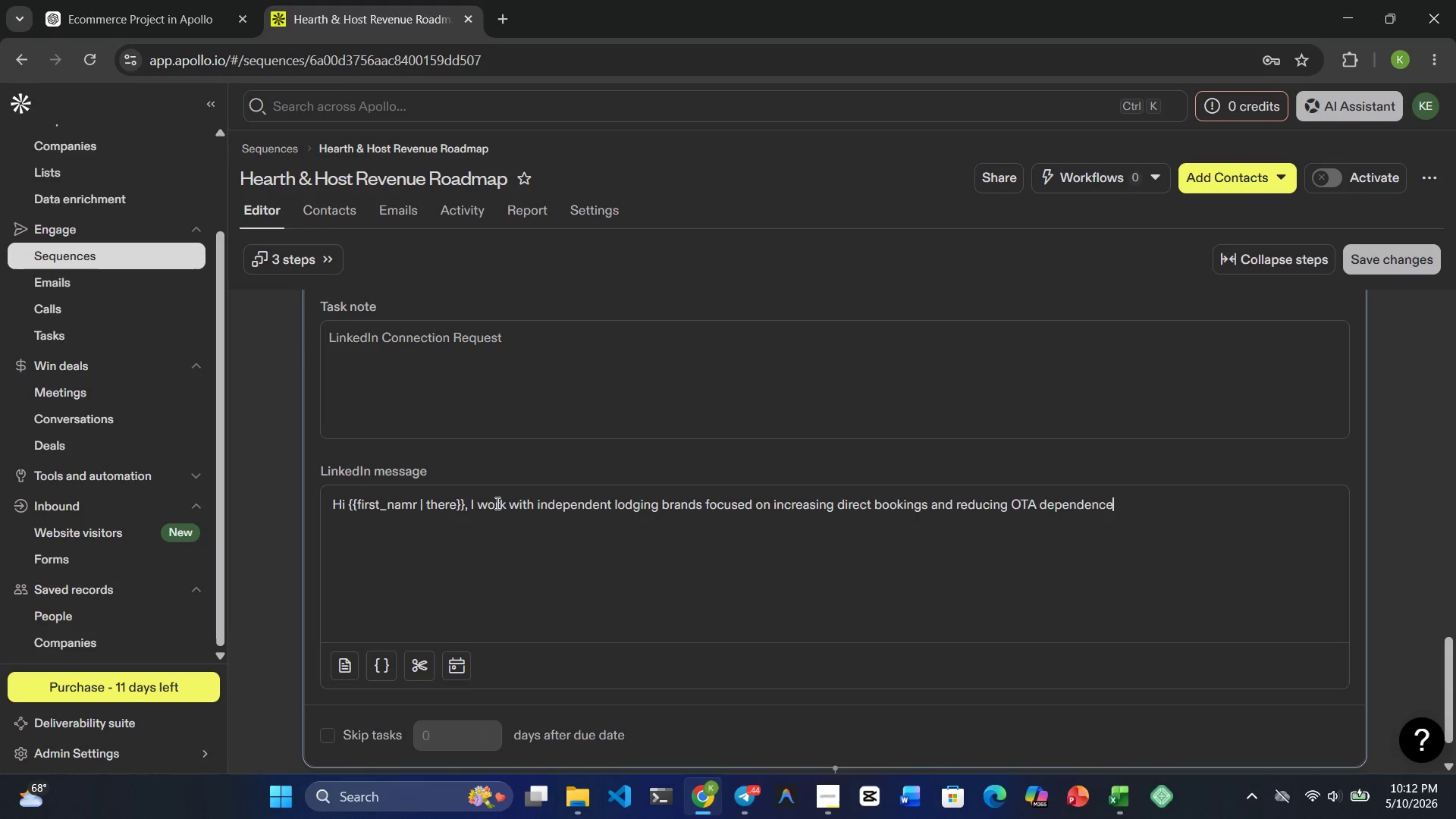 
type(. Thought it would be great to connect.)
 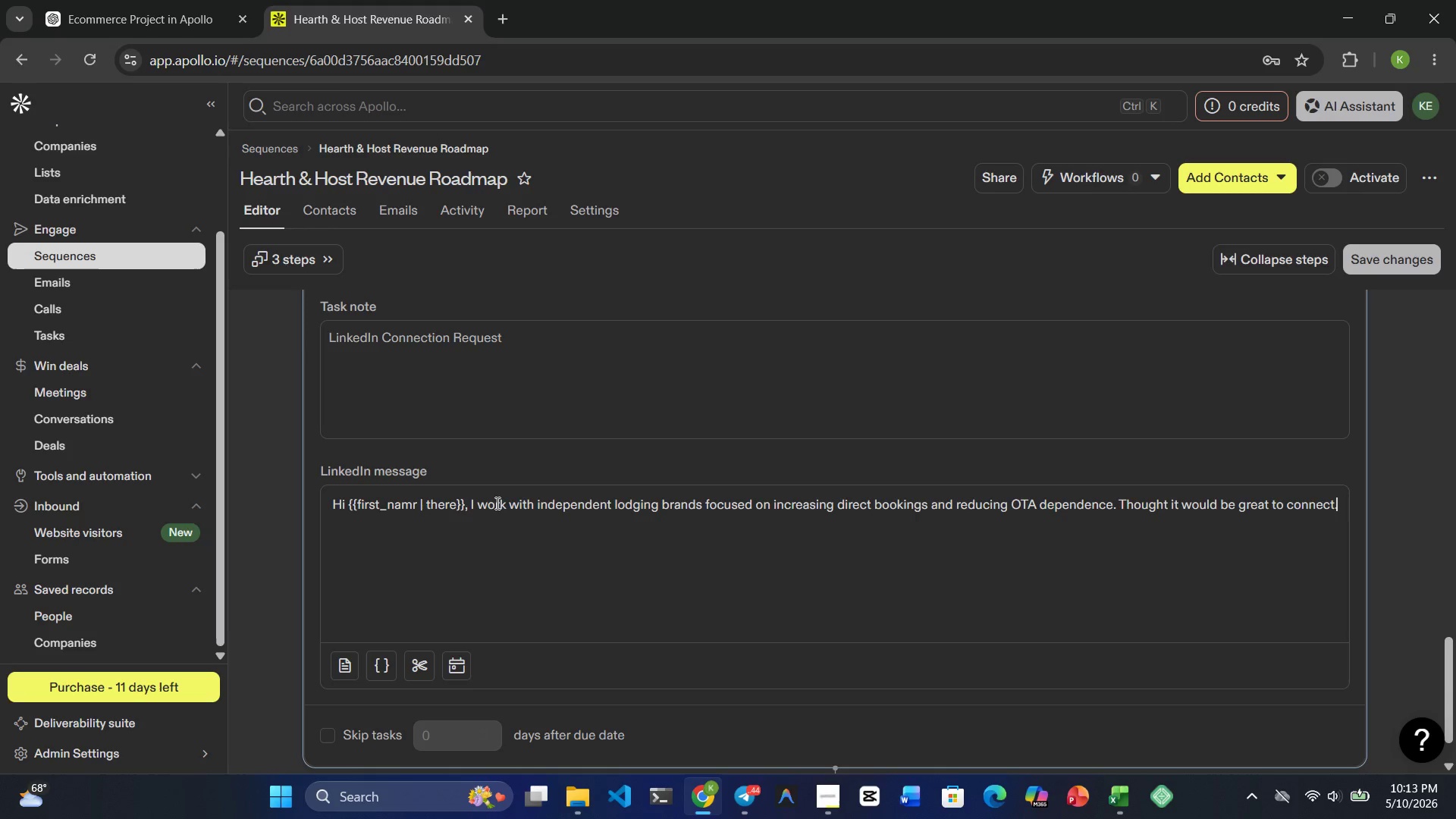 
wait(12.86)
 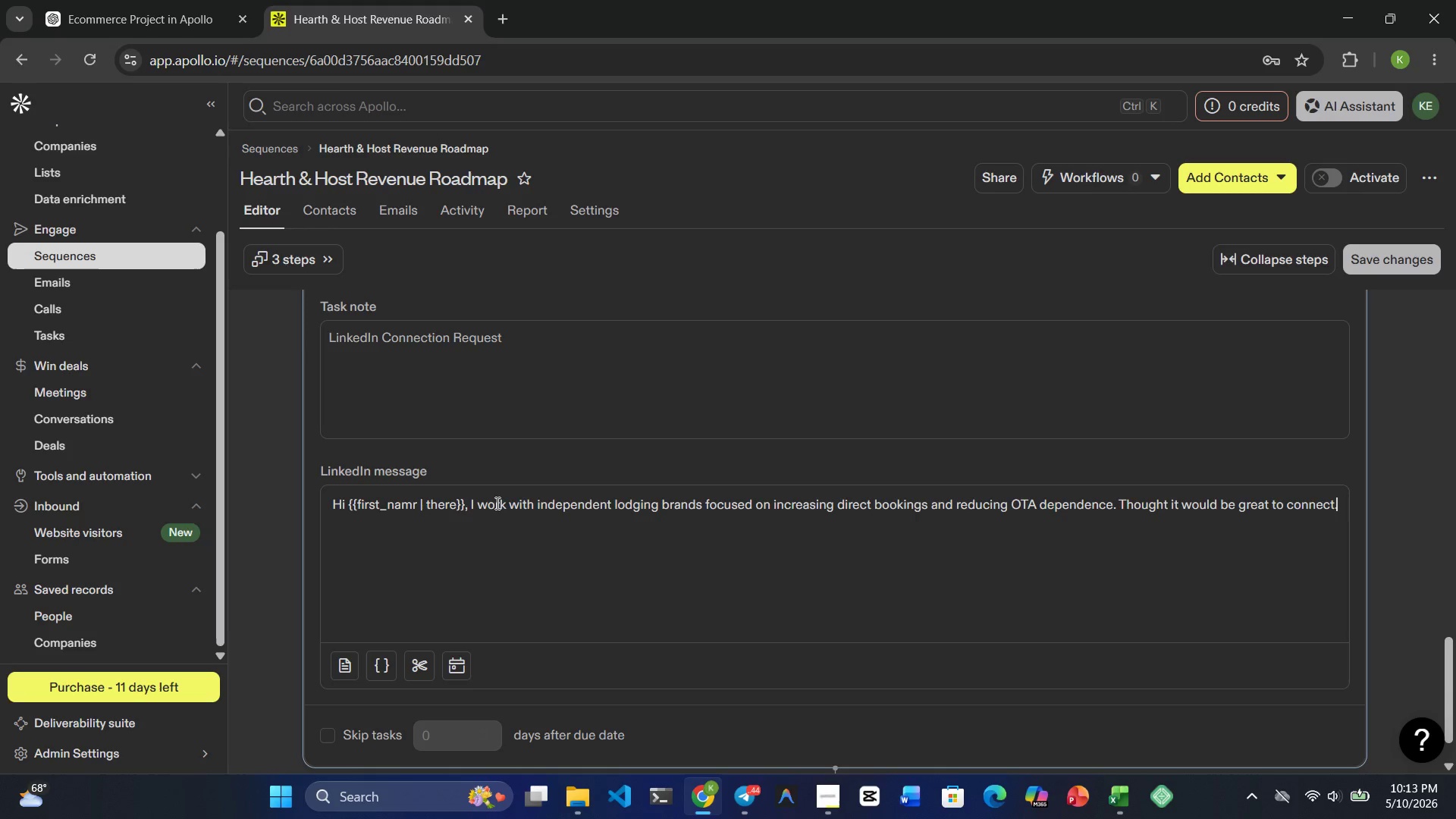 
left_click([1380, 264])
 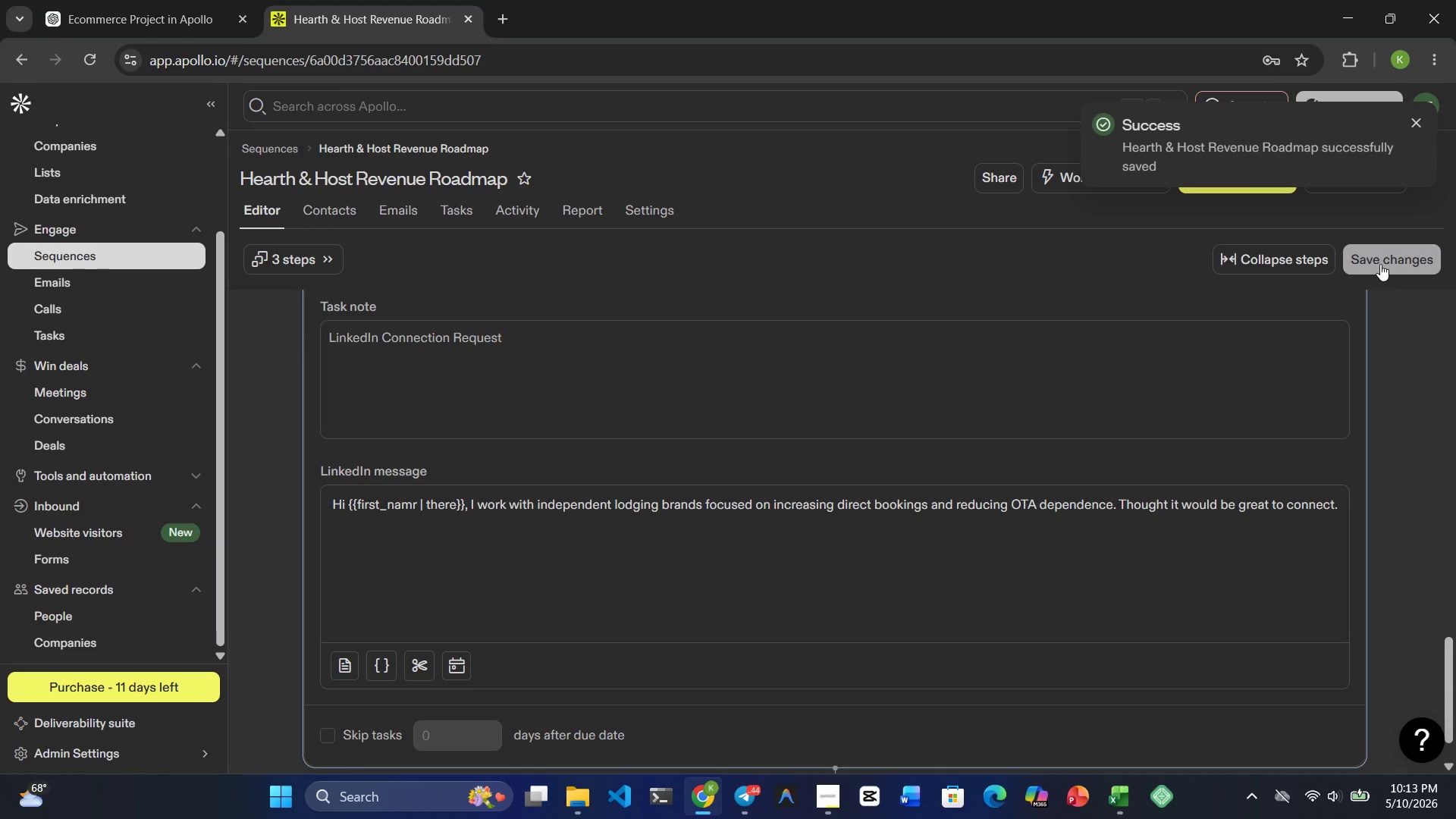 
wait(10.95)
 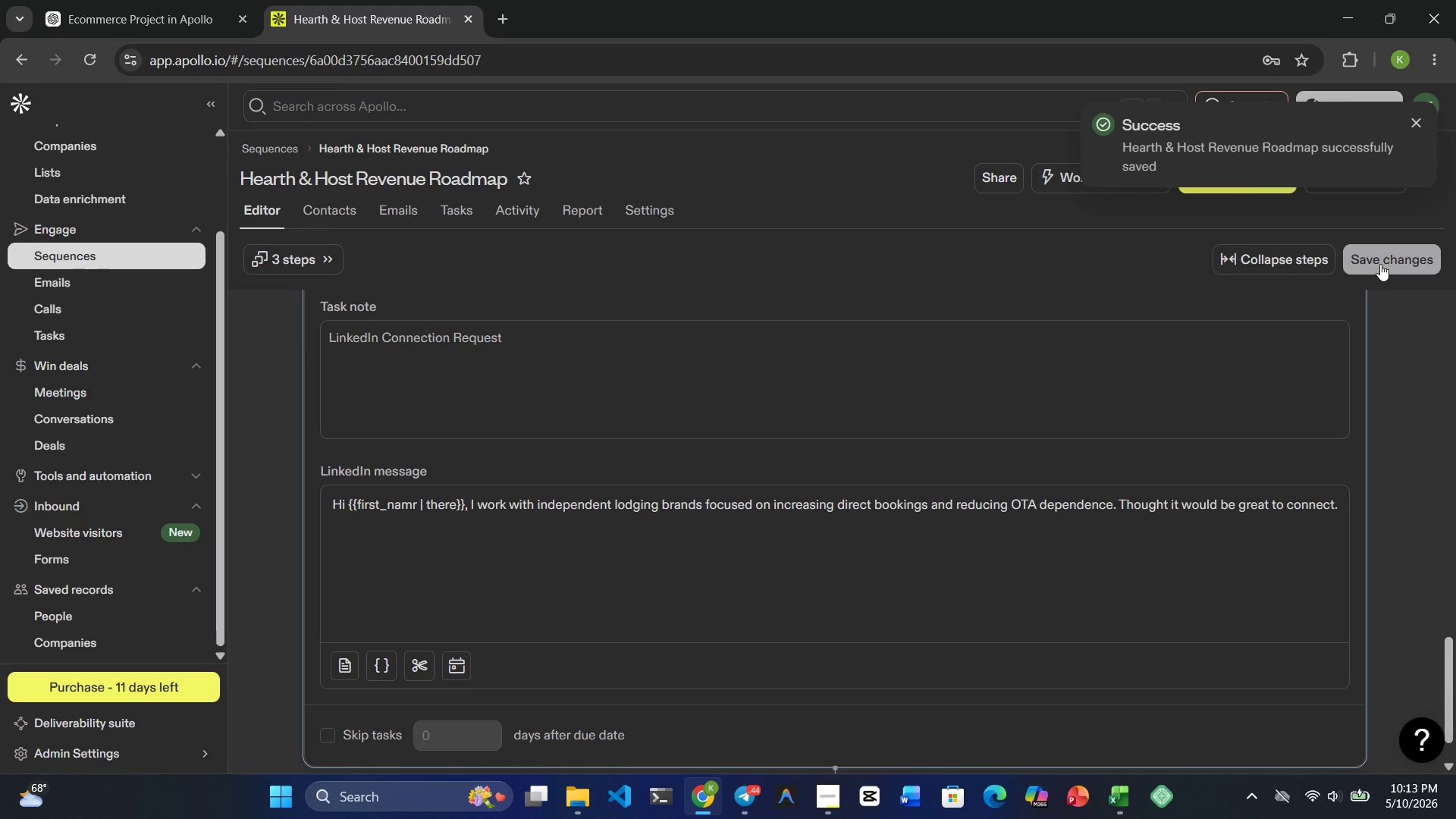 
left_click([415, 506])
 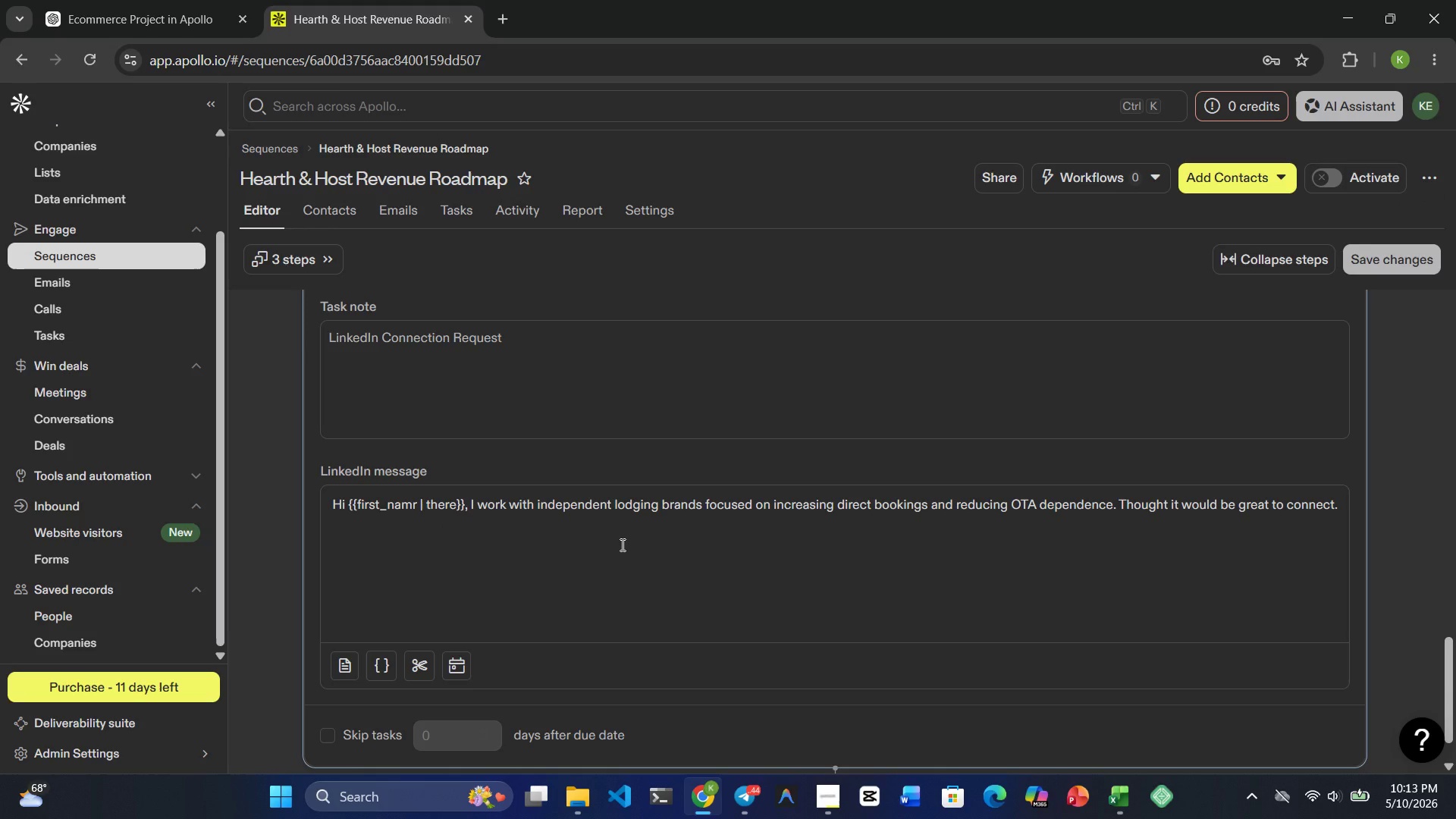 
key(Backspace)
 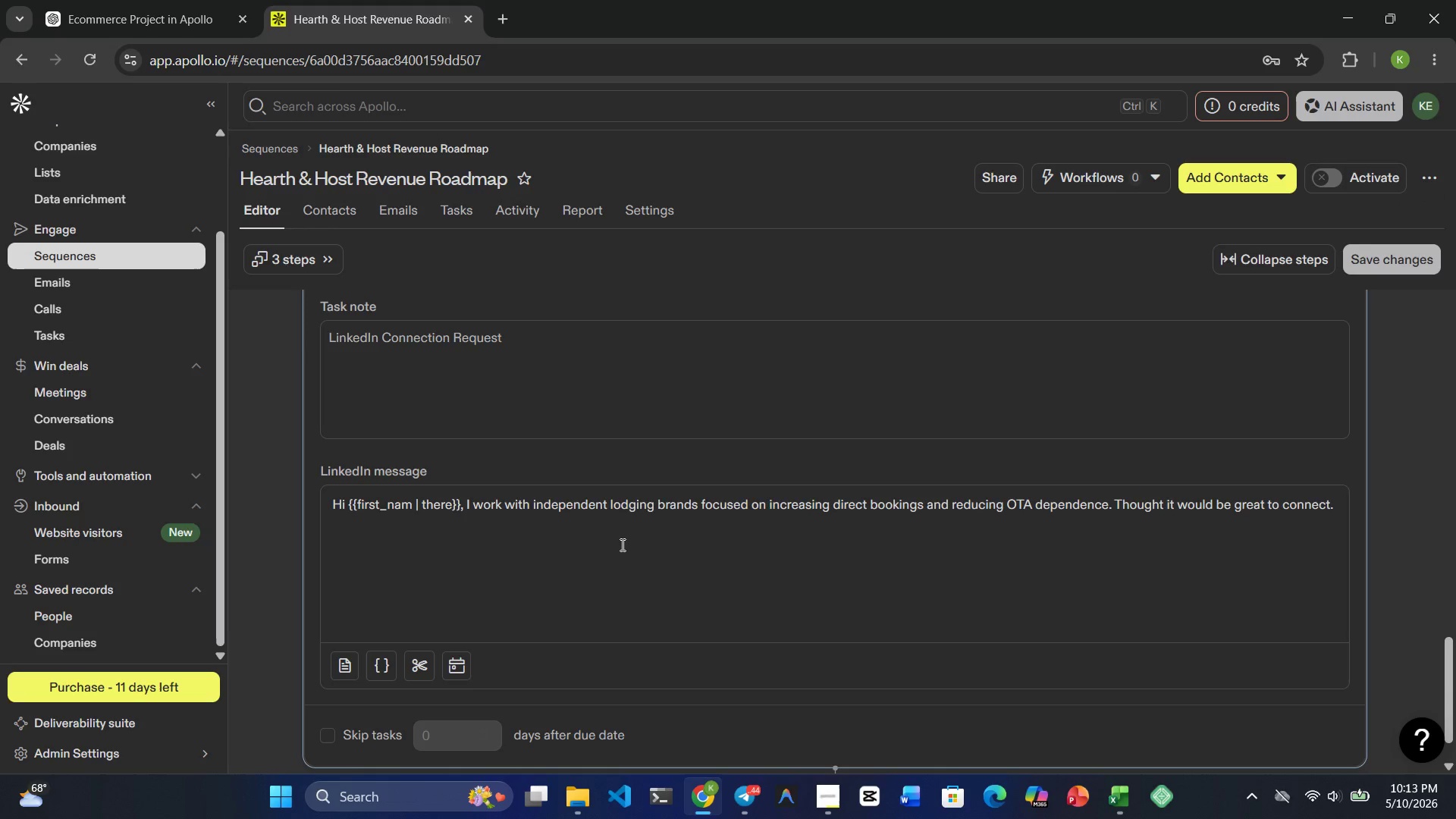 
key(E)
 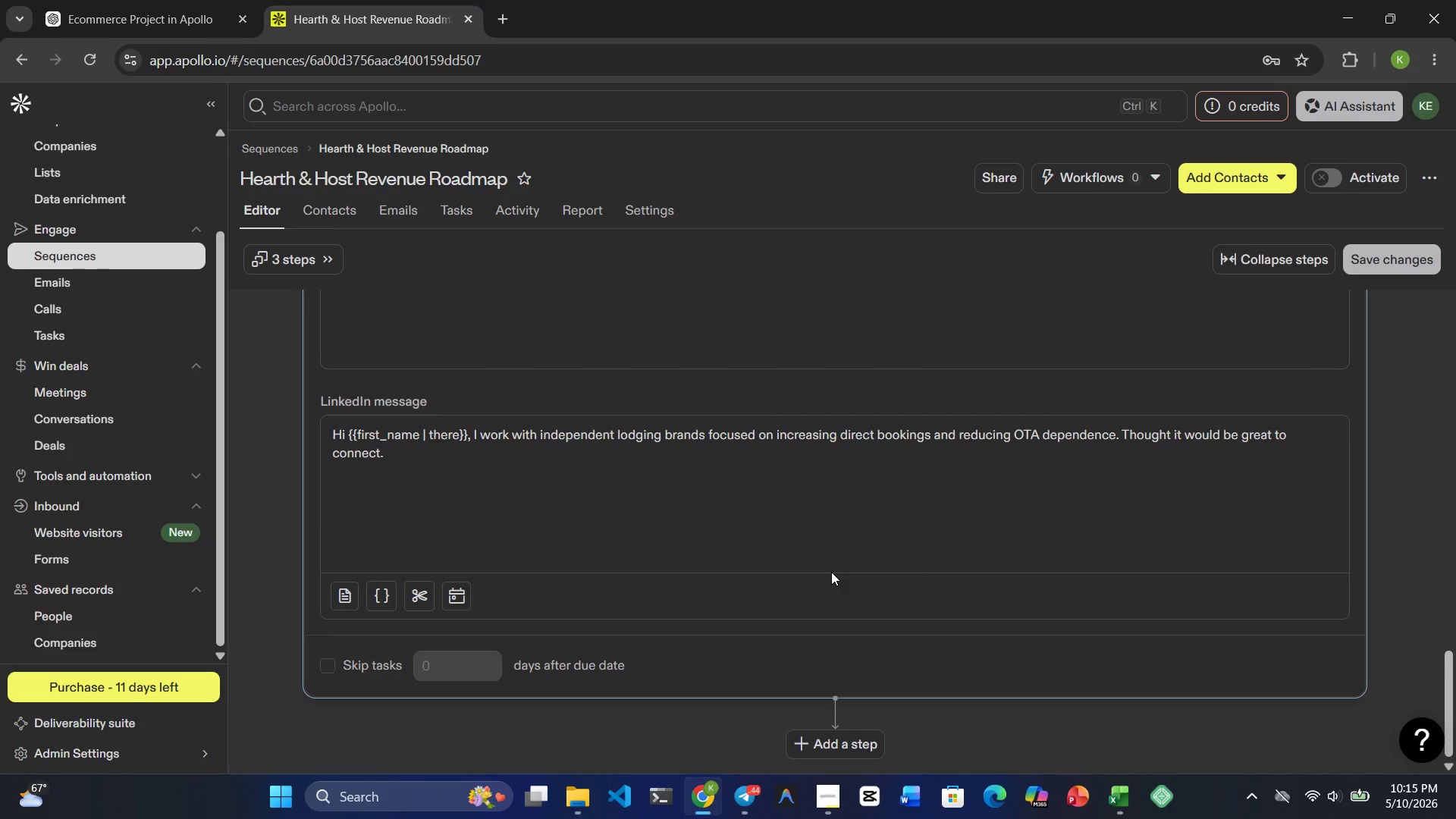 
wait(108.78)
 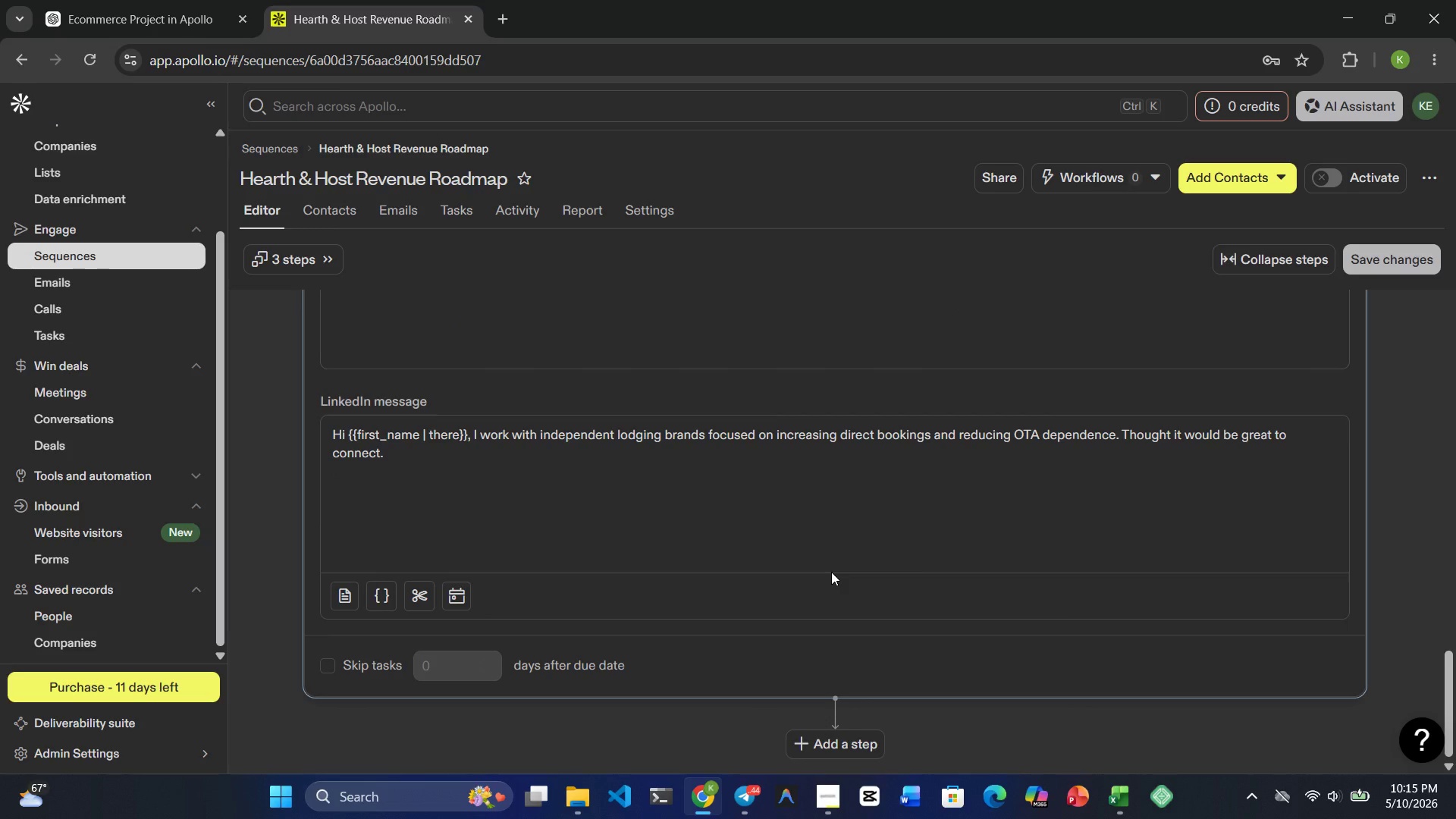 
left_click([824, 738])
 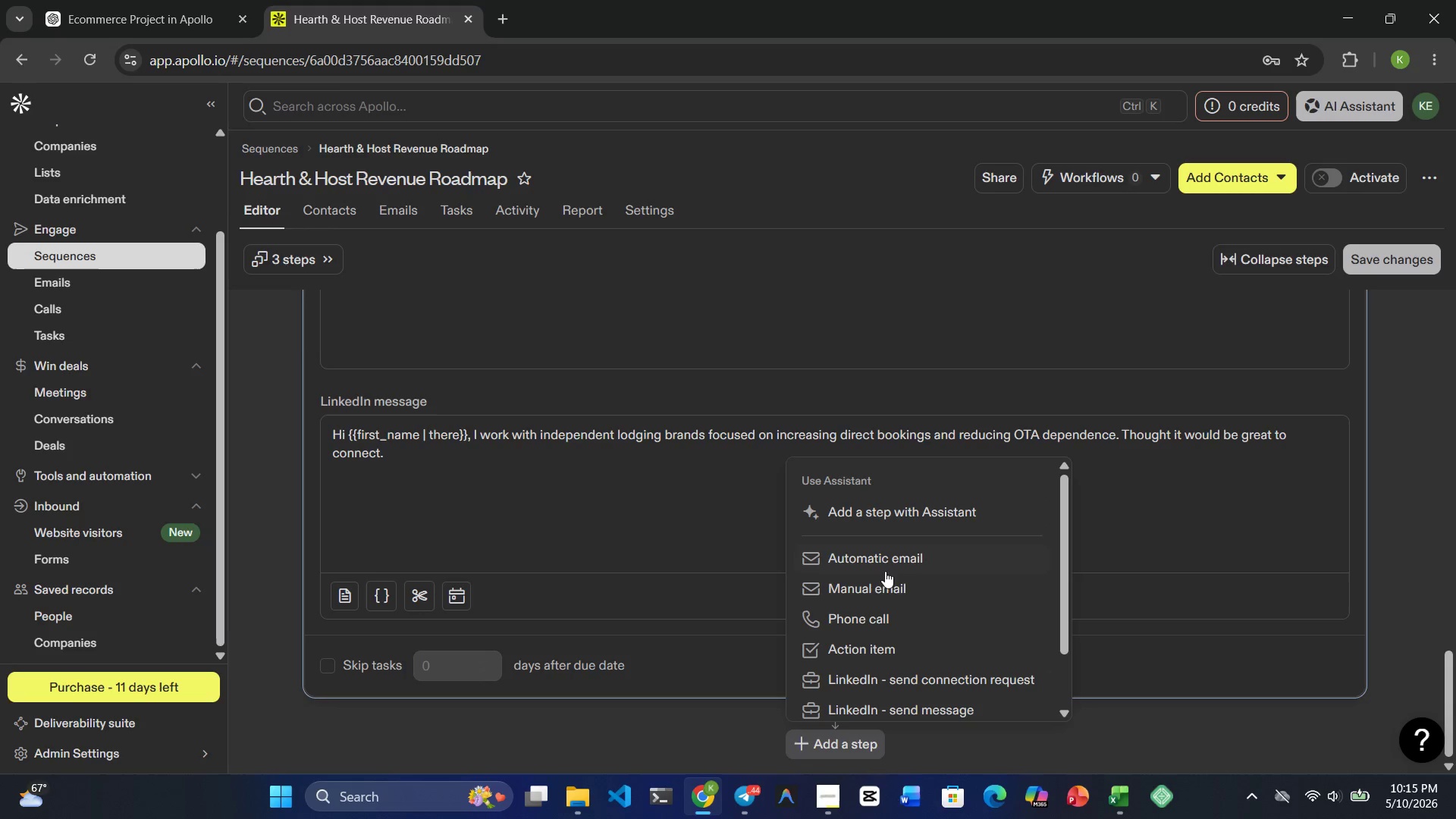 
wait(9.09)
 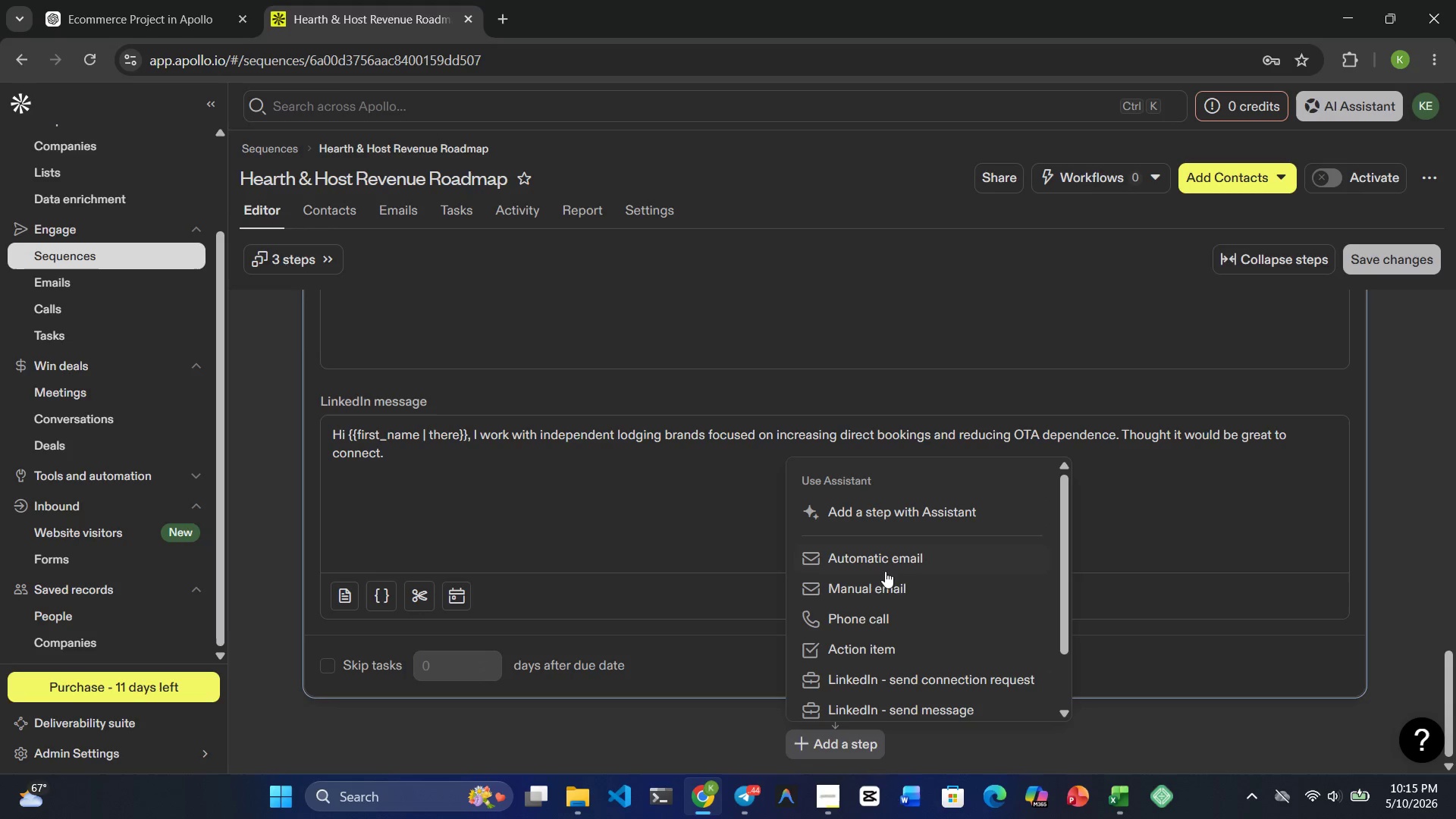 
left_click([884, 560])
 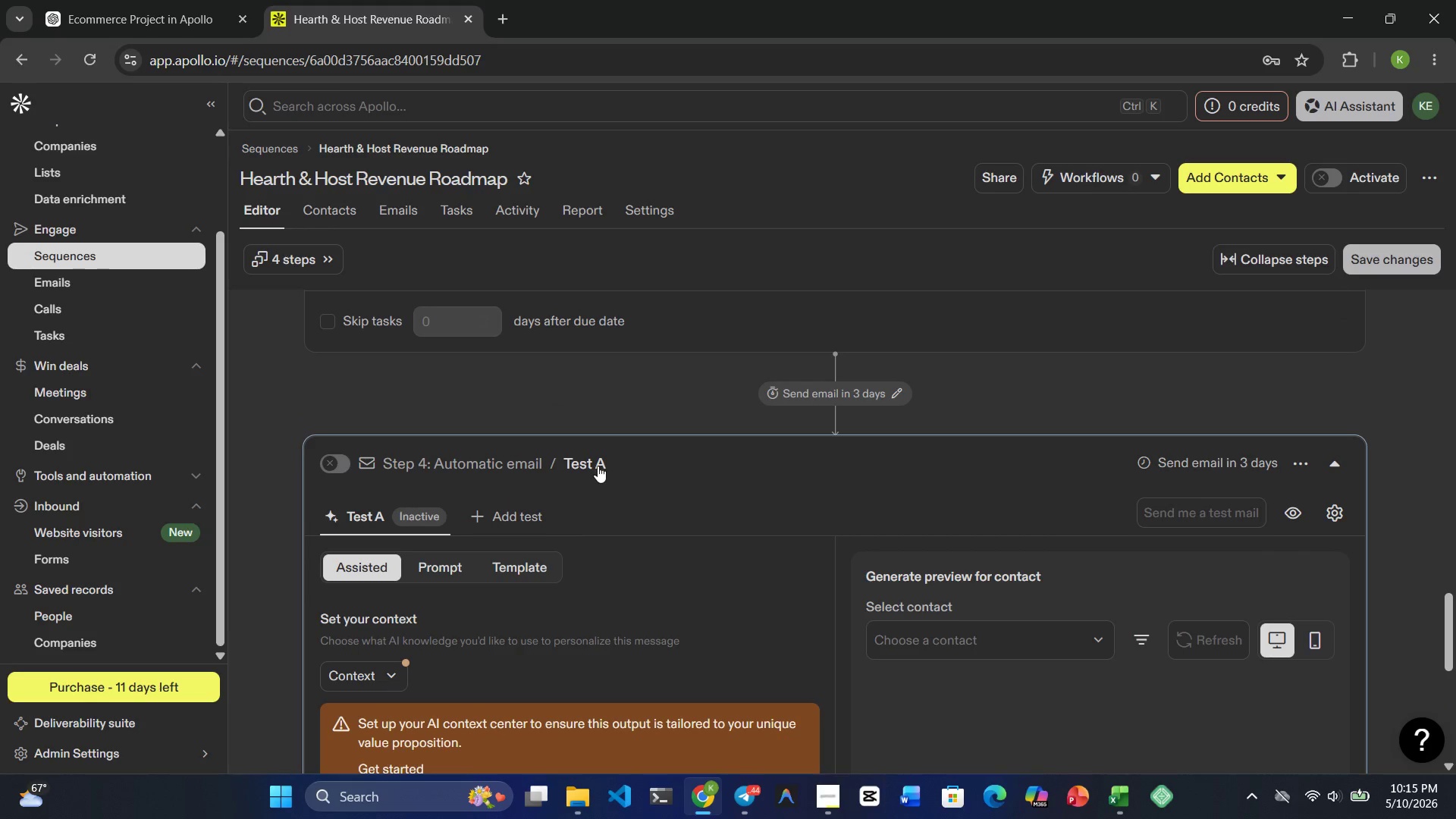 
left_click([532, 580])
 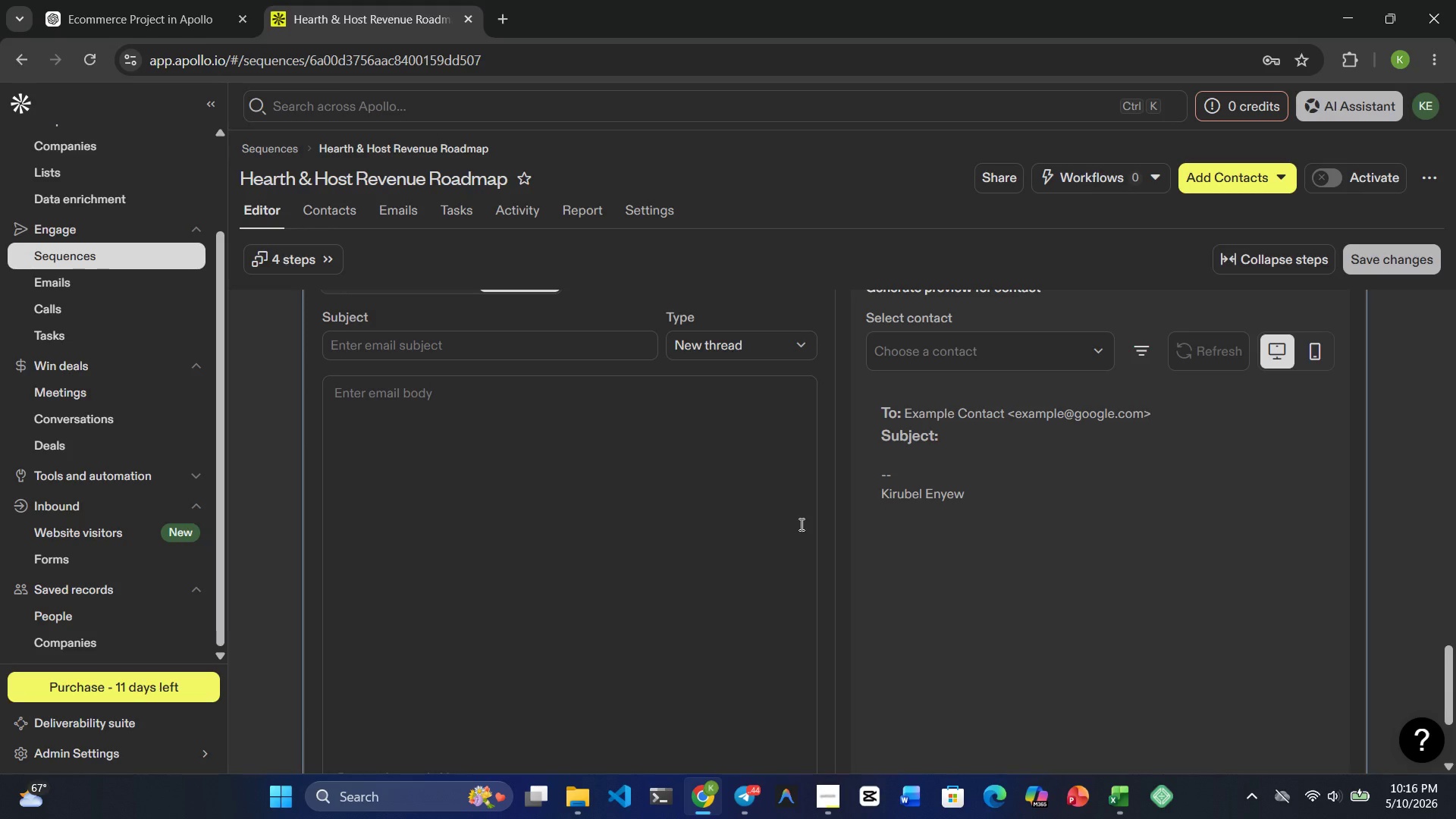 
wait(74.02)
 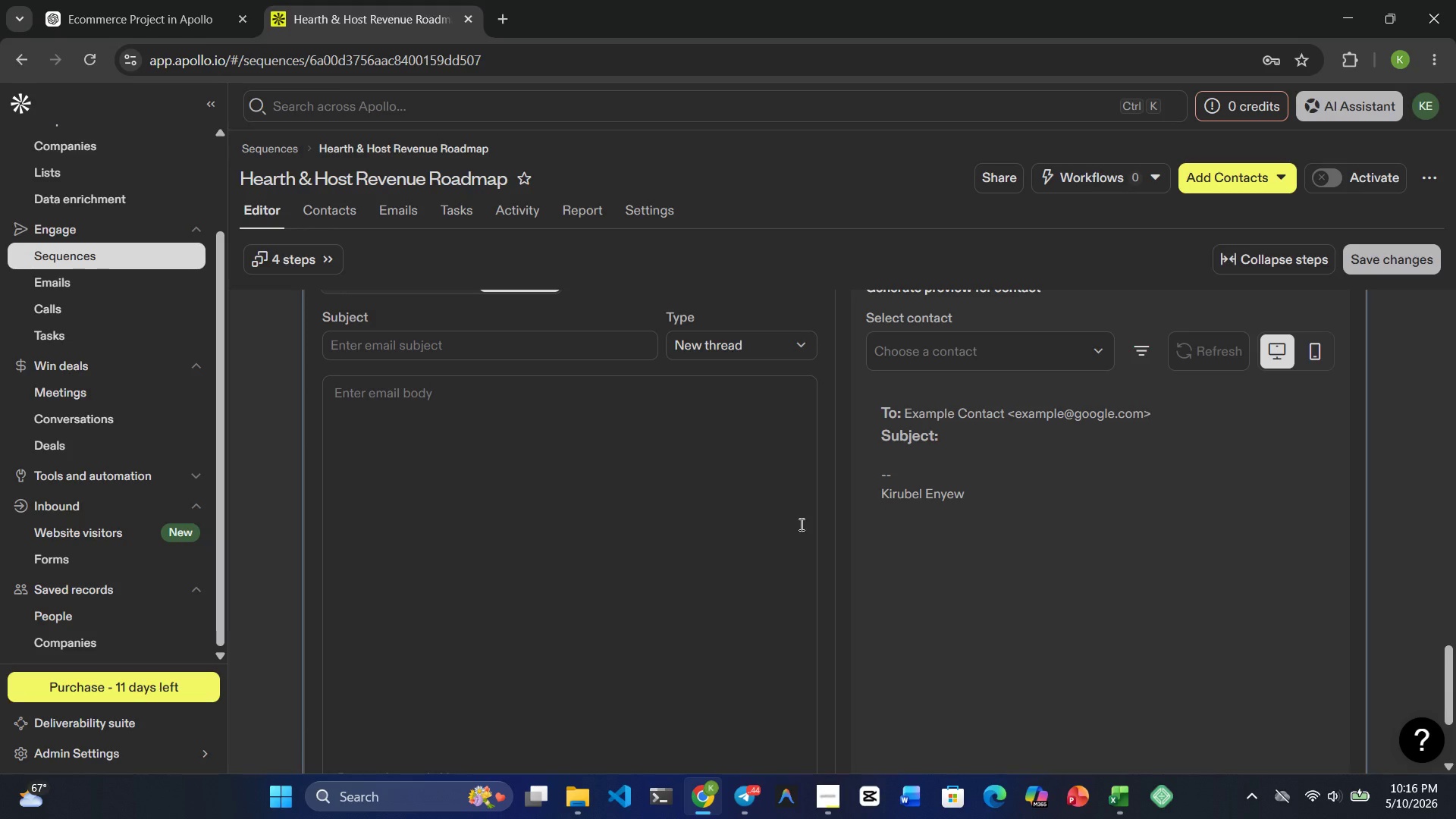 
left_click([508, 345])
 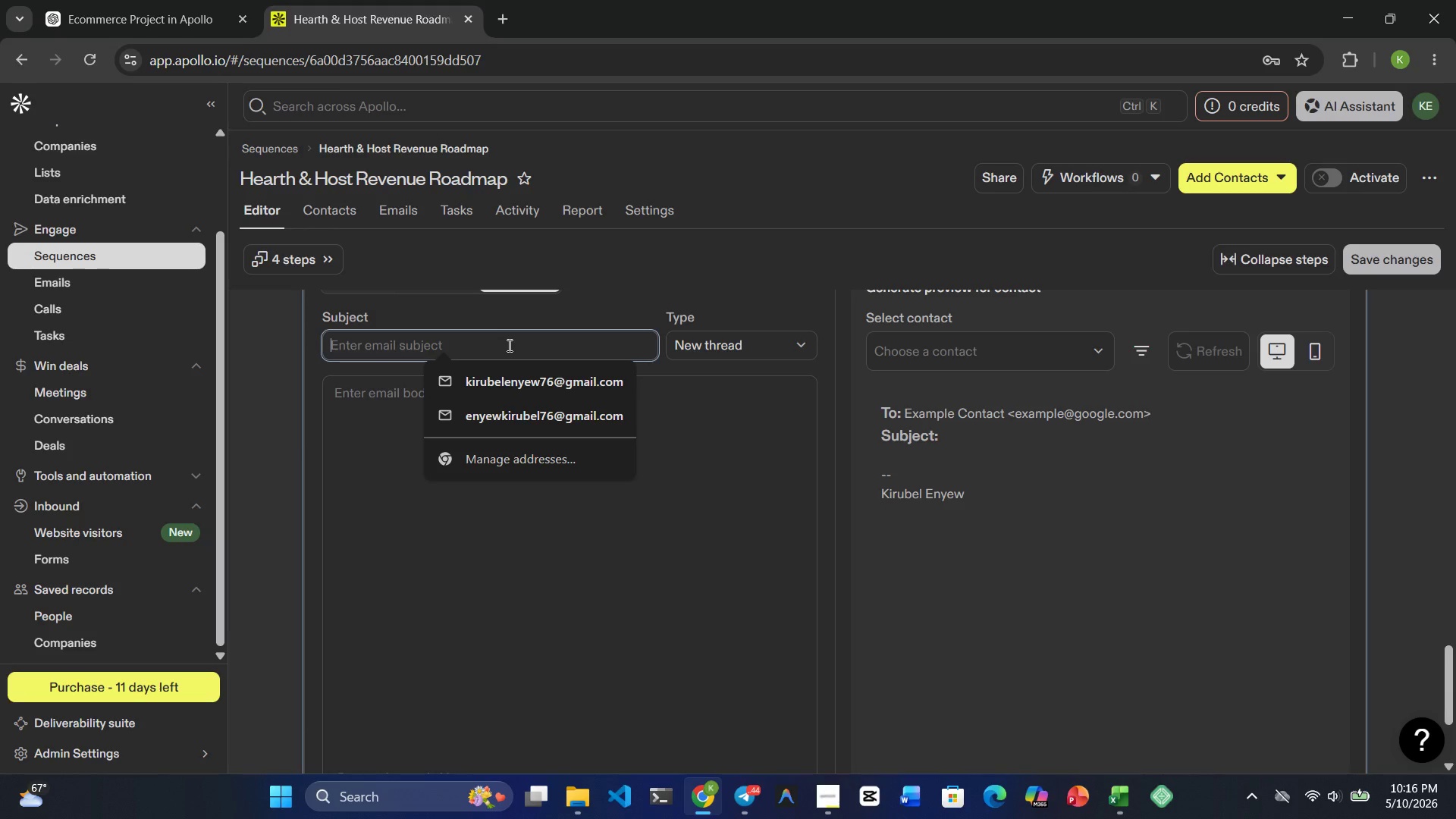 
type(Reducong )
key(Backspace)
key(Backspace)
key(Backspace)
key(Backspace)
type(ing )
 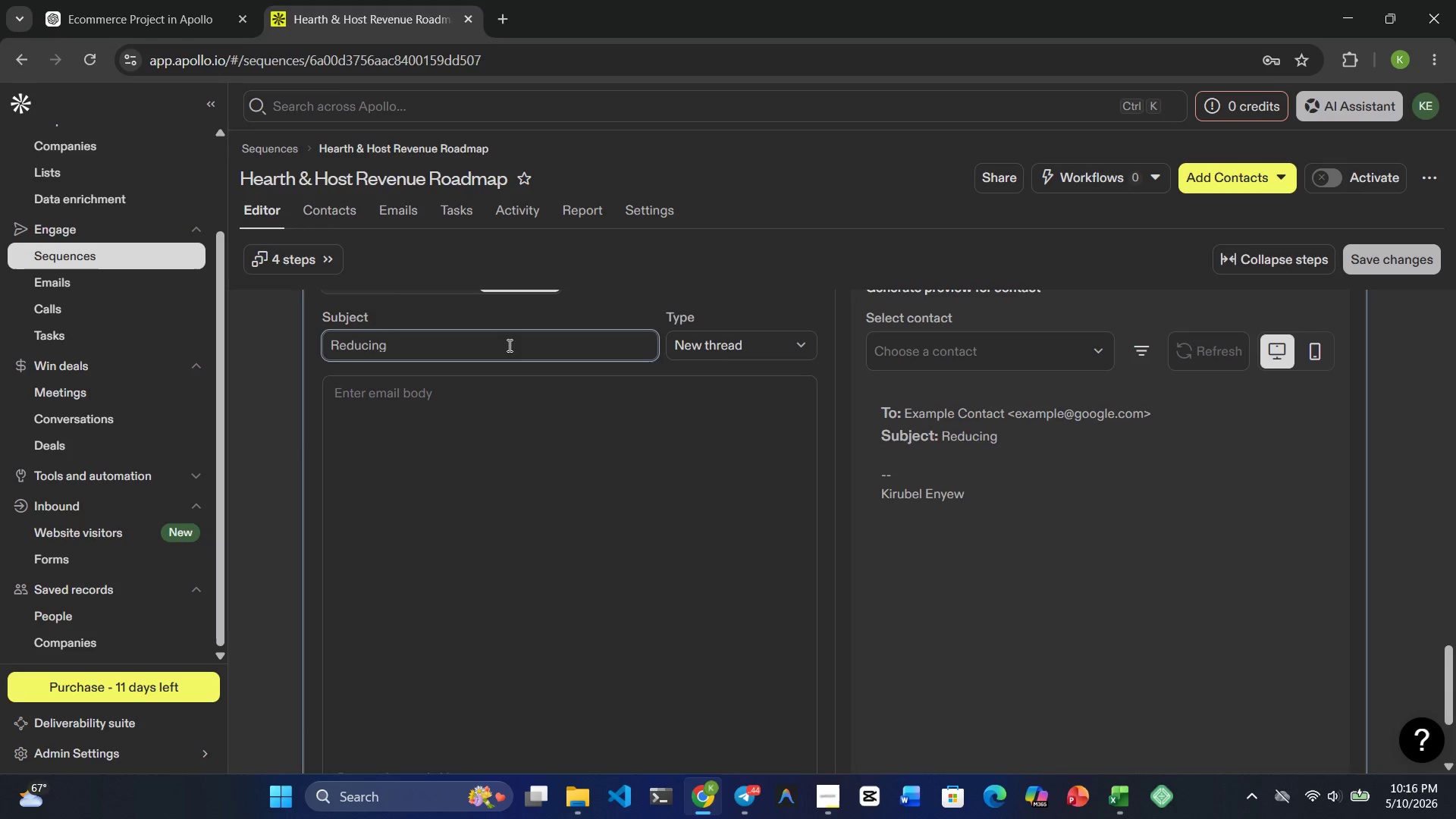 
hold_key(key=O, duration=0.44)
 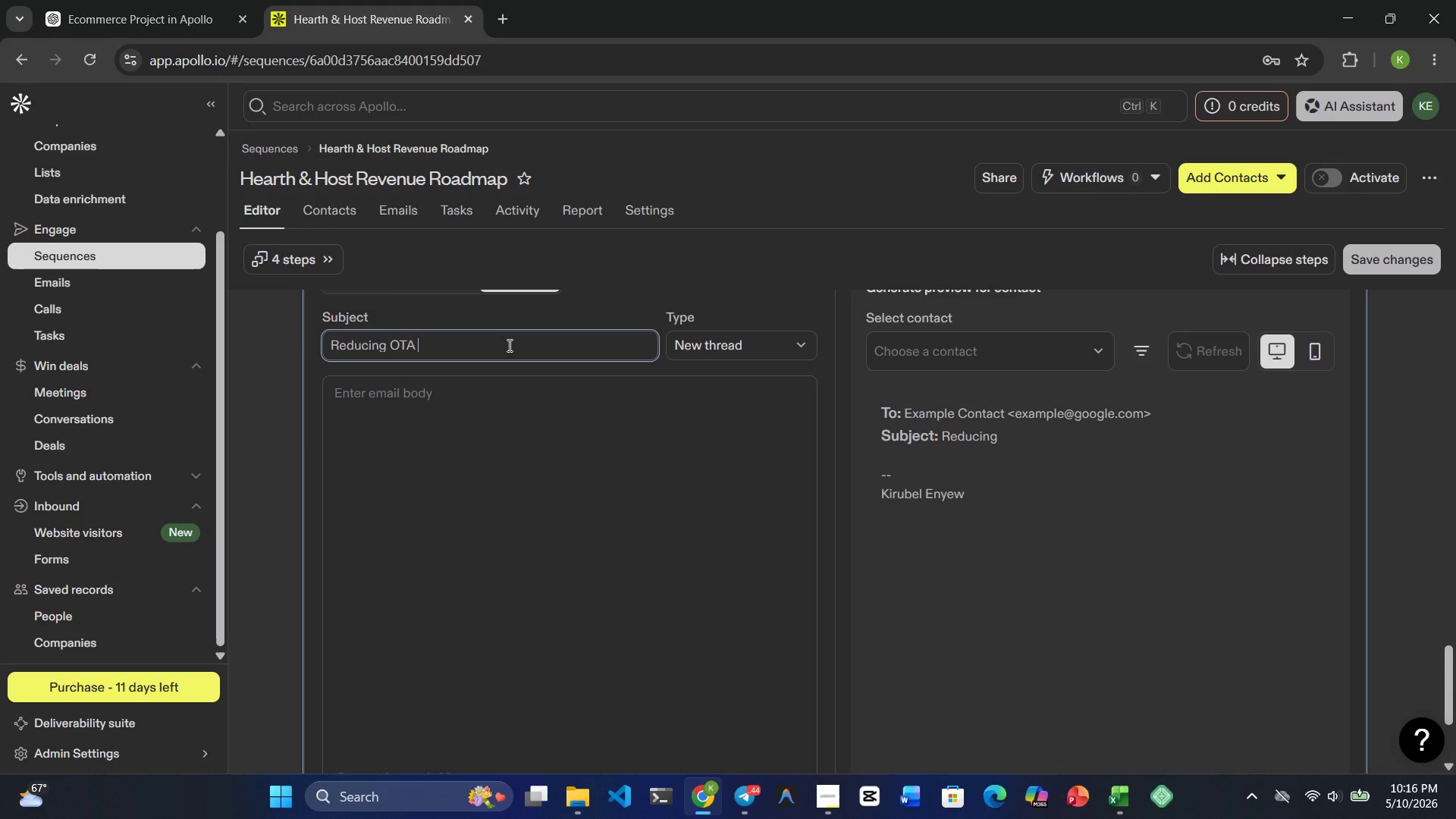 
type(TA commission )
 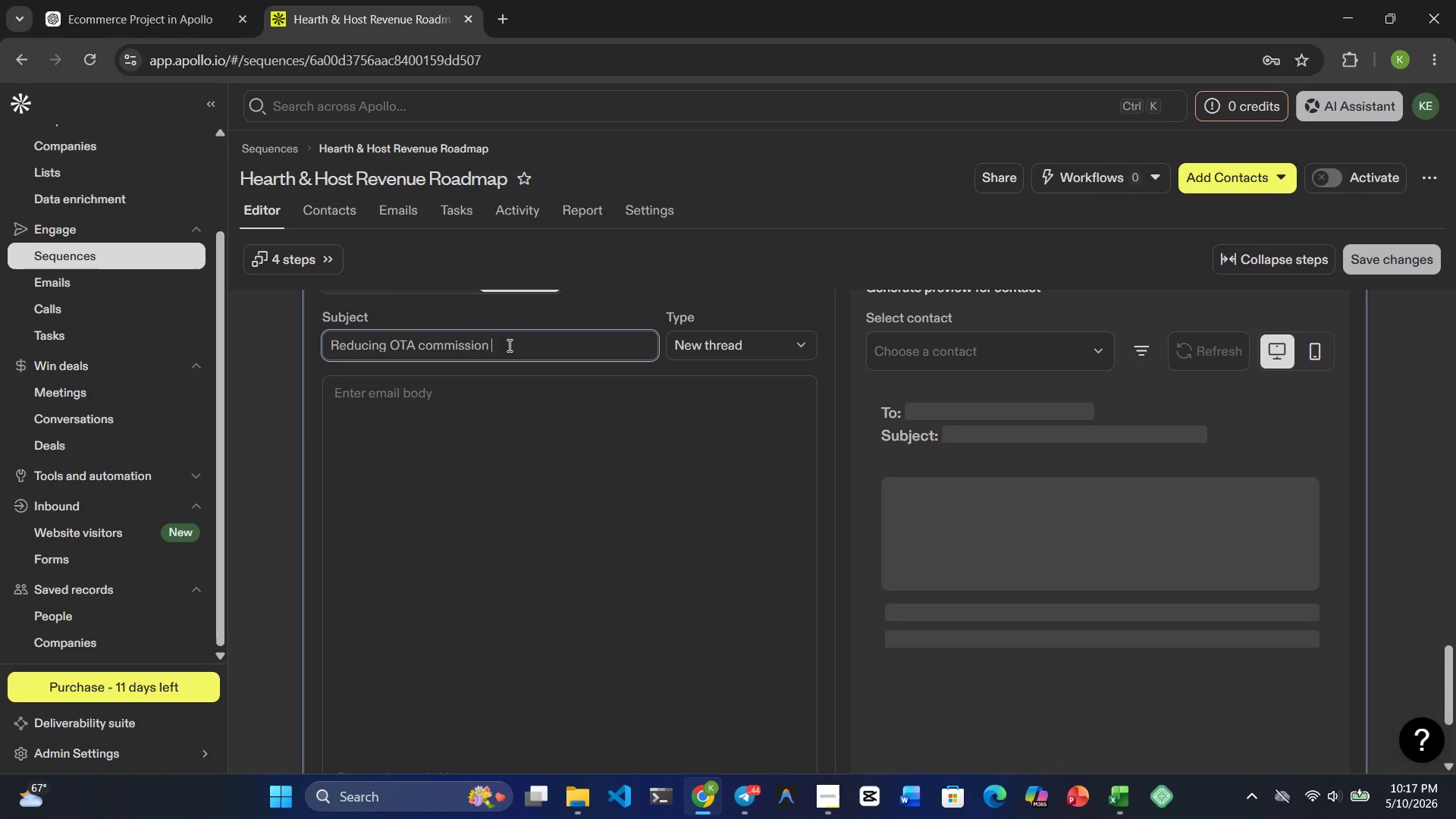 
type(pressure for }})
 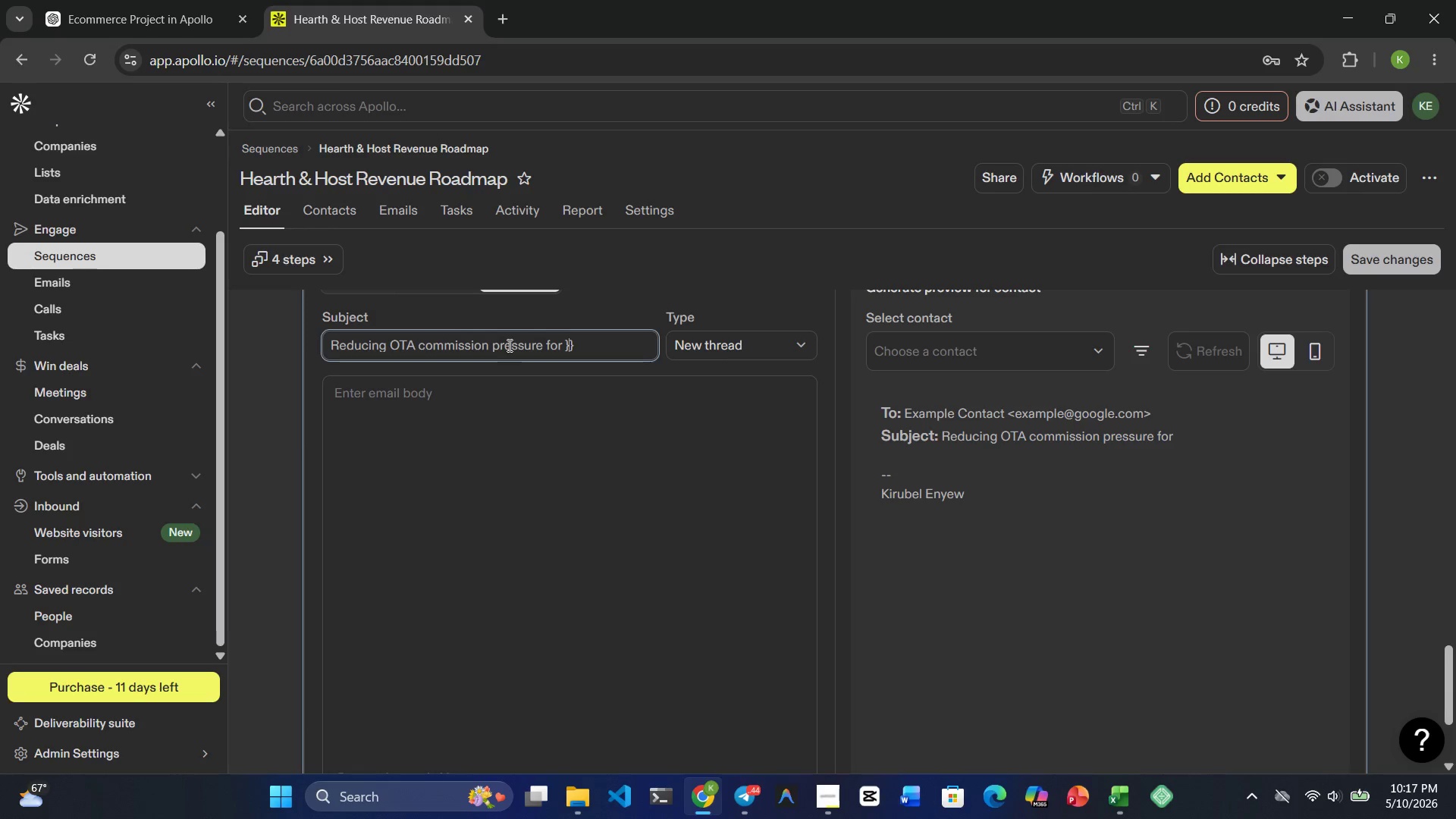 
 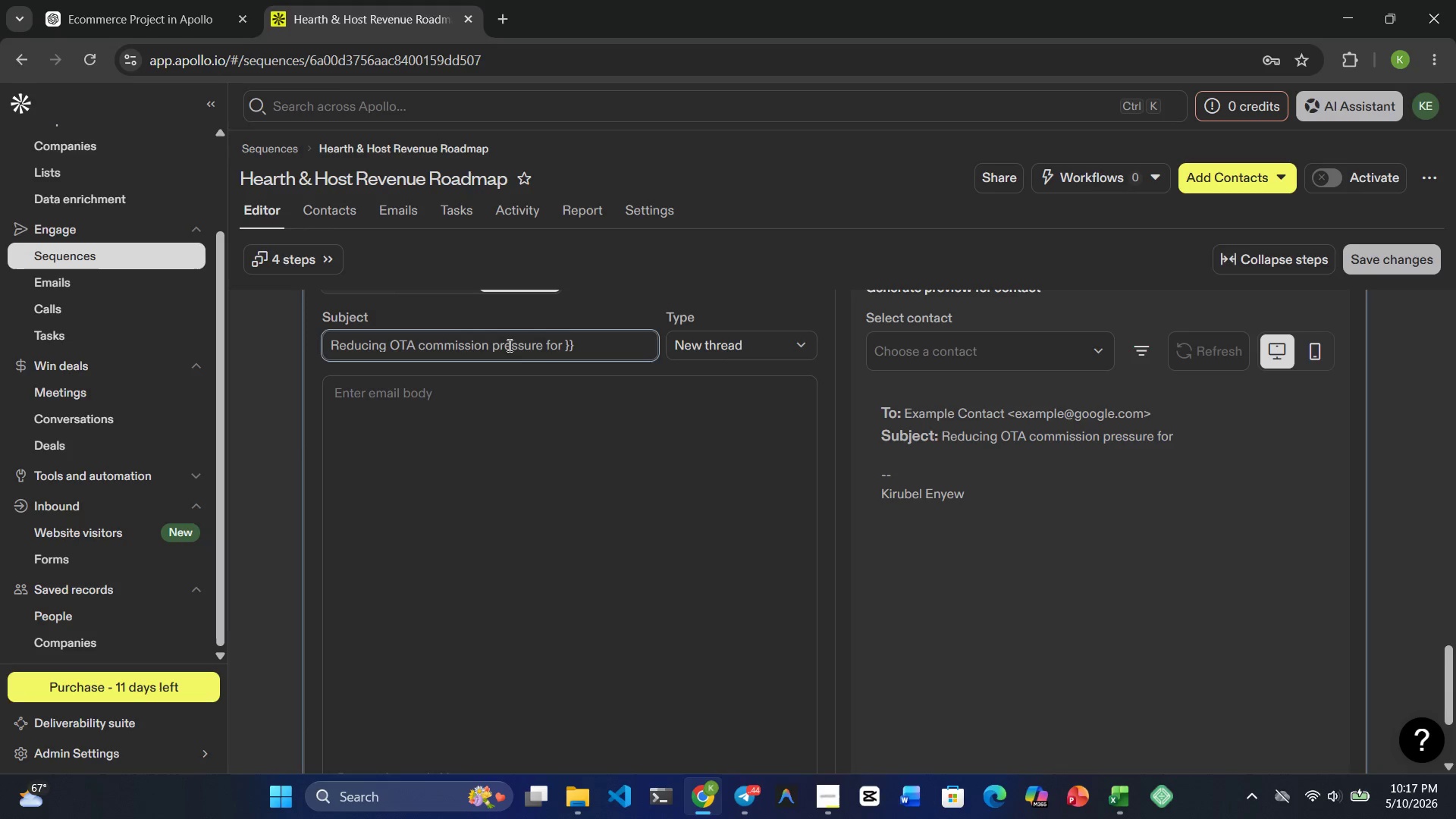 
key(ArrowLeft)
 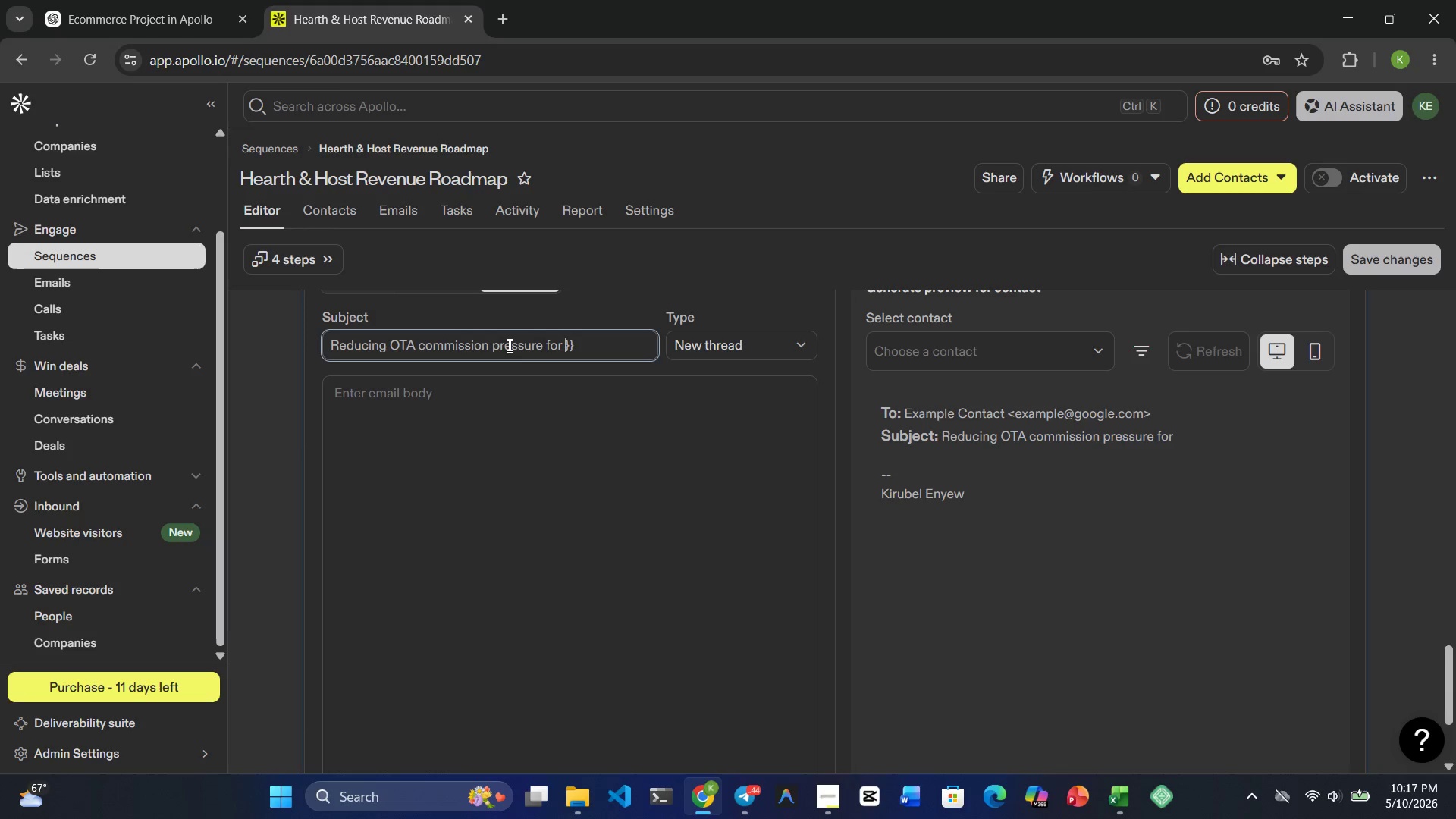 
key(ArrowLeft)
 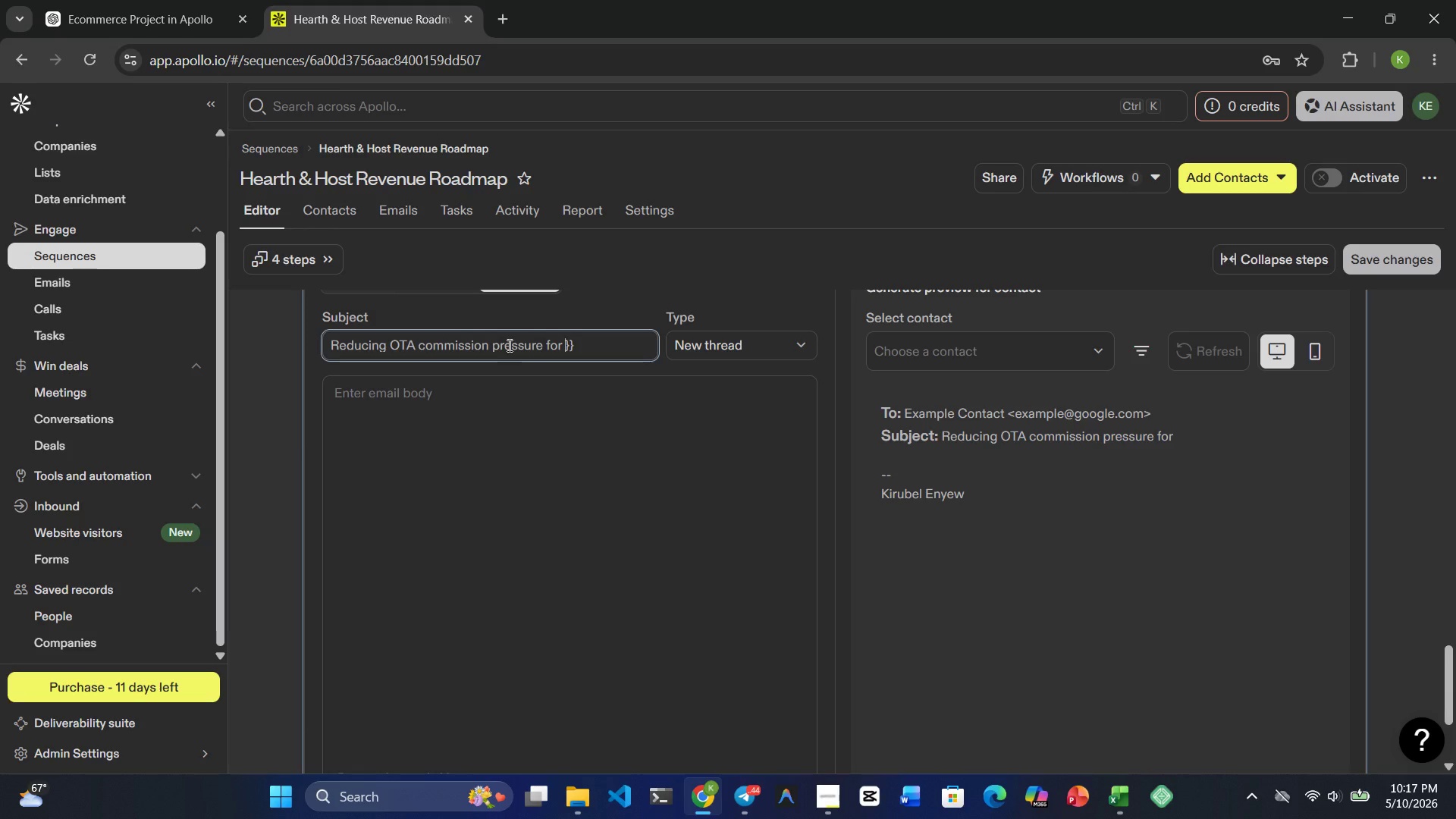 
type({{comapny)
 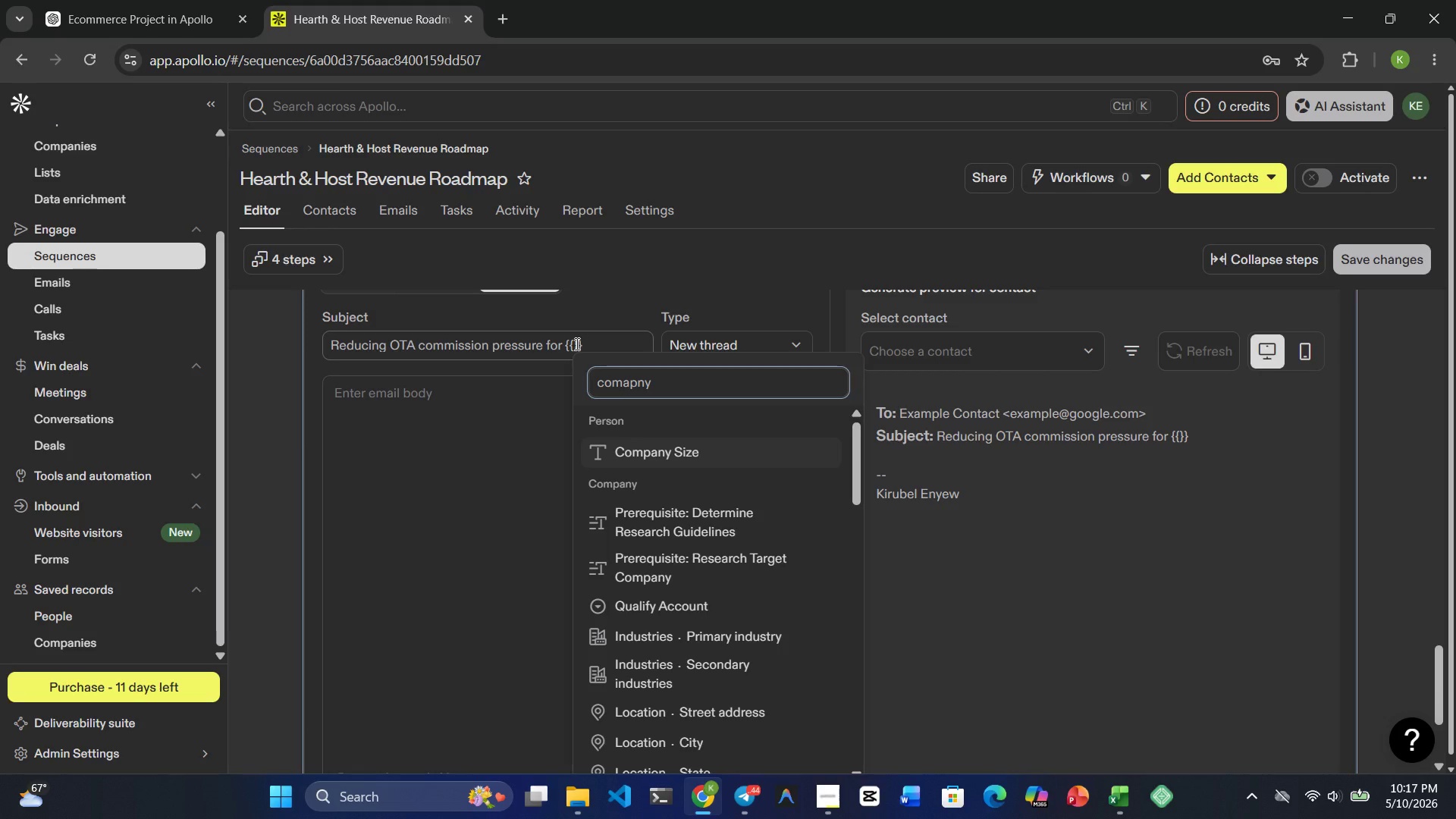 
left_click([574, 345])
 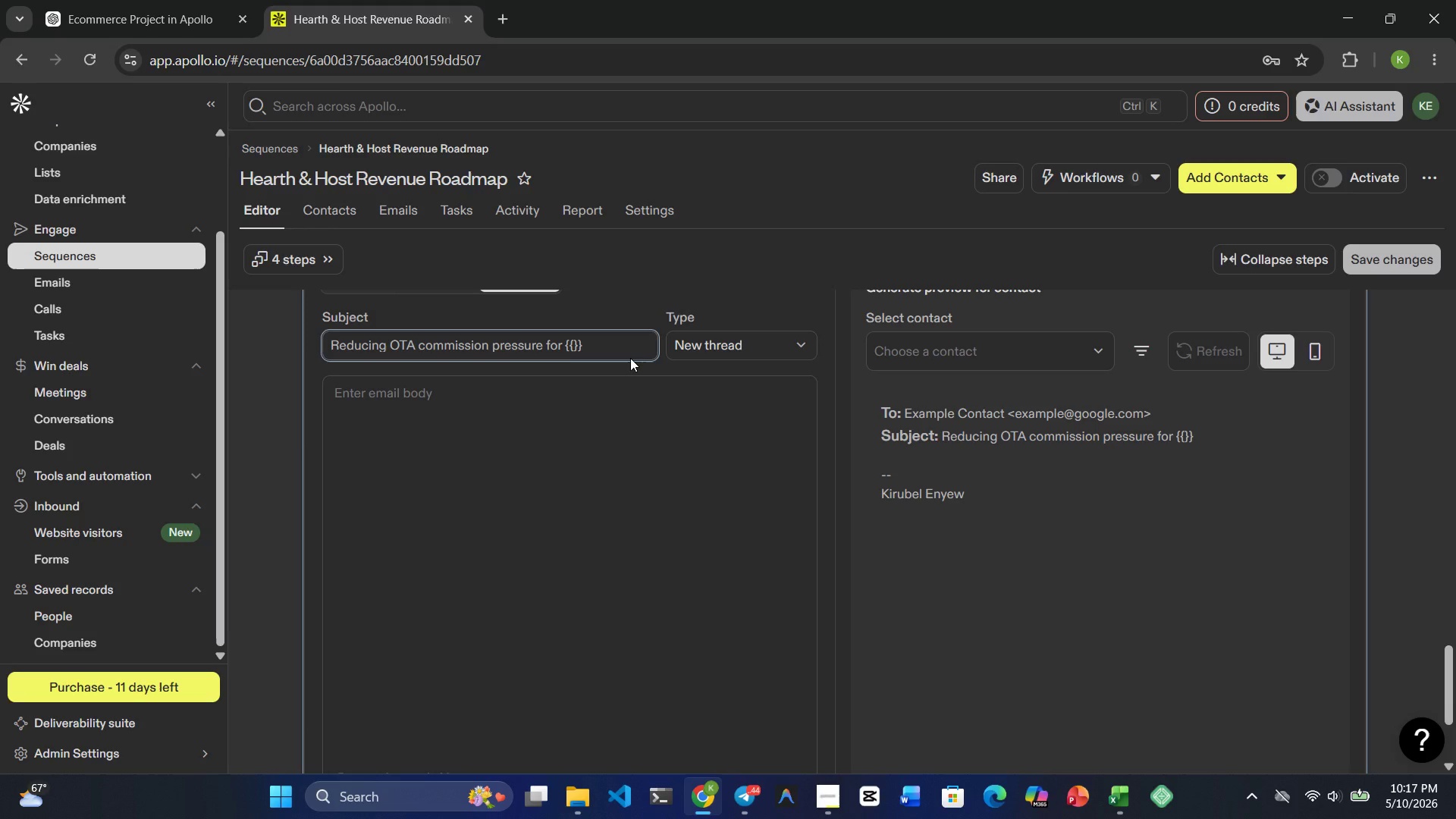 
type(company_name)
 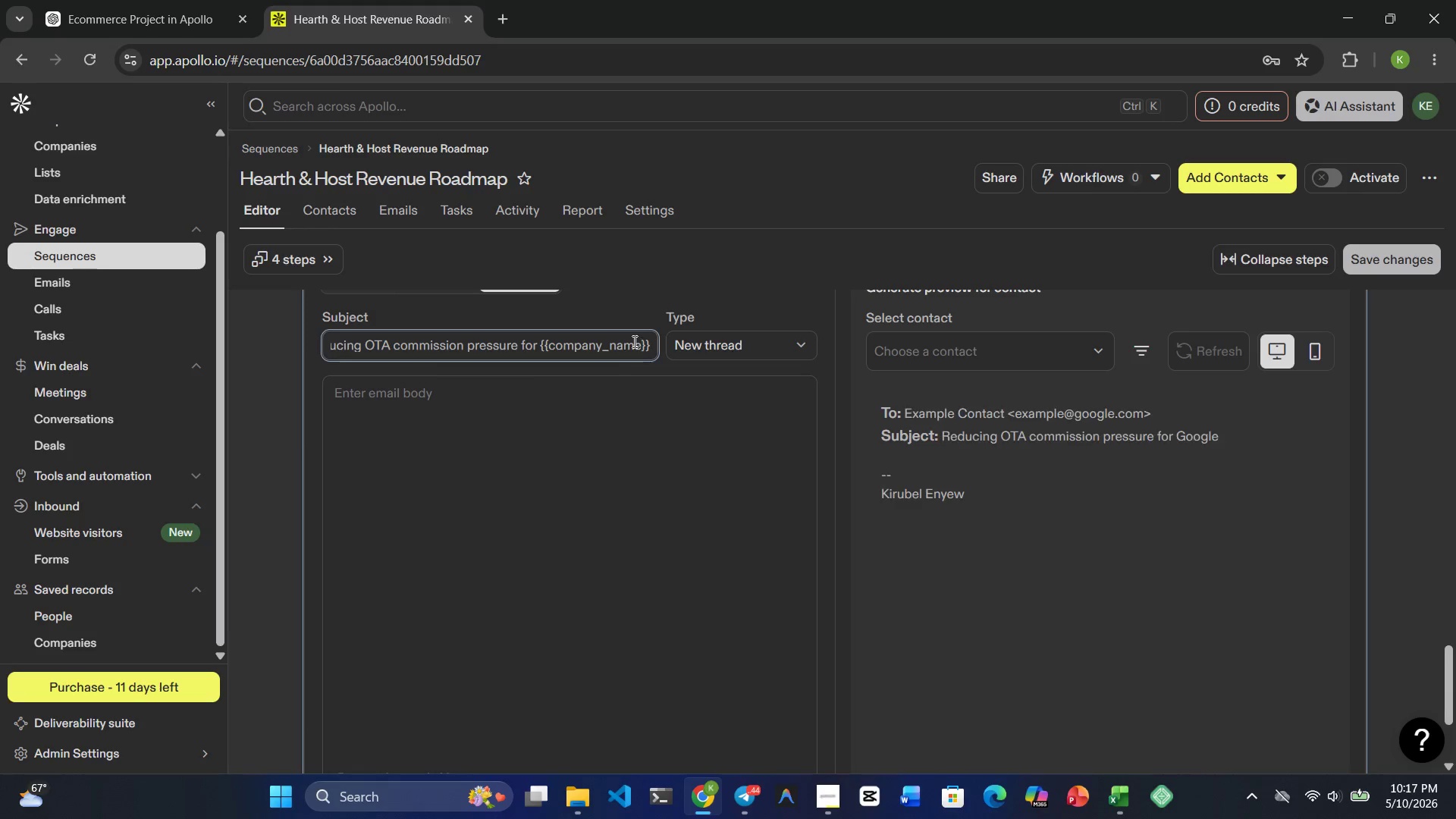 
type( | there)
 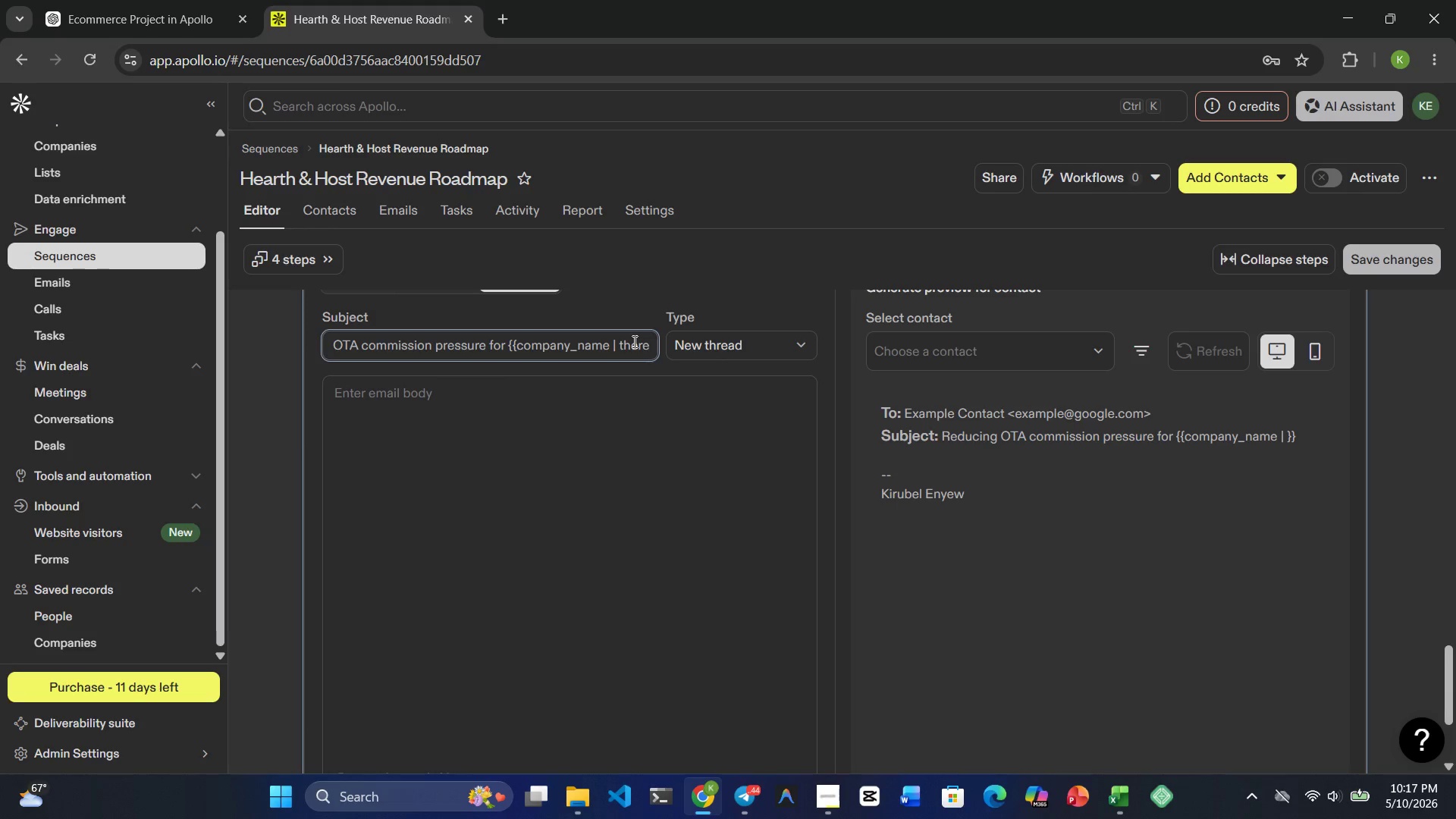 
key(ArrowRight)
 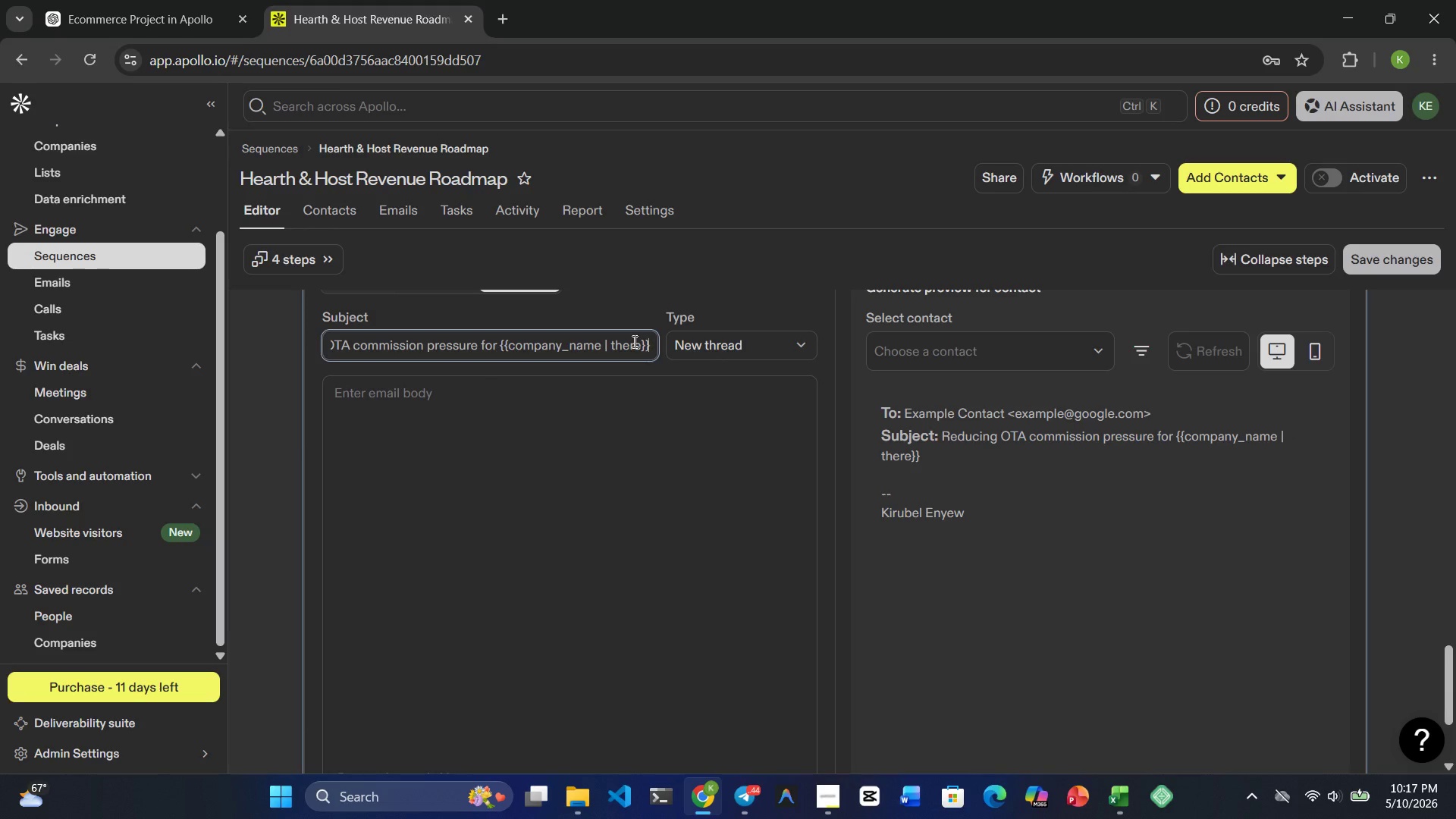 
key(ArrowRight)
 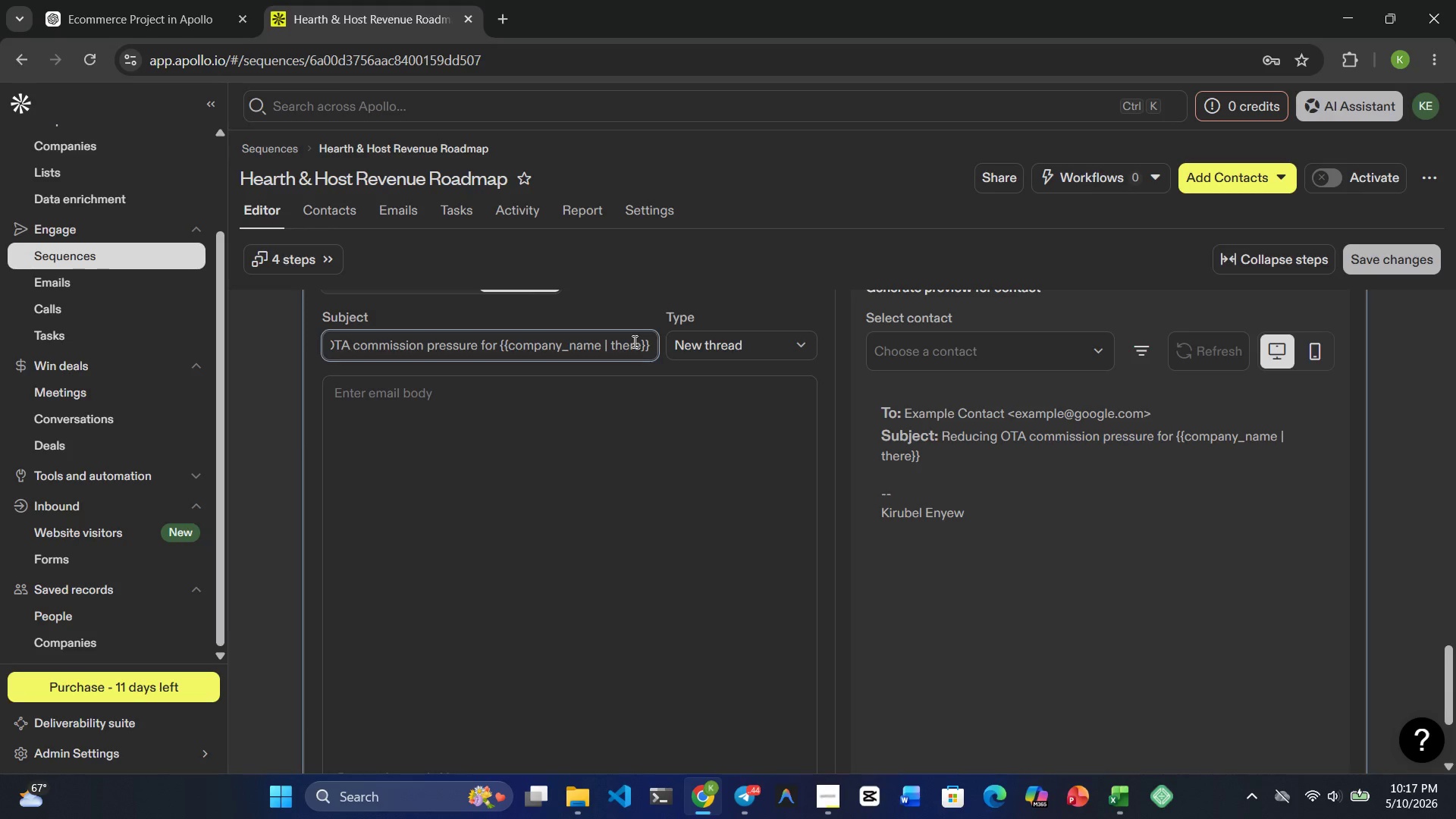 
wait(8.75)
 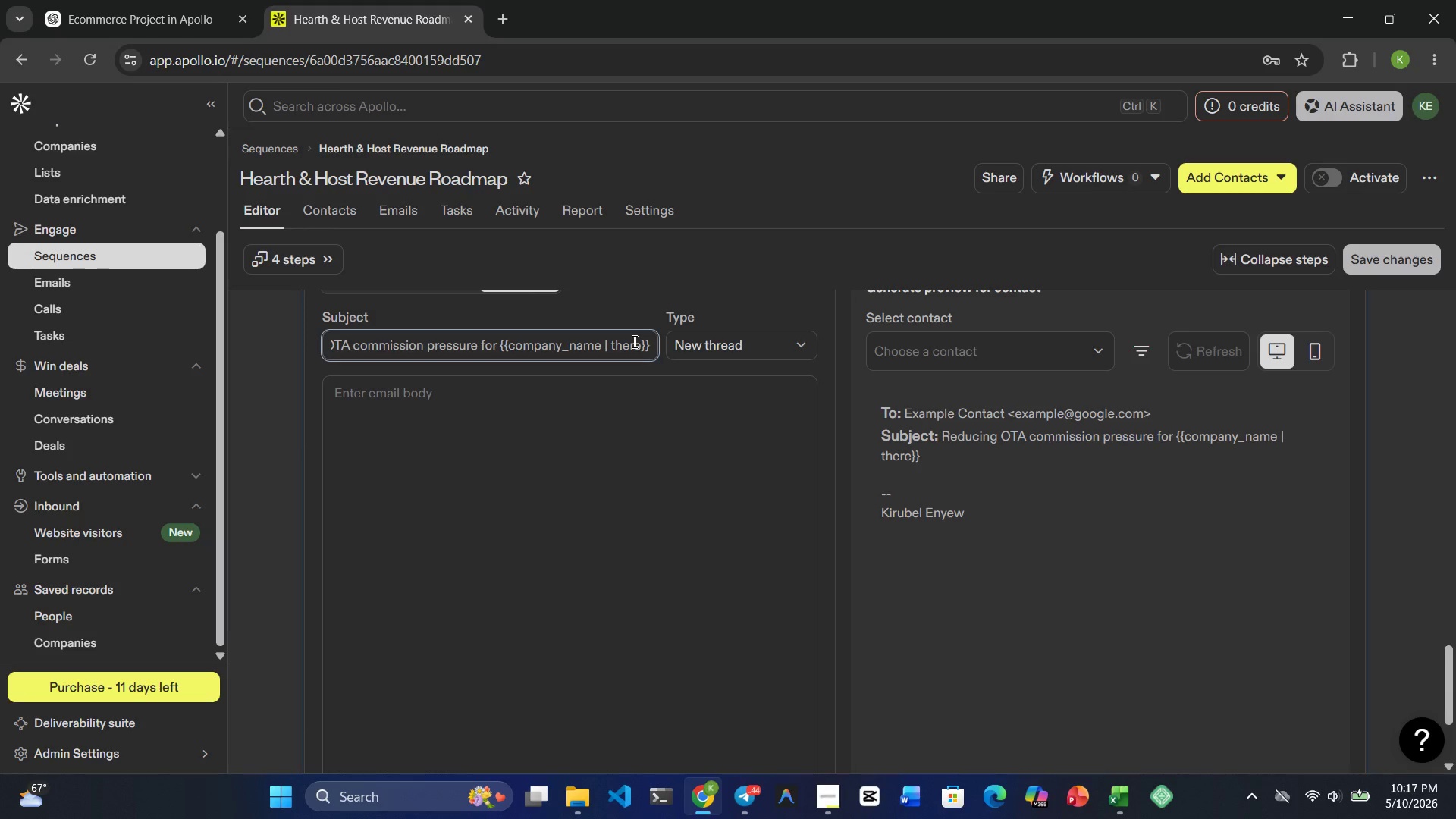 
key(ArrowLeft)
 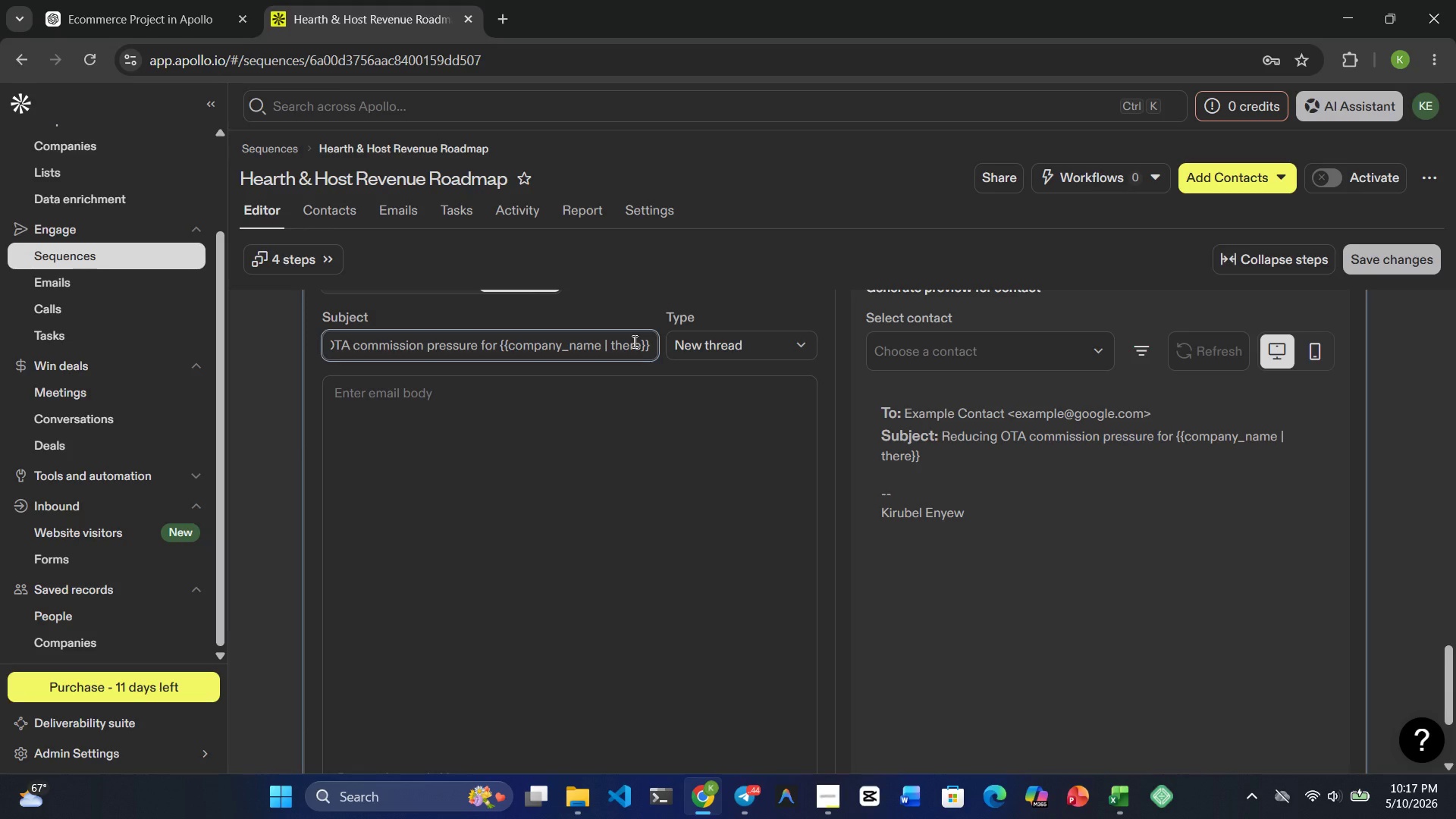 
key(ArrowLeft)
 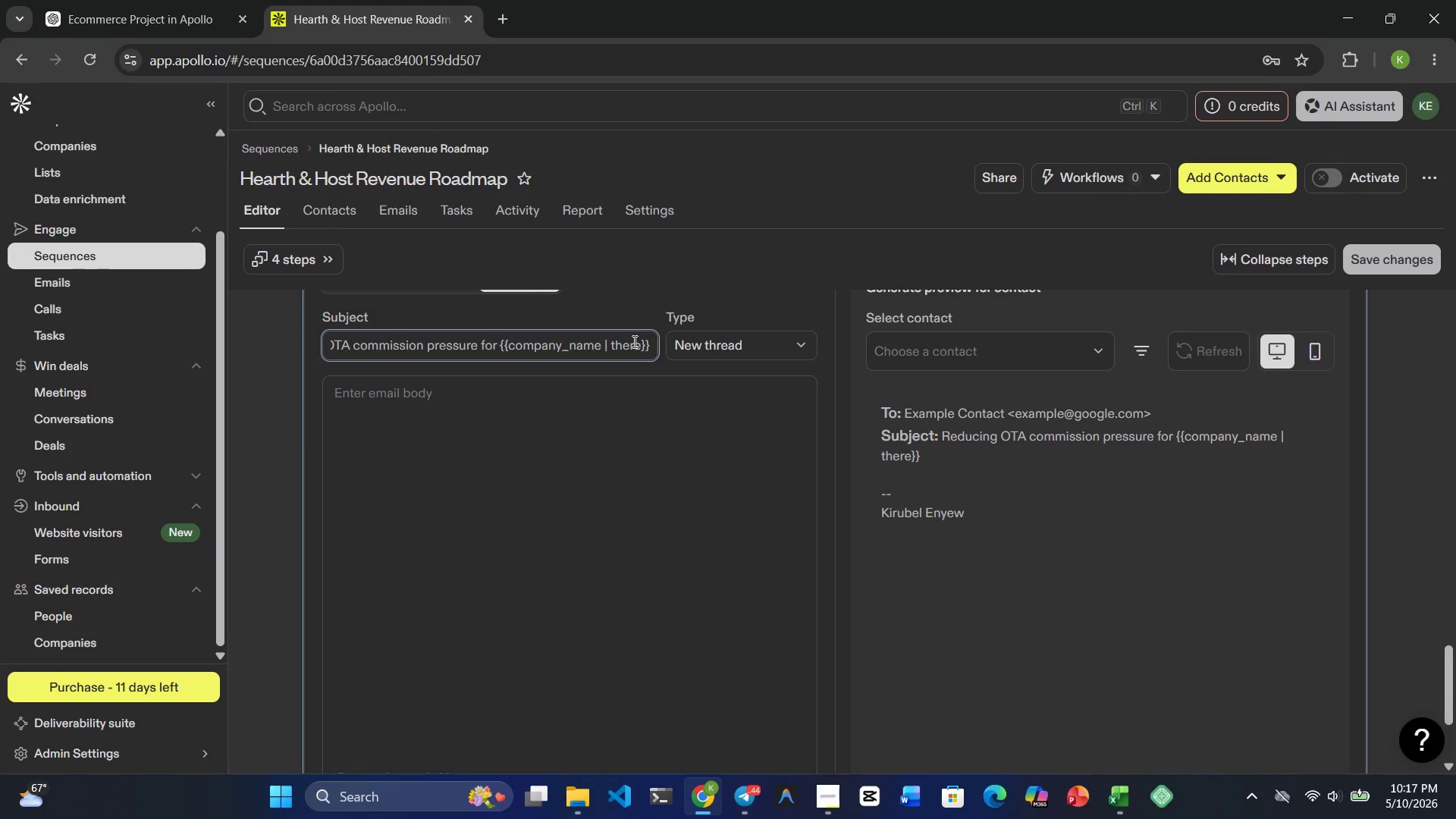 
key(Backspace)
key(Backspace)
key(Backspace)
key(Backspace)
key(Backspace)
type(your property)
 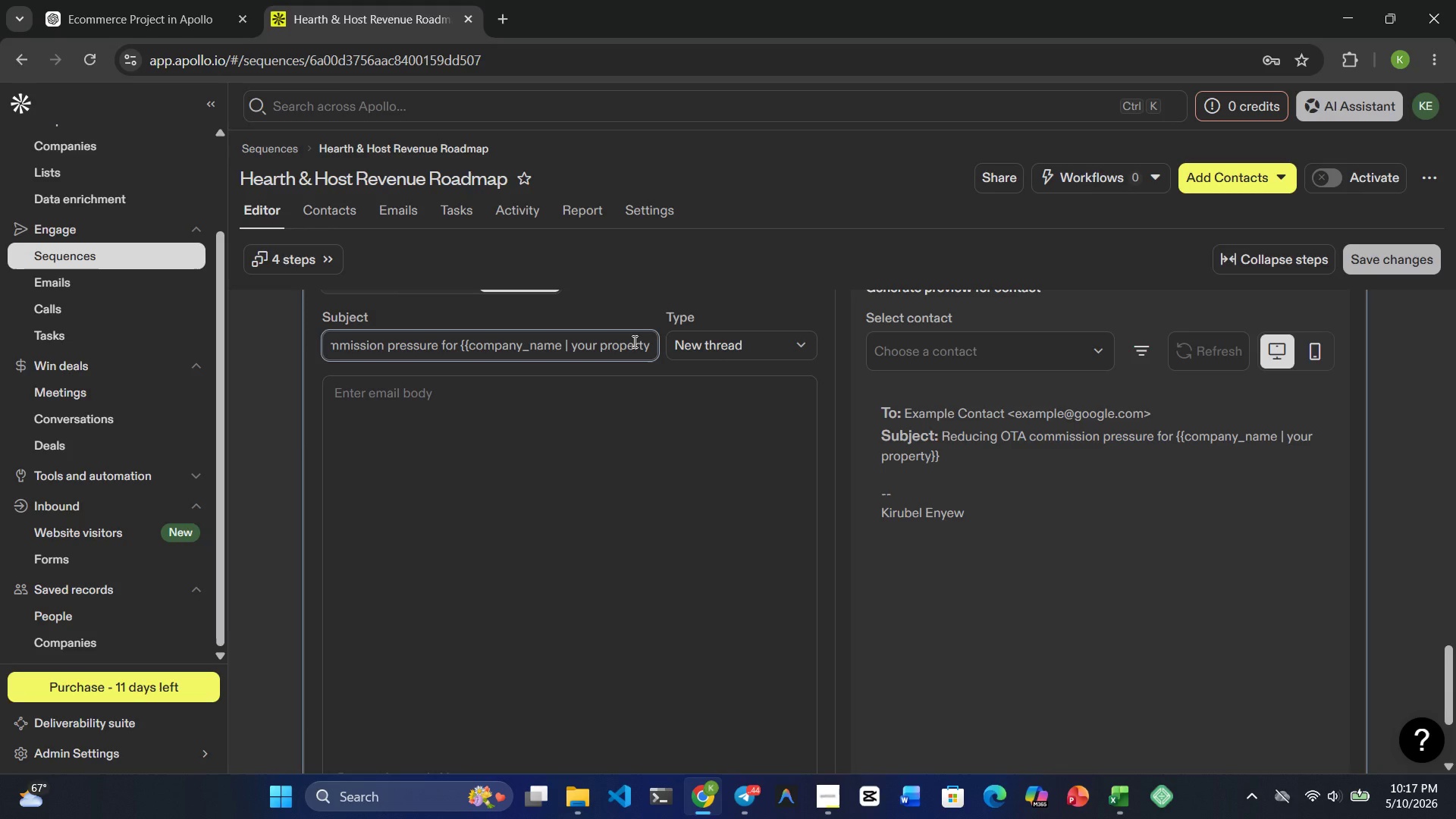 
wait(5.28)
 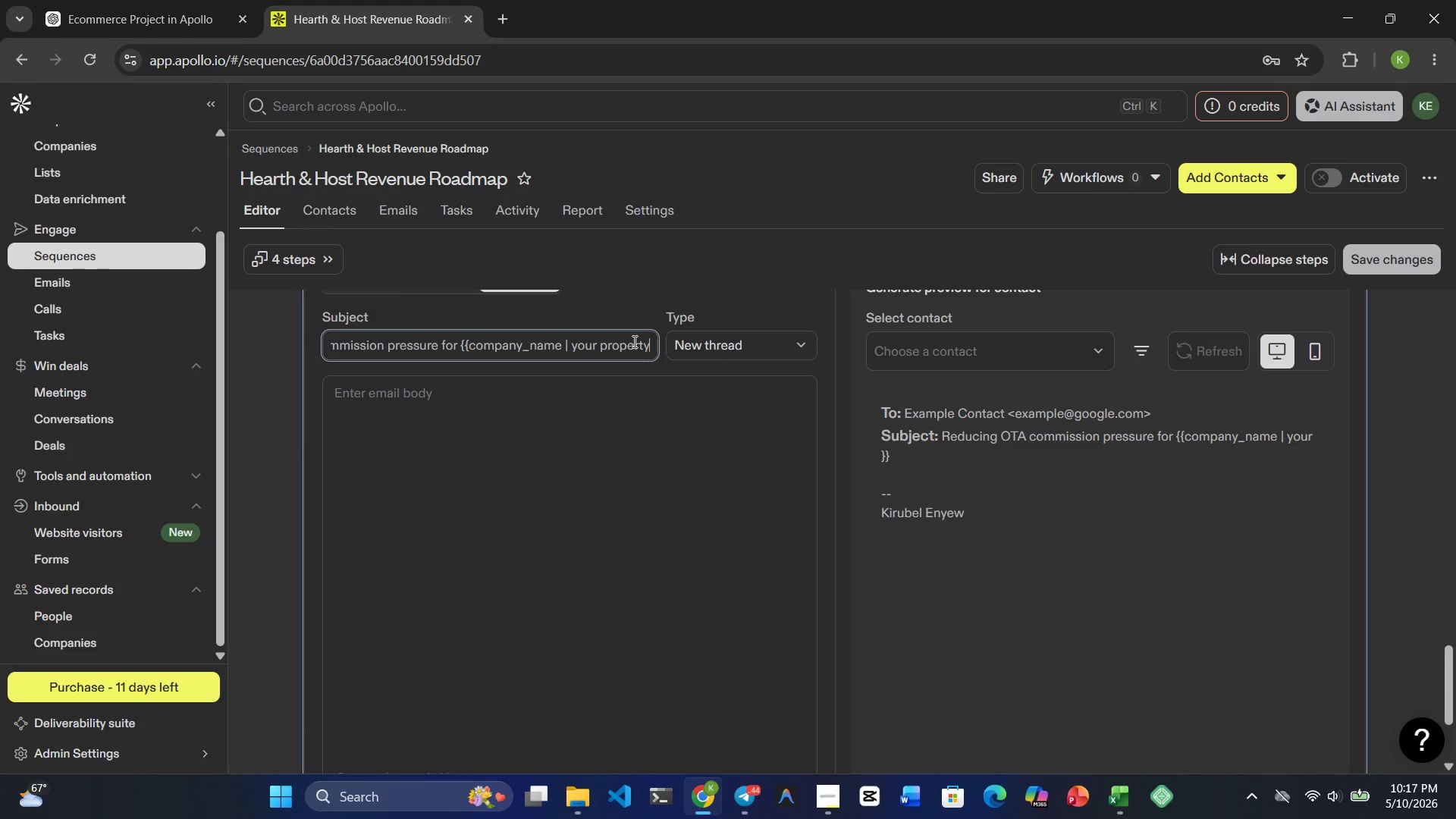 
left_click([384, 419])
 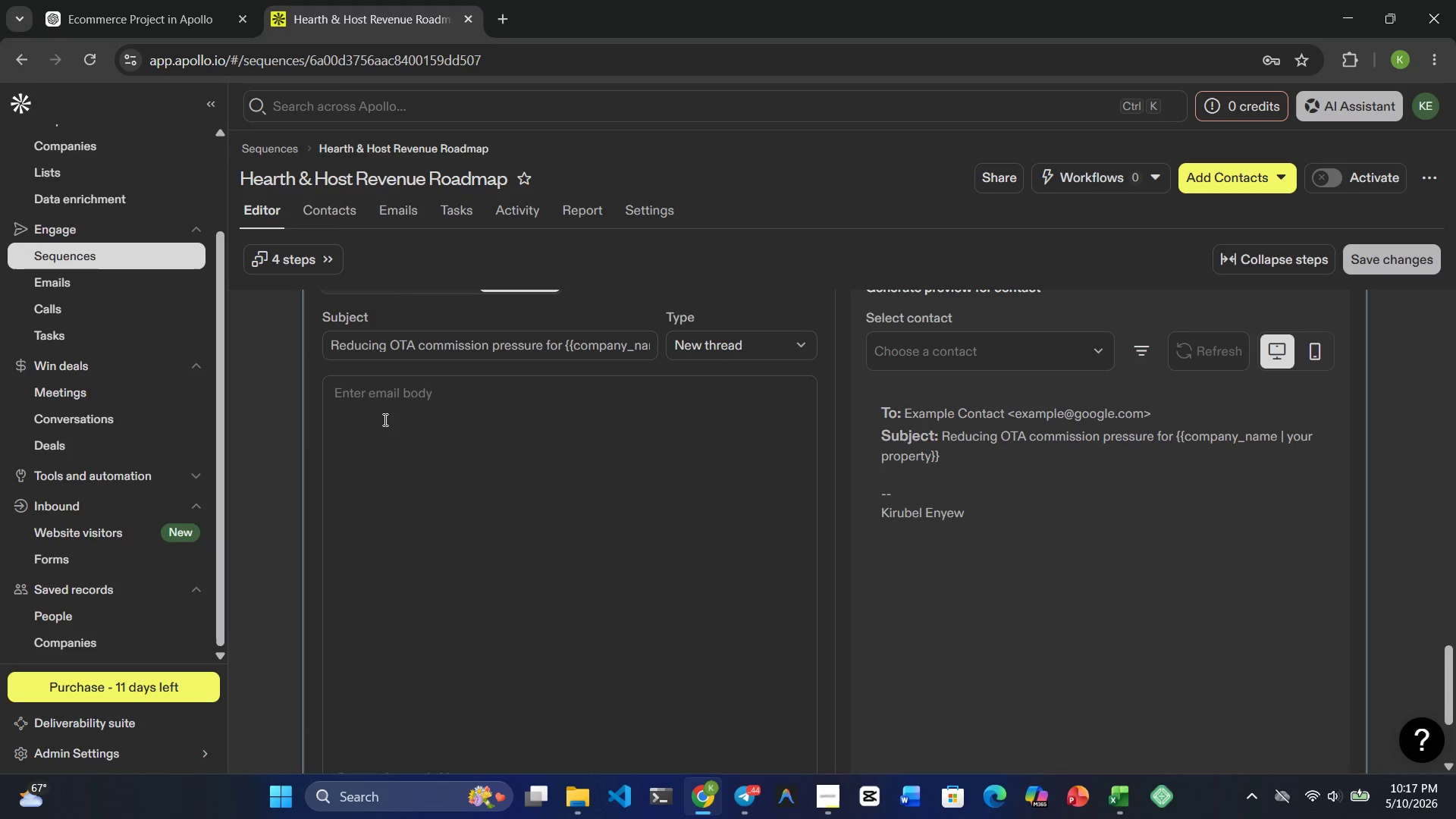 
type(hi )
key(Backspace)
key(Backspace)
key(Backspace)
type(Hi }})
 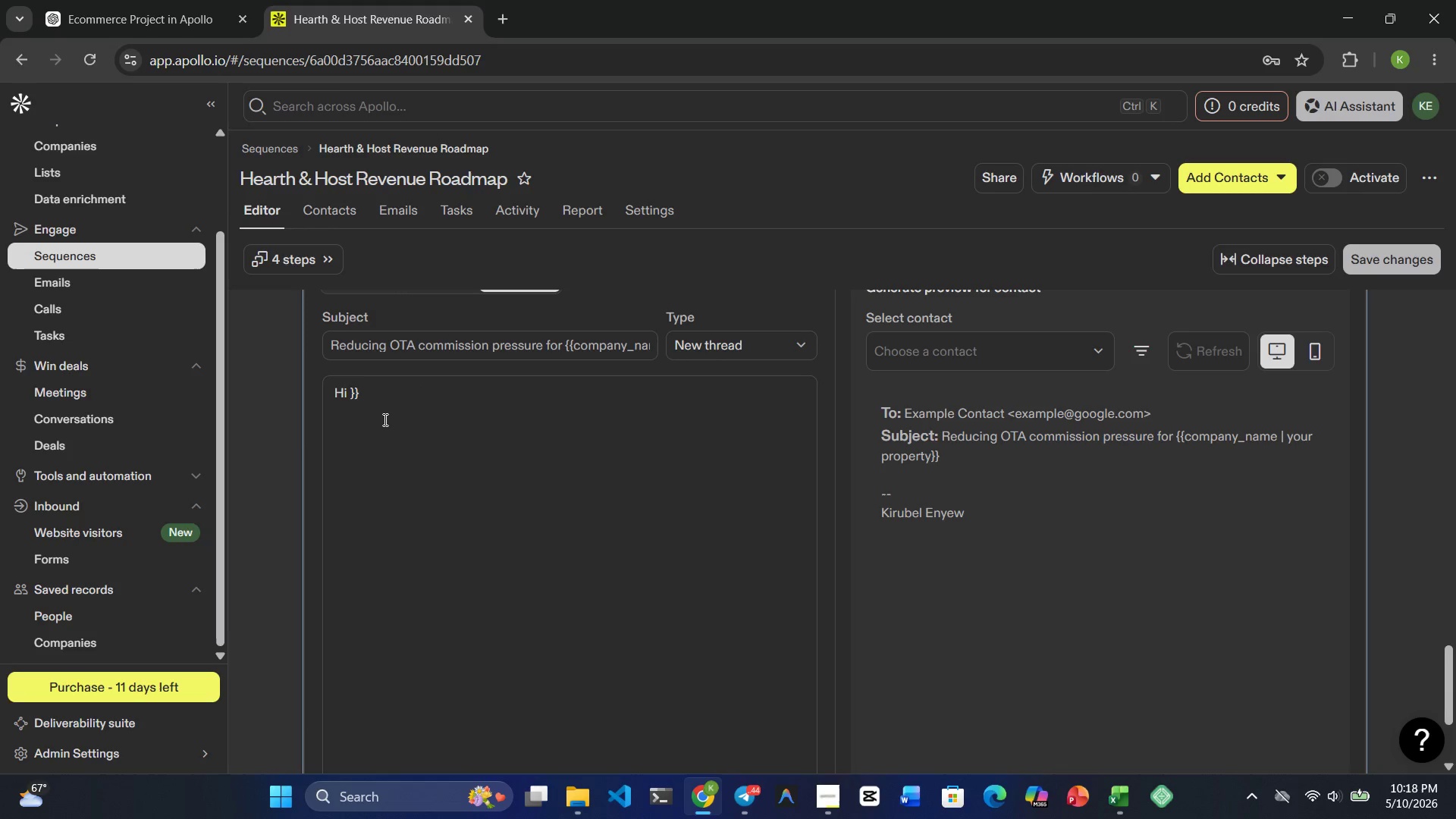 
key(ArrowLeft)
 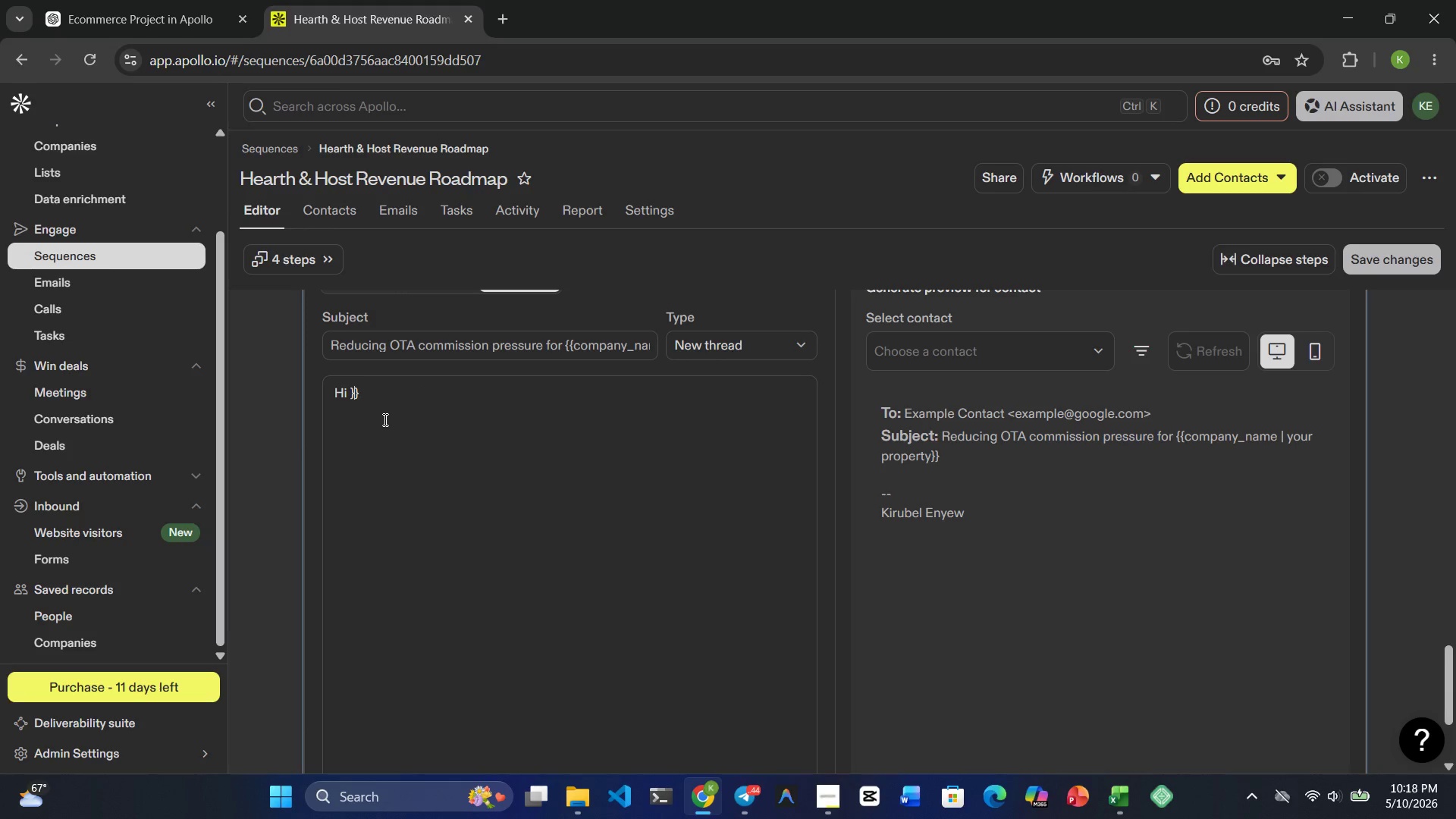 
key(ArrowLeft)
 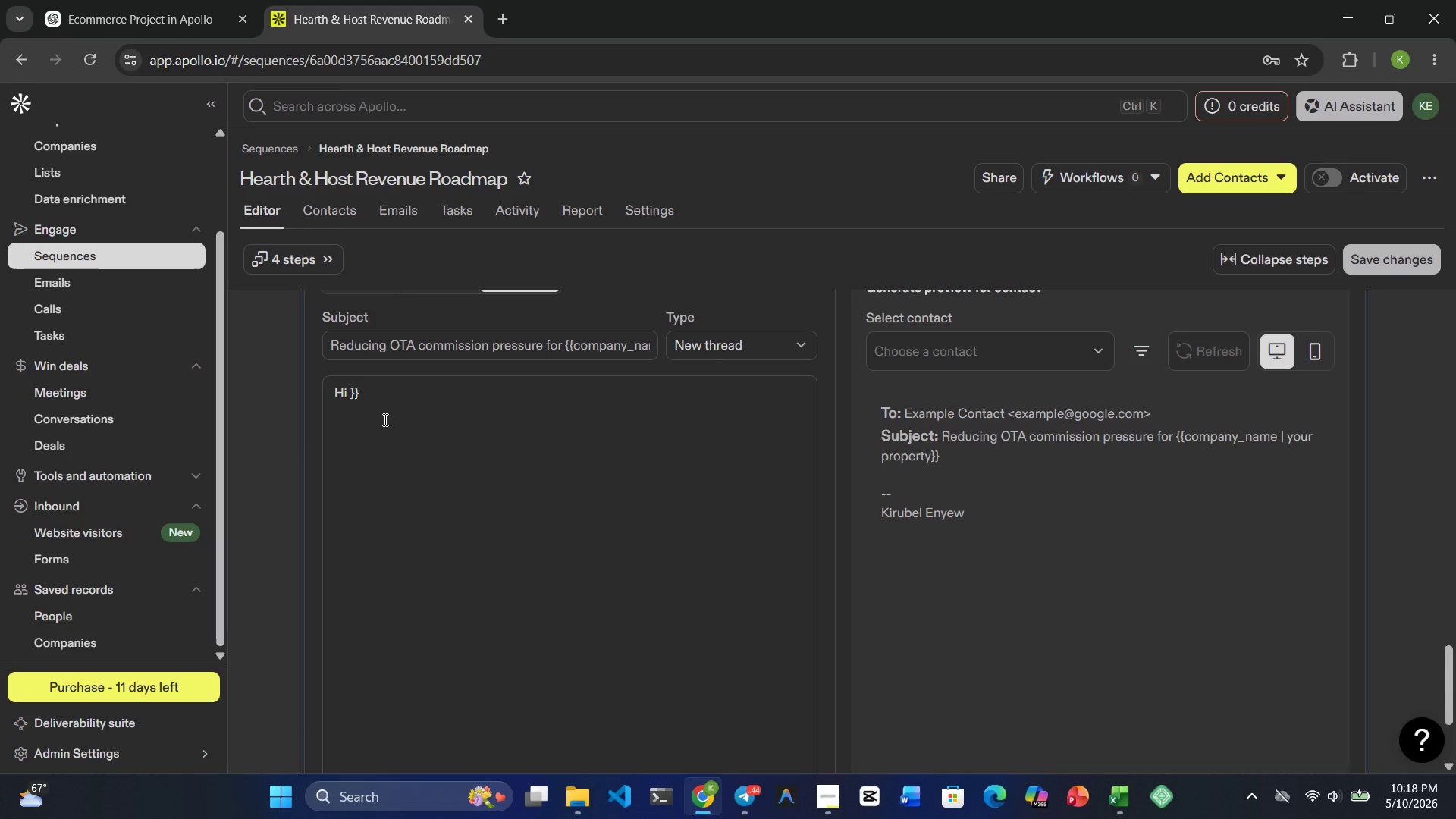 
type({{first_name | there )
key(Backspace)
 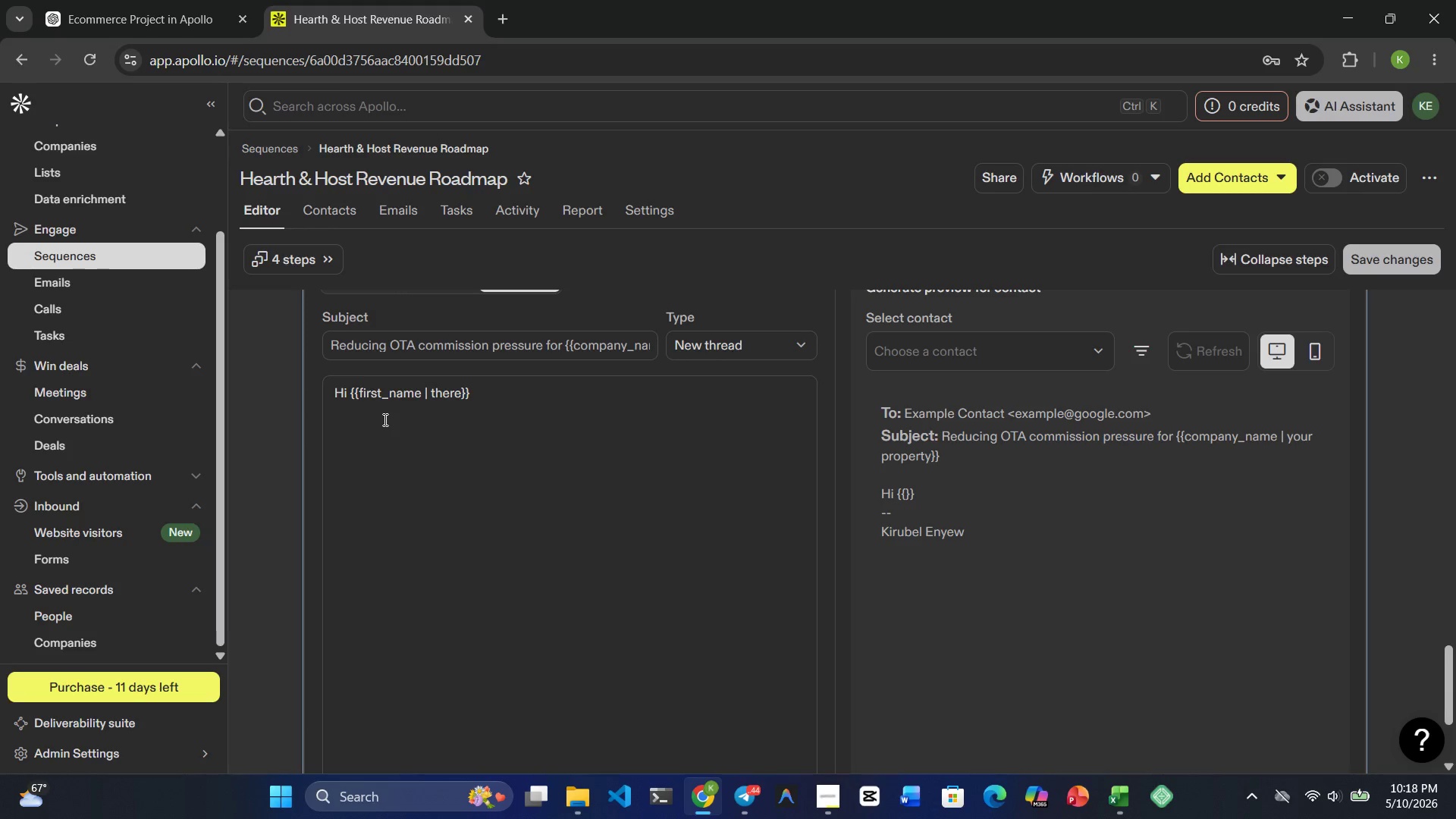 
key(ArrowRight)
 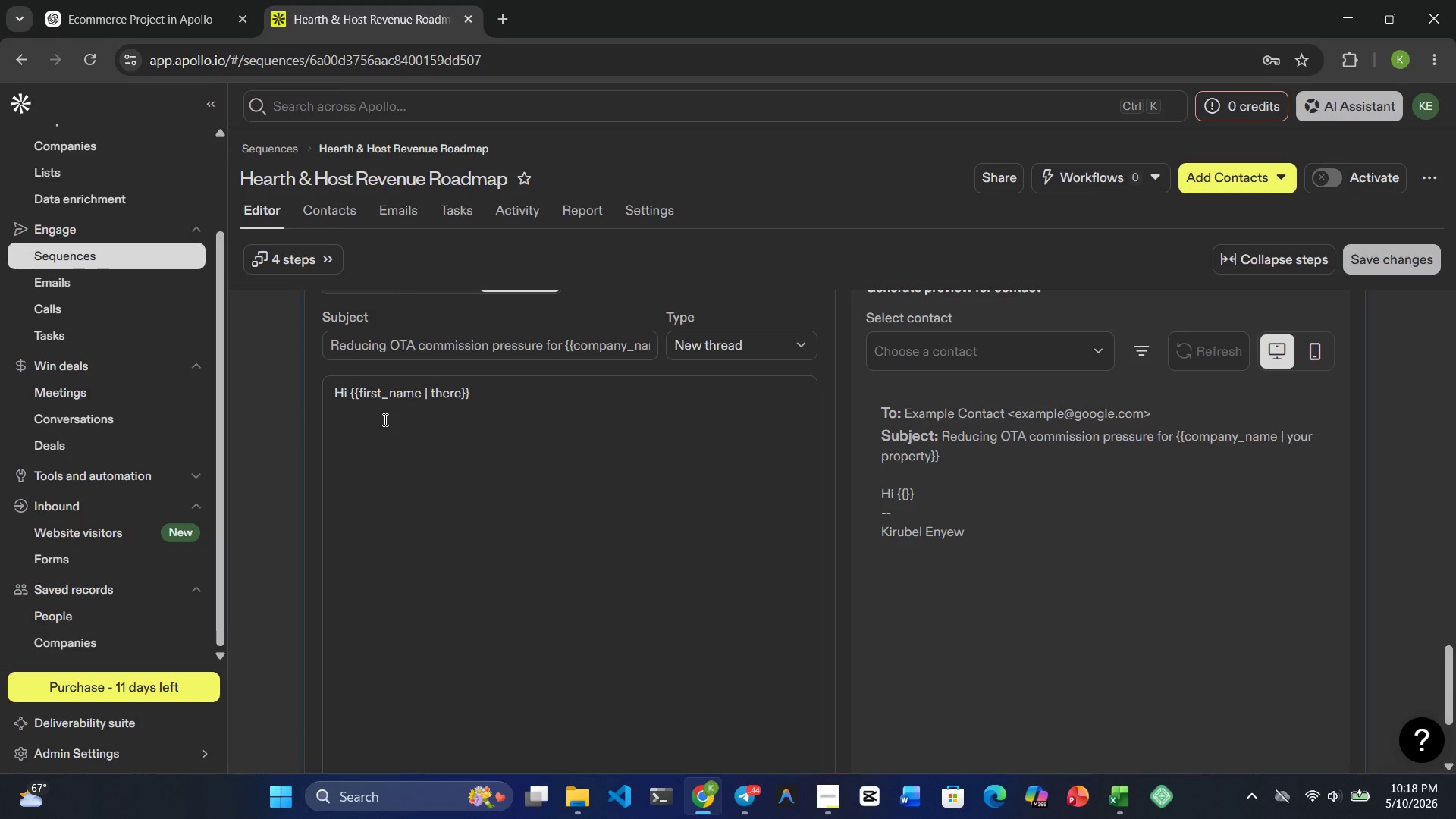 
key(ArrowRight)
 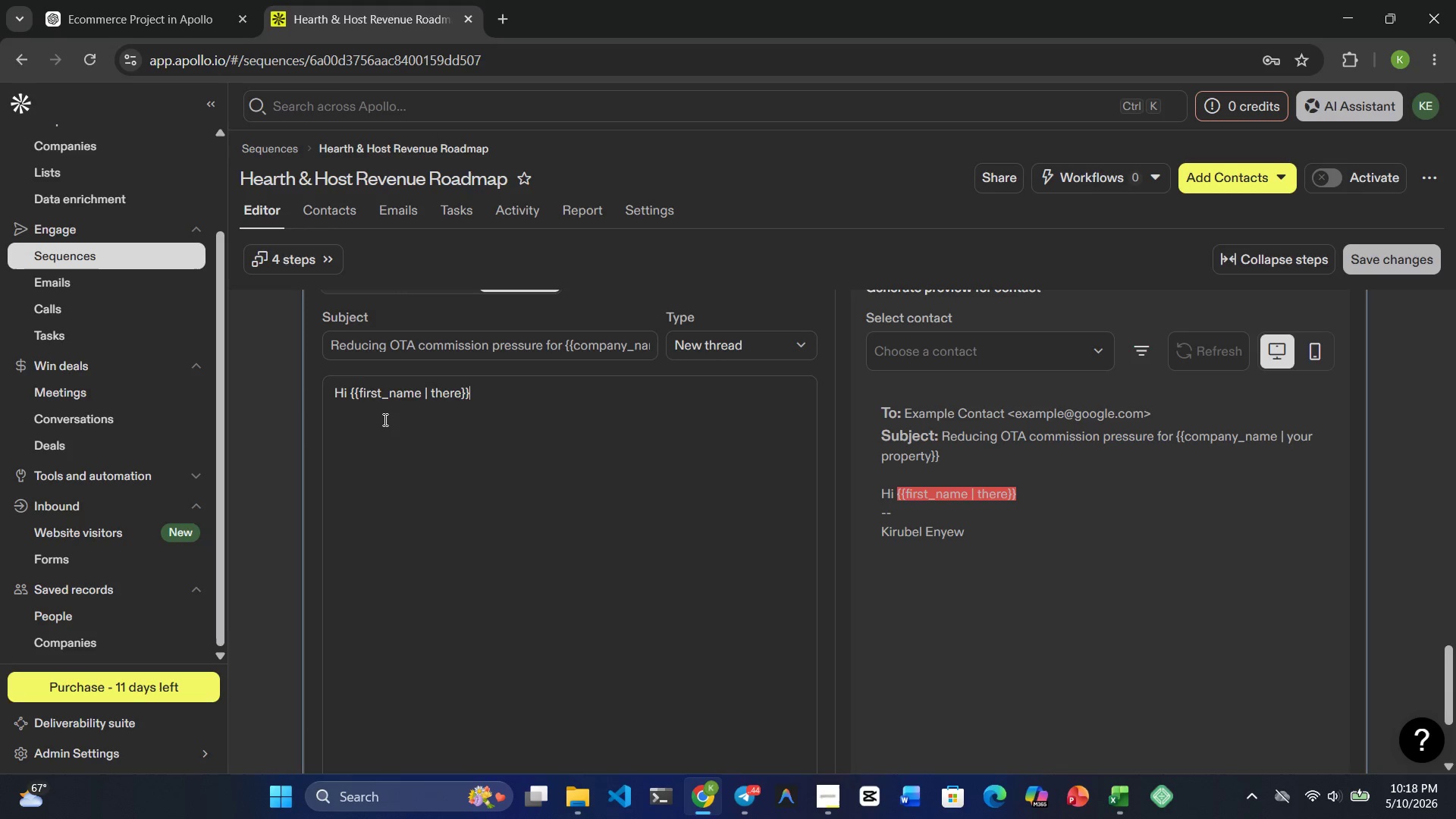 
key(Comma)
 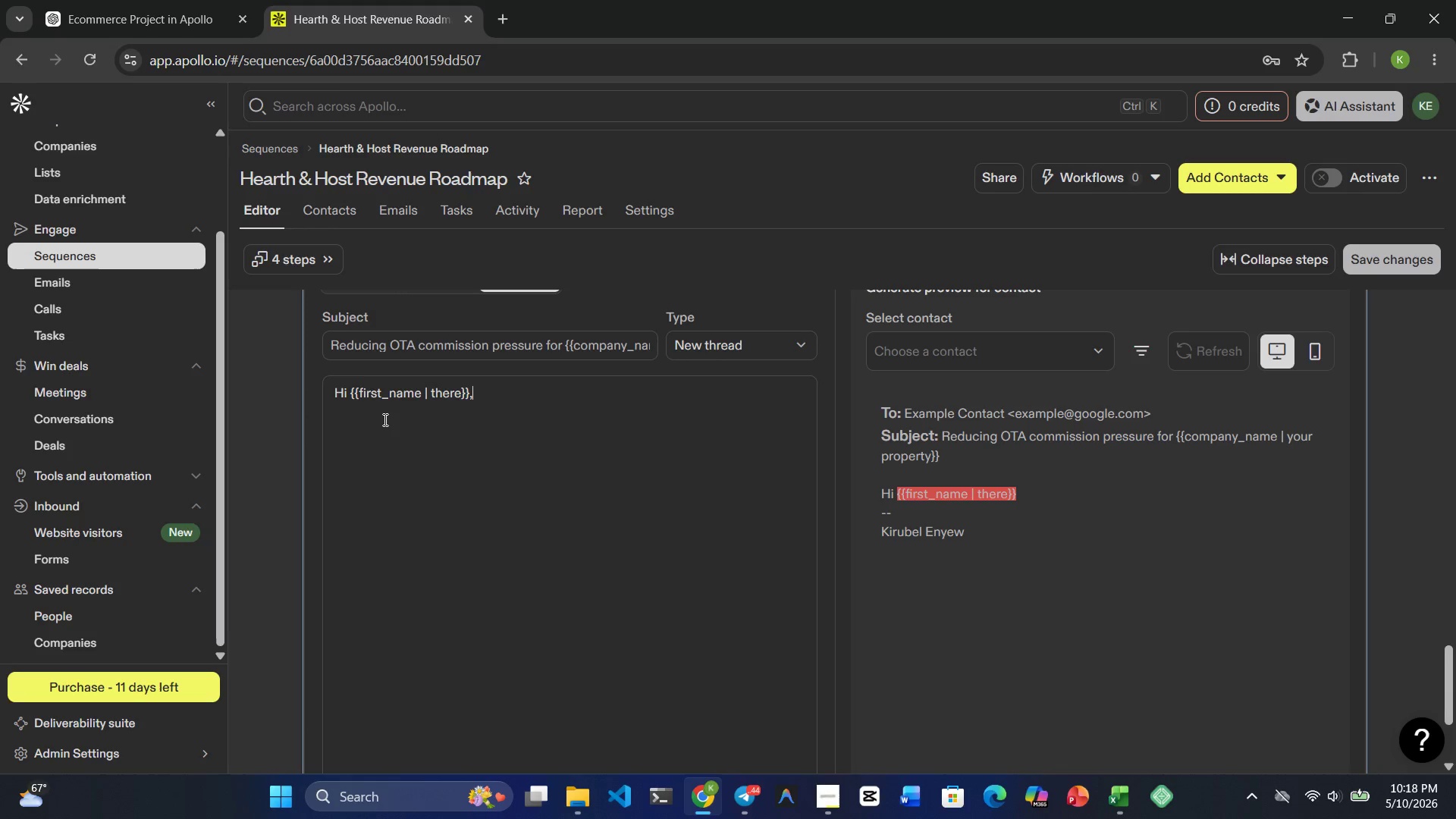 
key(Enter)
 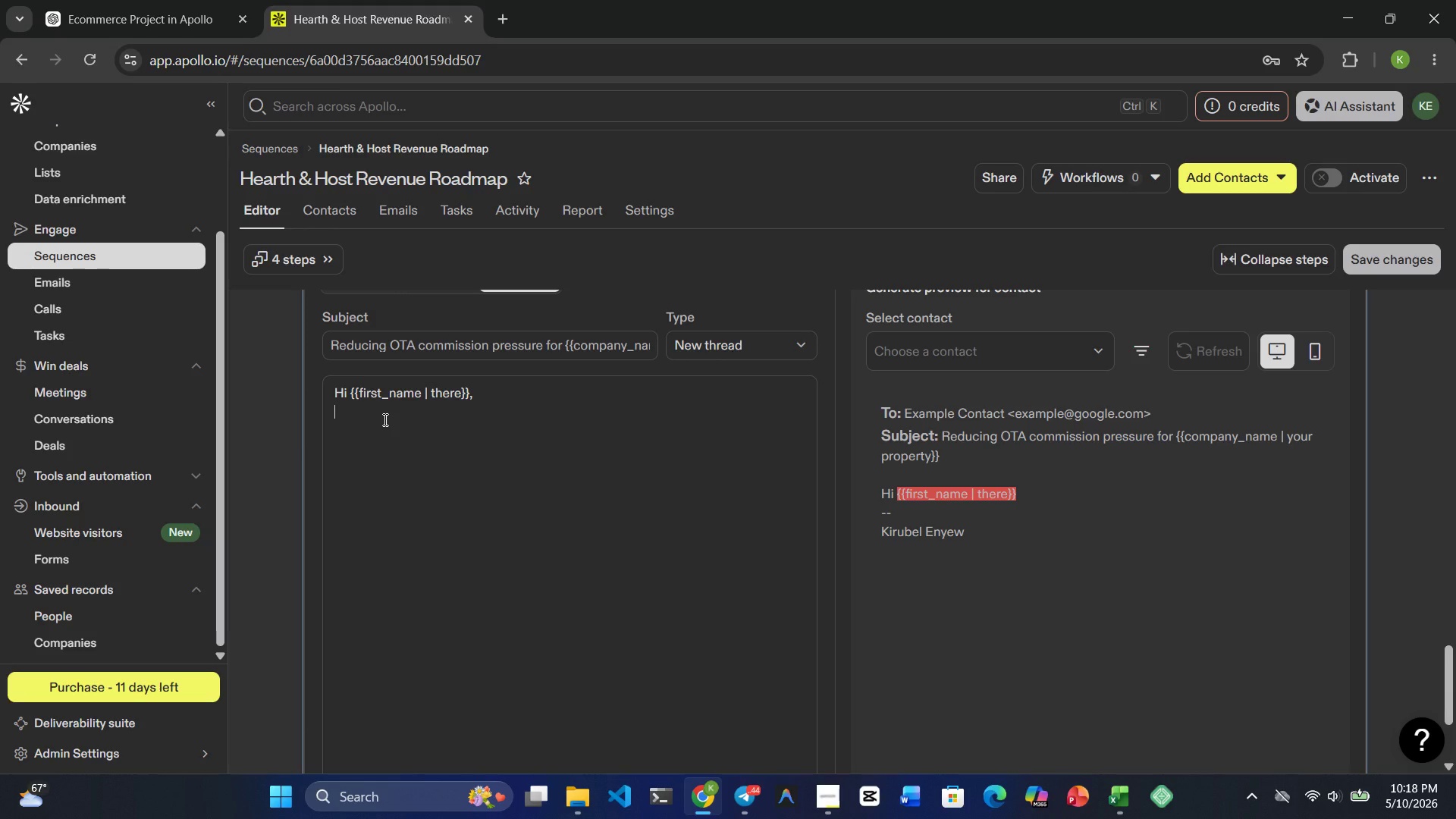 
key(Enter)
 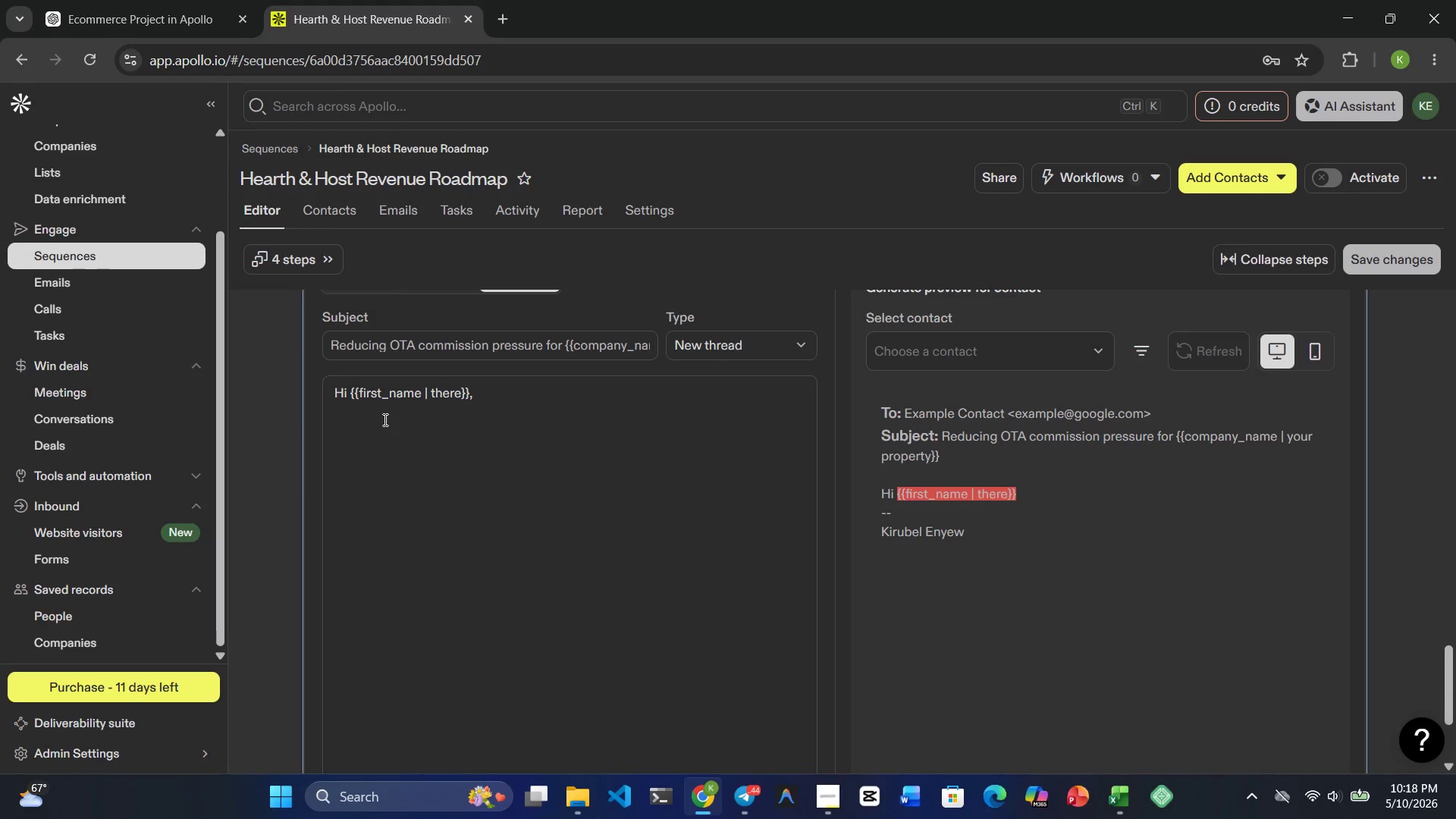 
hold_key(key=ShiftRight, duration=0.48)
 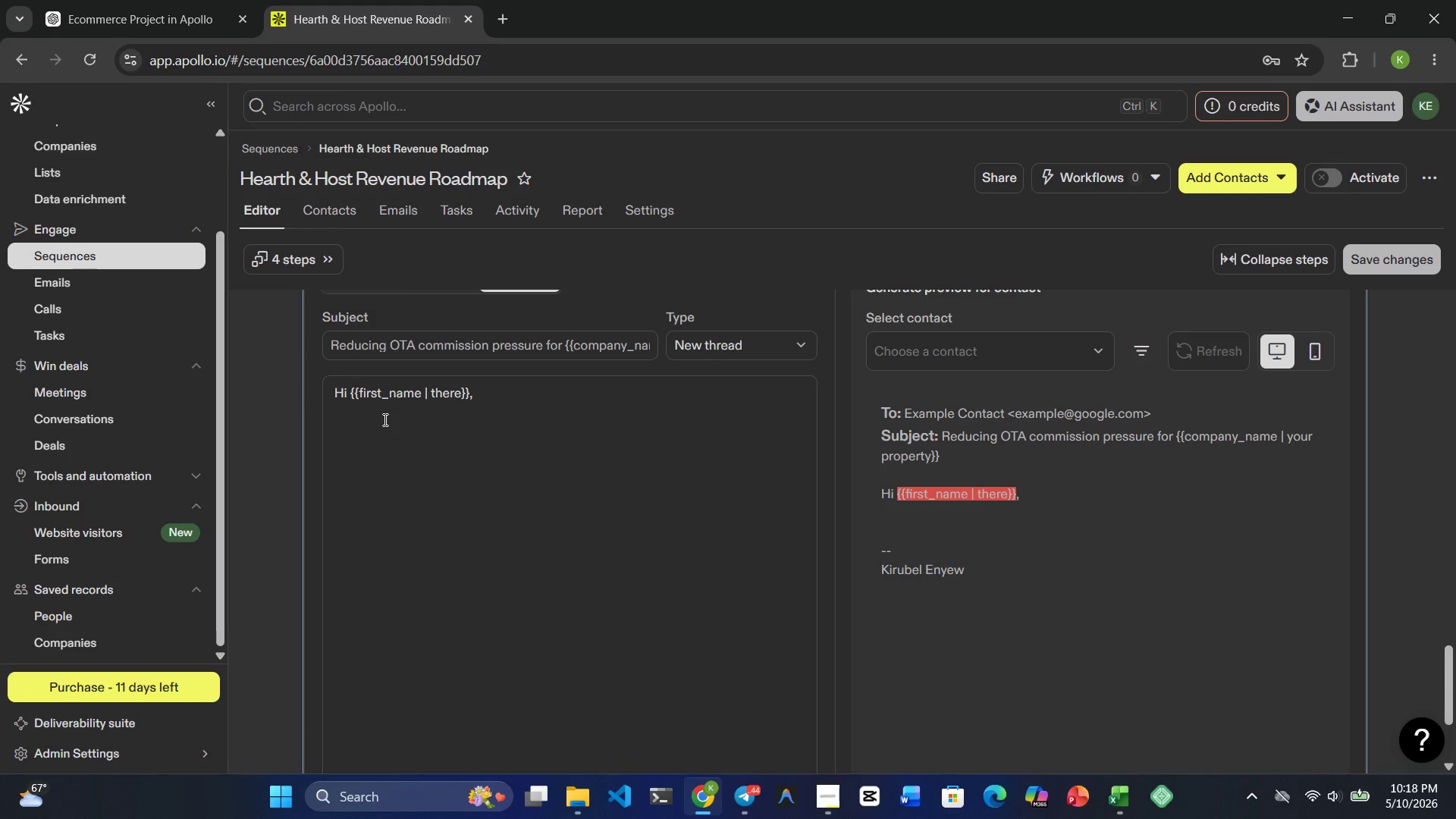 
type(One challenge we continue )
 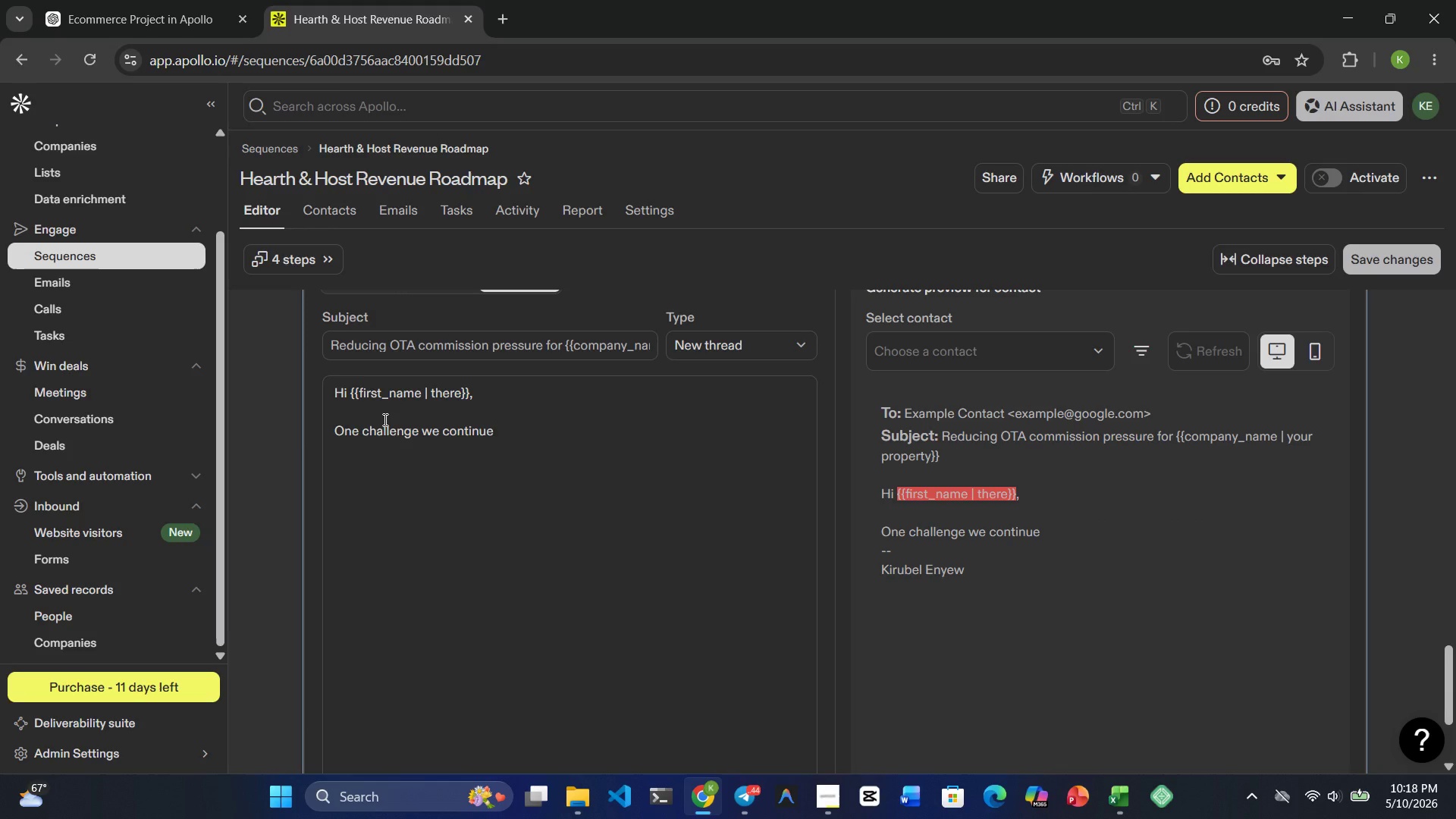 
type(hearing frm )
 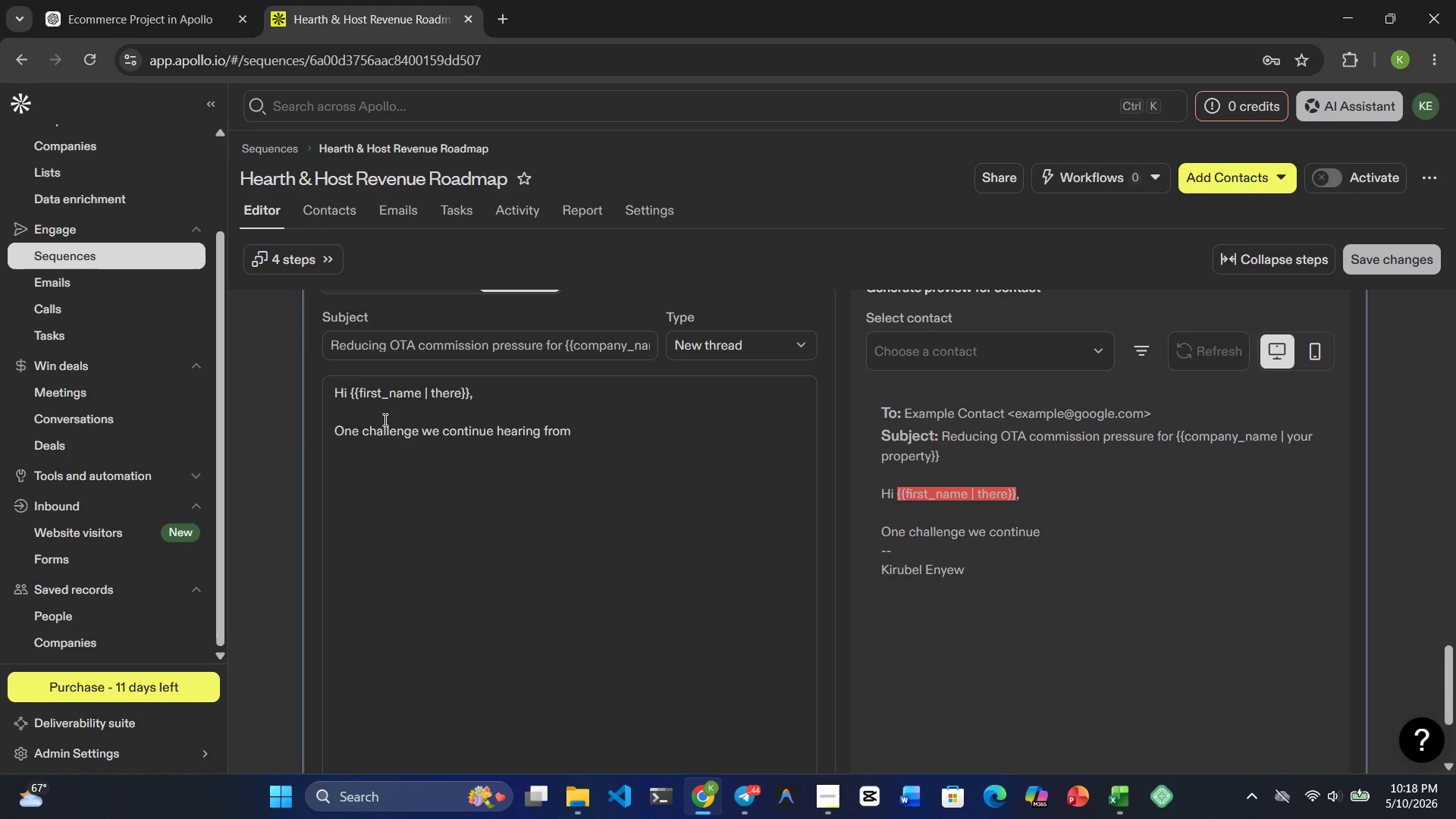 
hold_key(key=O, duration=0.34)
 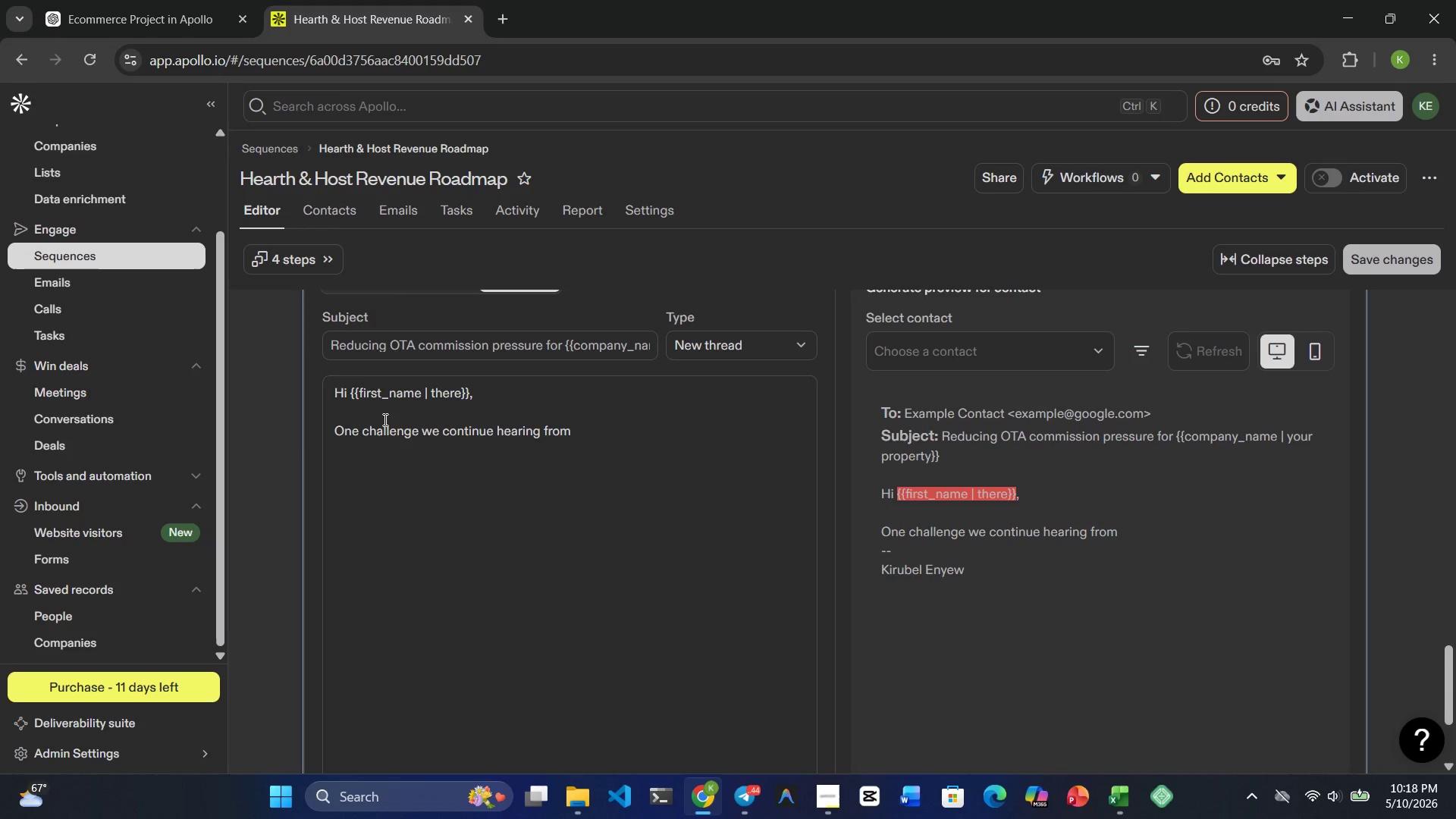 
type(independent lodging )
 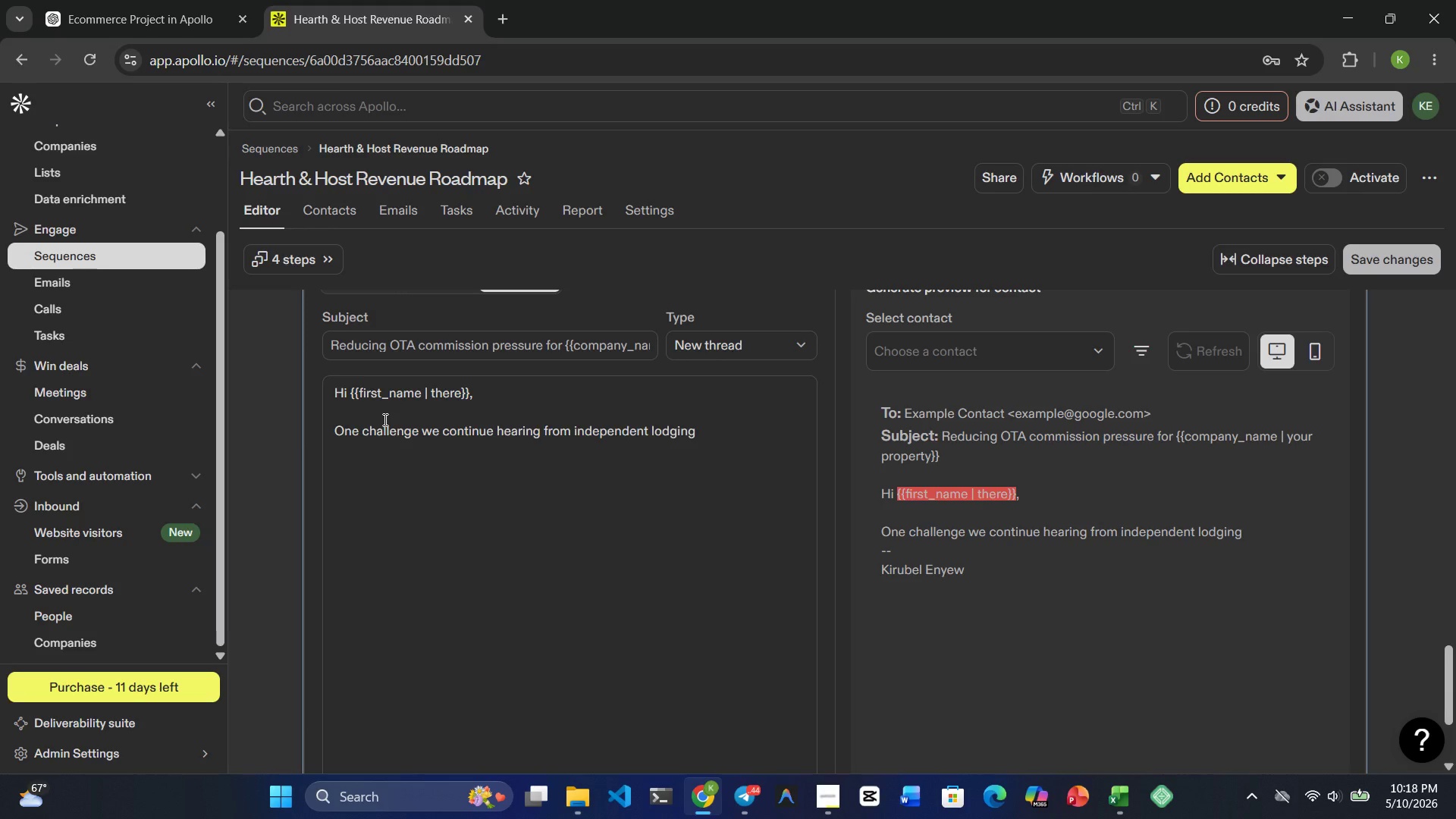 
wait(6.88)
 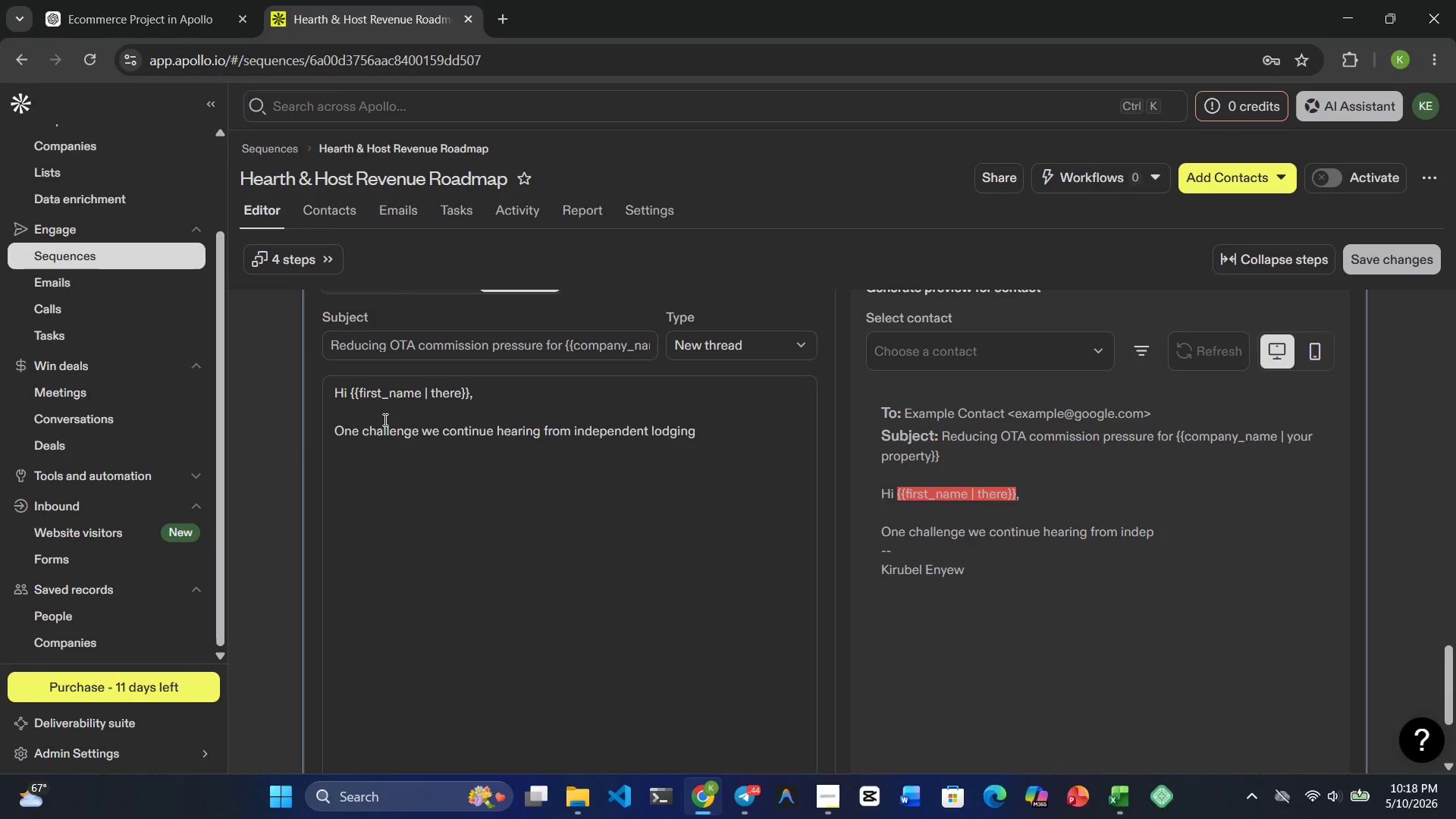 
type(operators throught )
 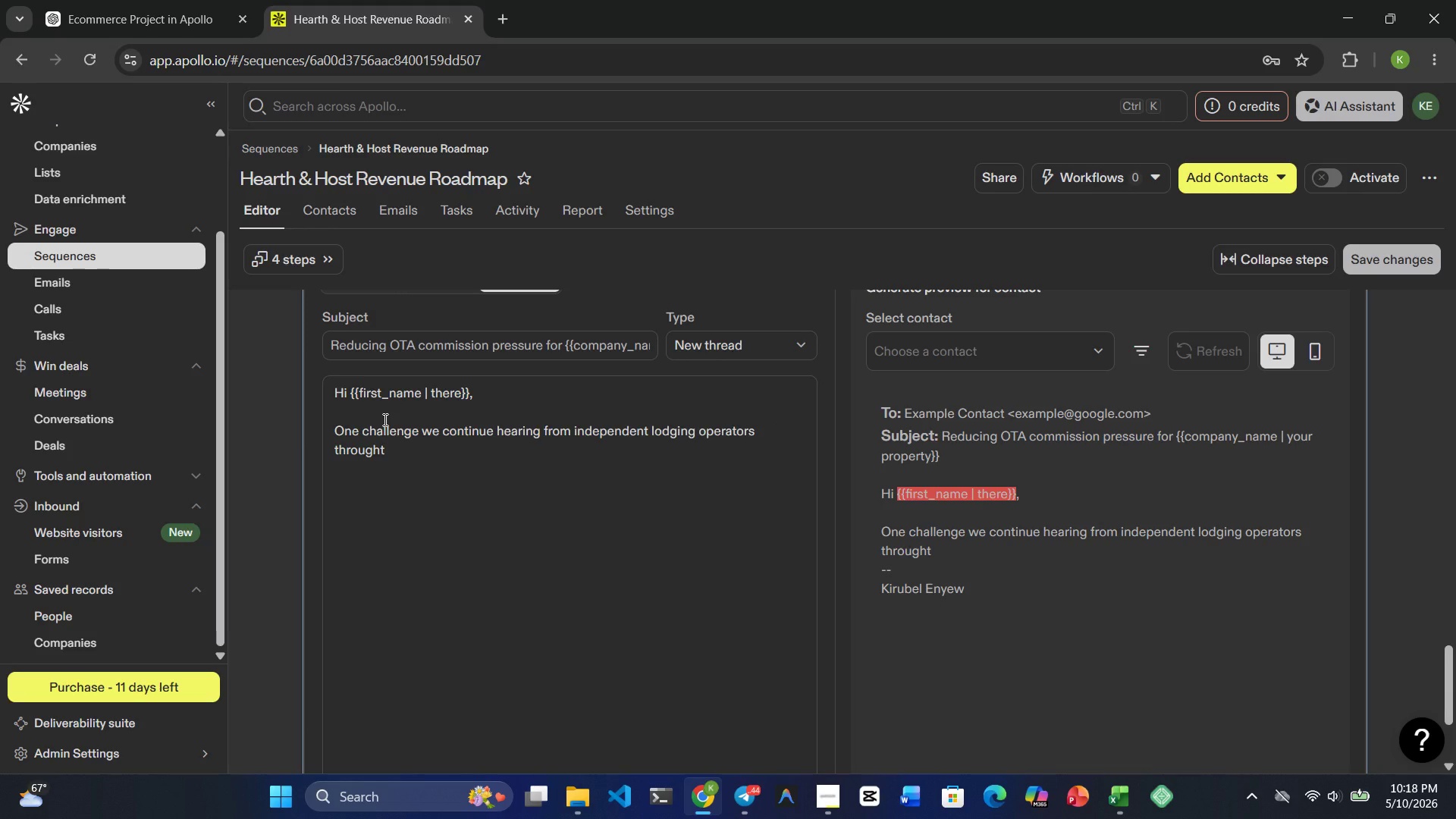 
wait(5.52)
 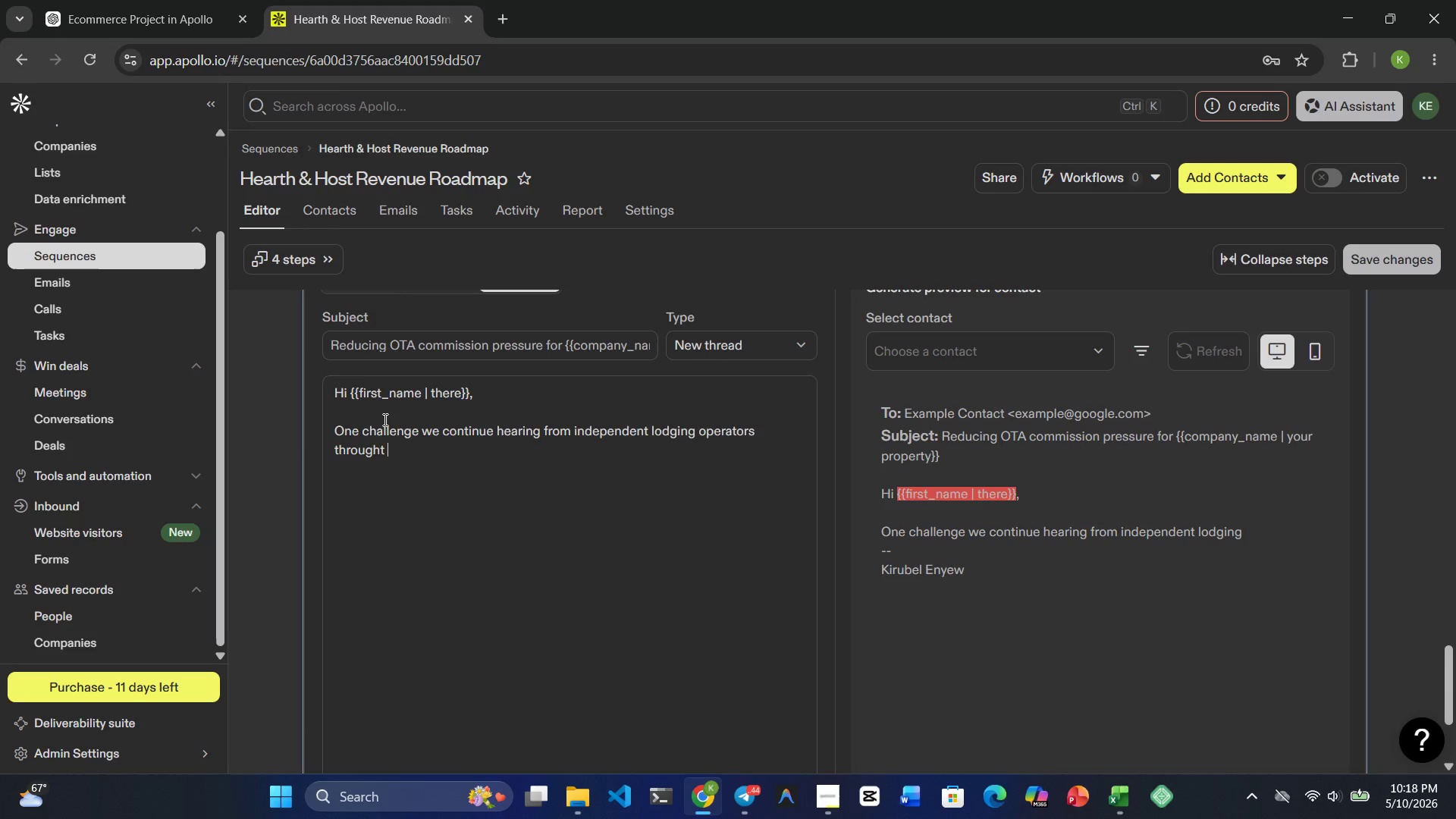 
key(Backspace)
 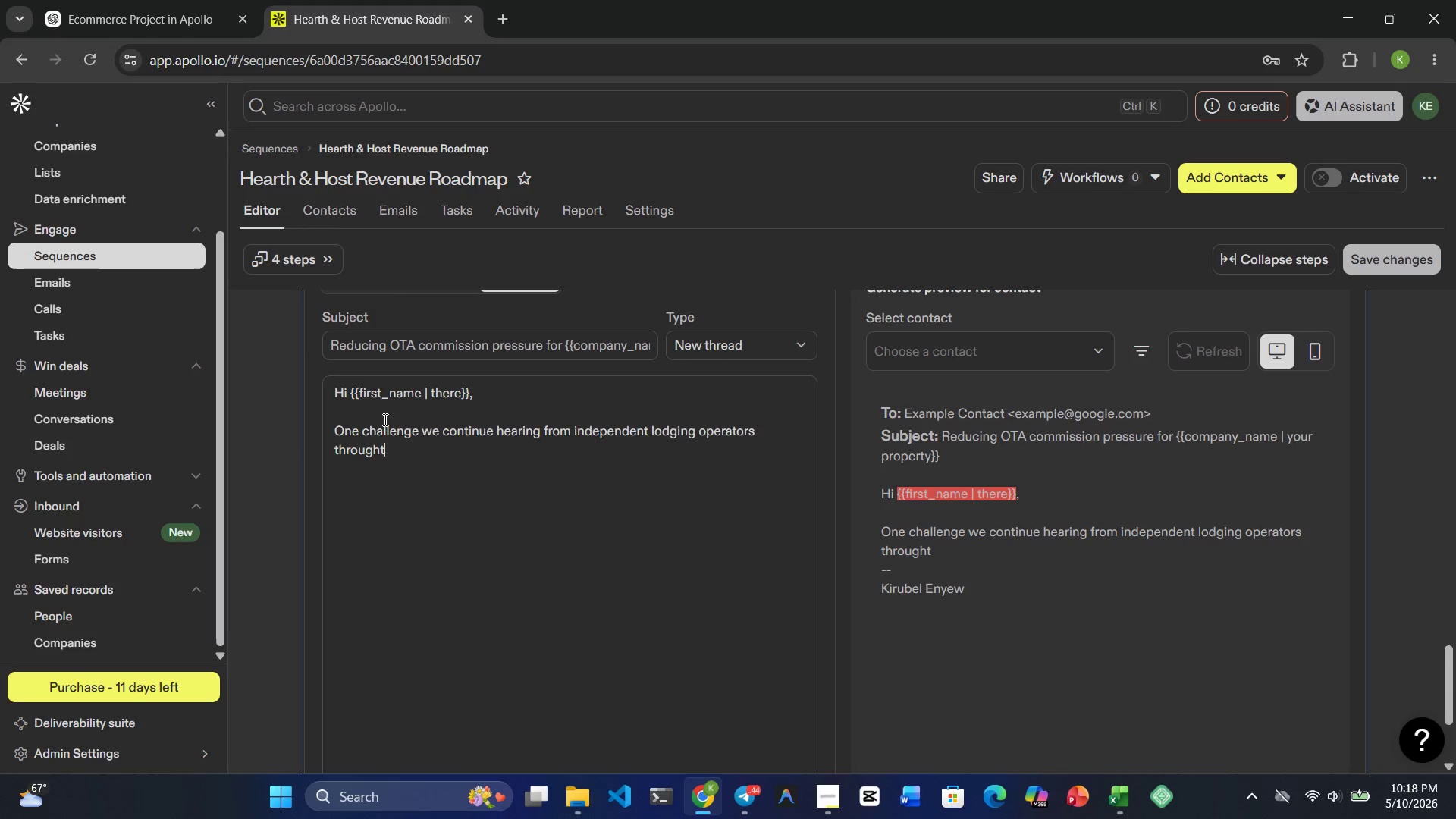 
key(Backspace)
 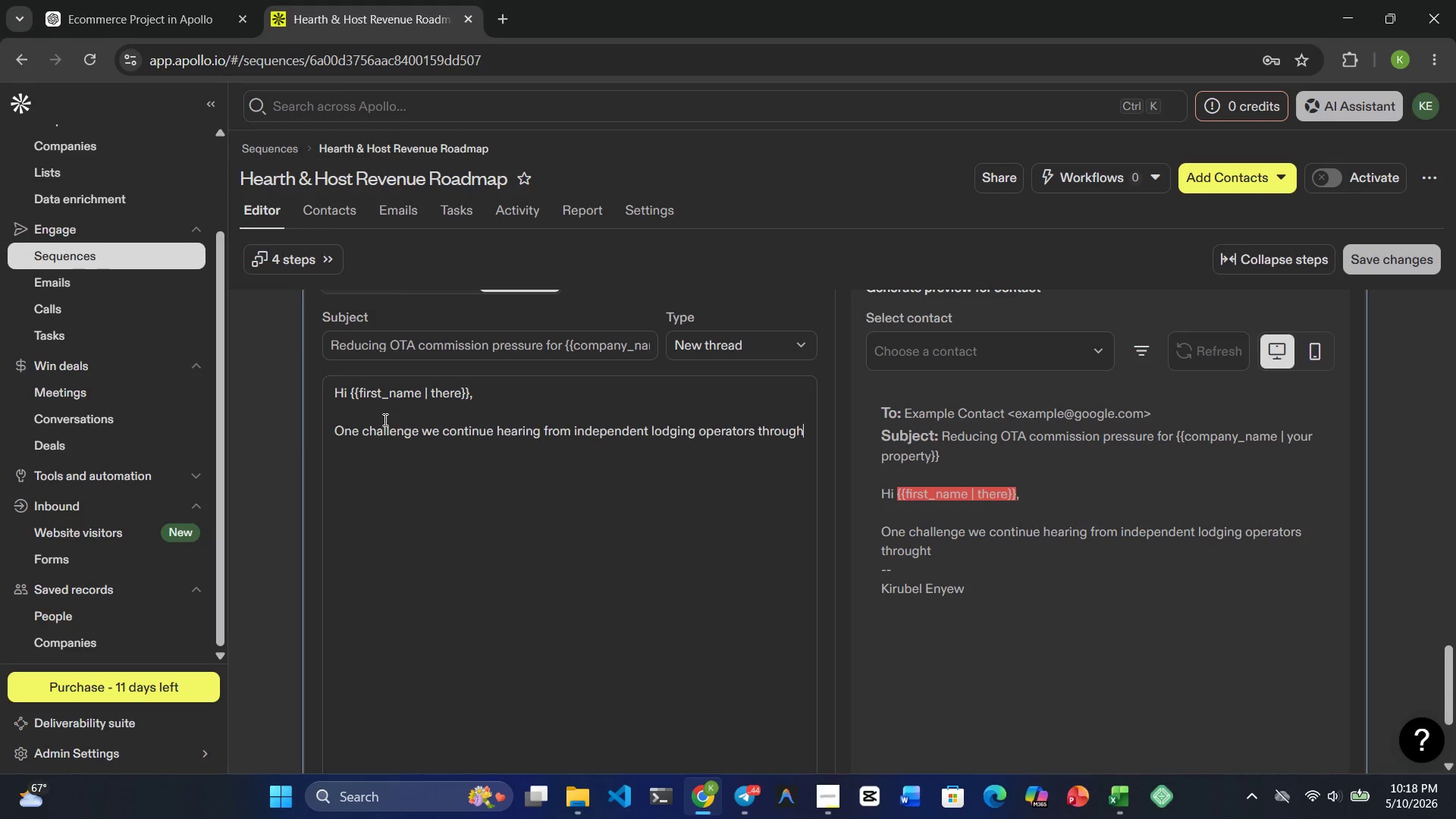 
key(Backspace)
 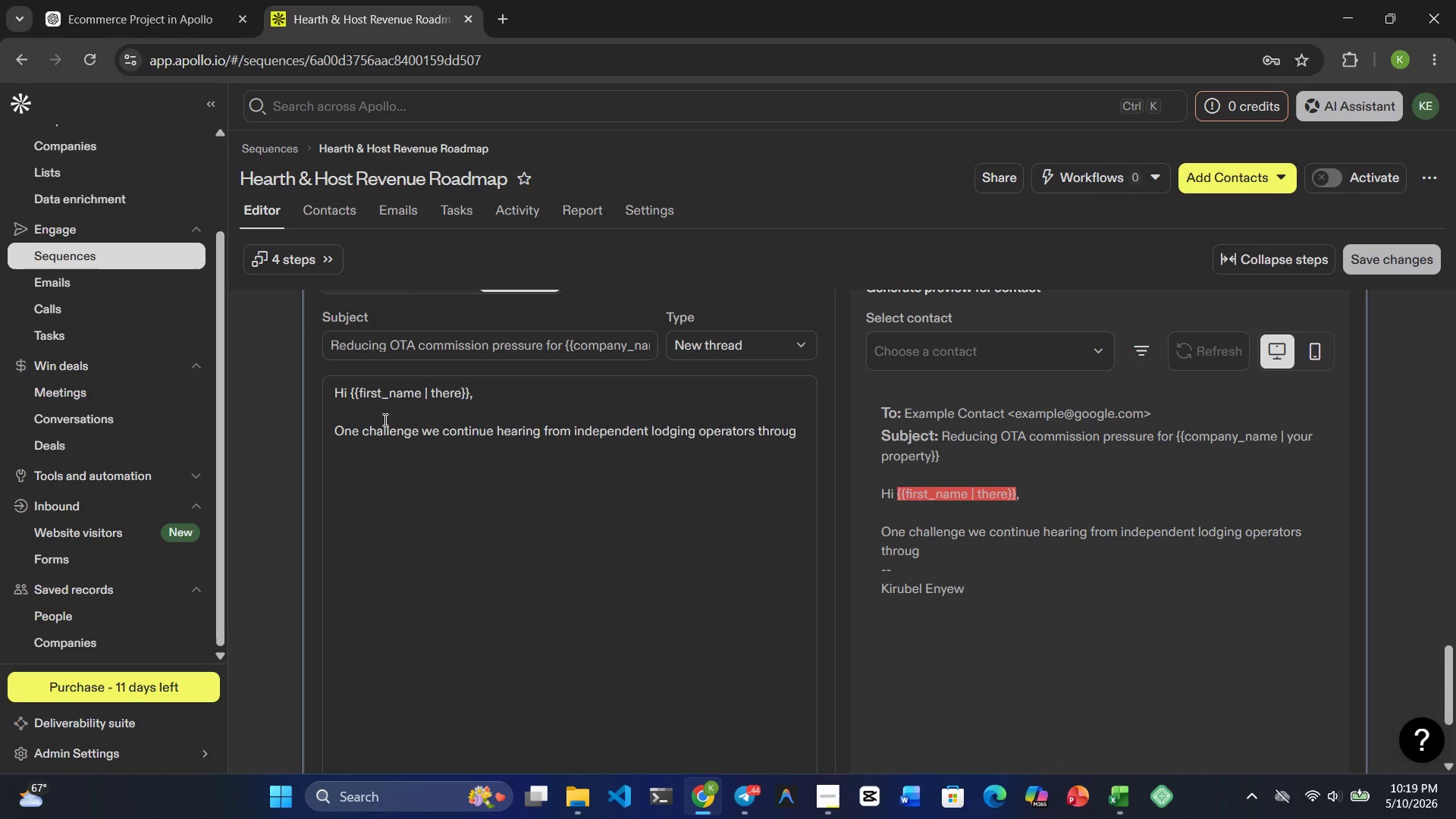 
type(hout )
 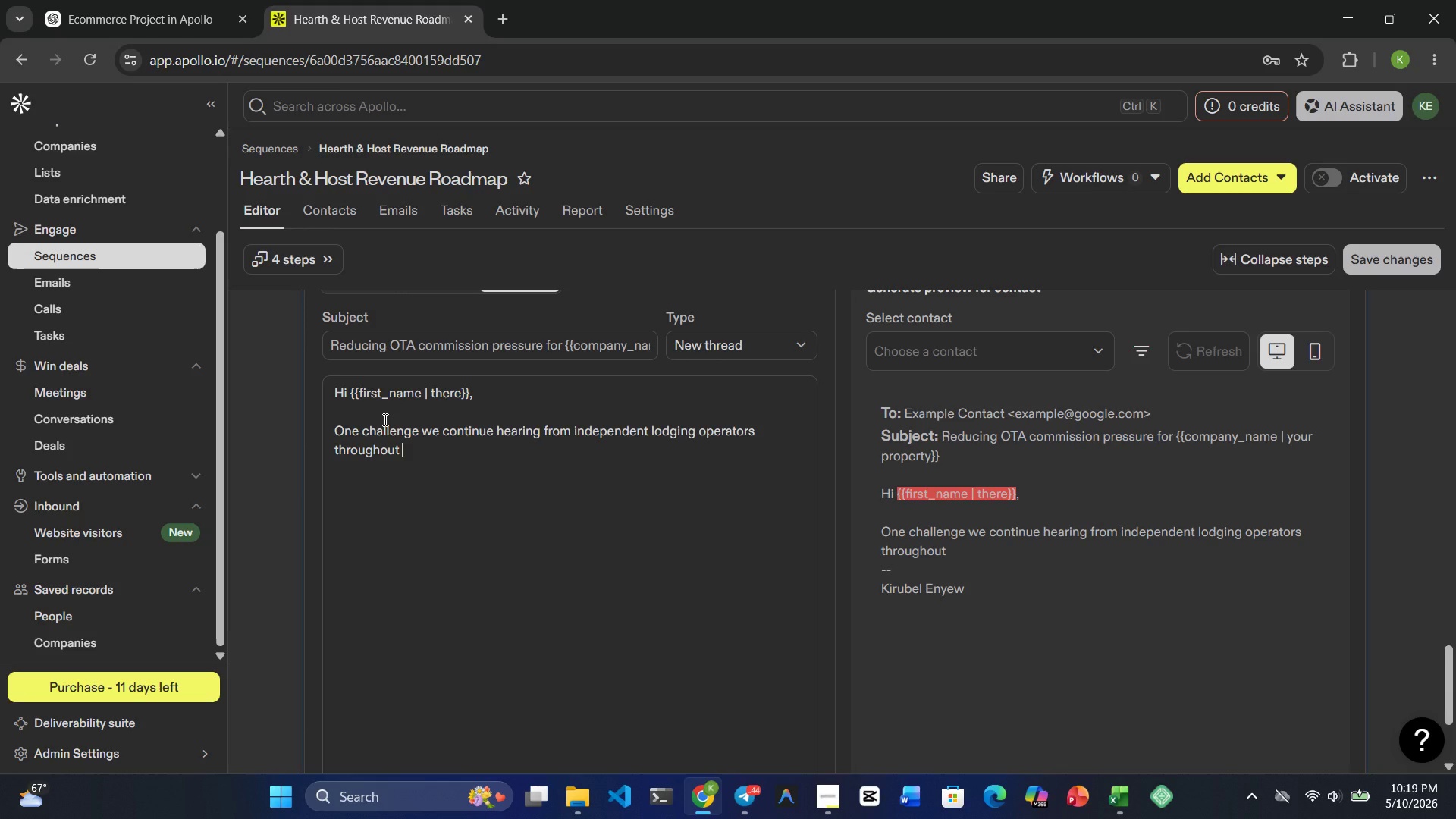 
wait(6.22)
 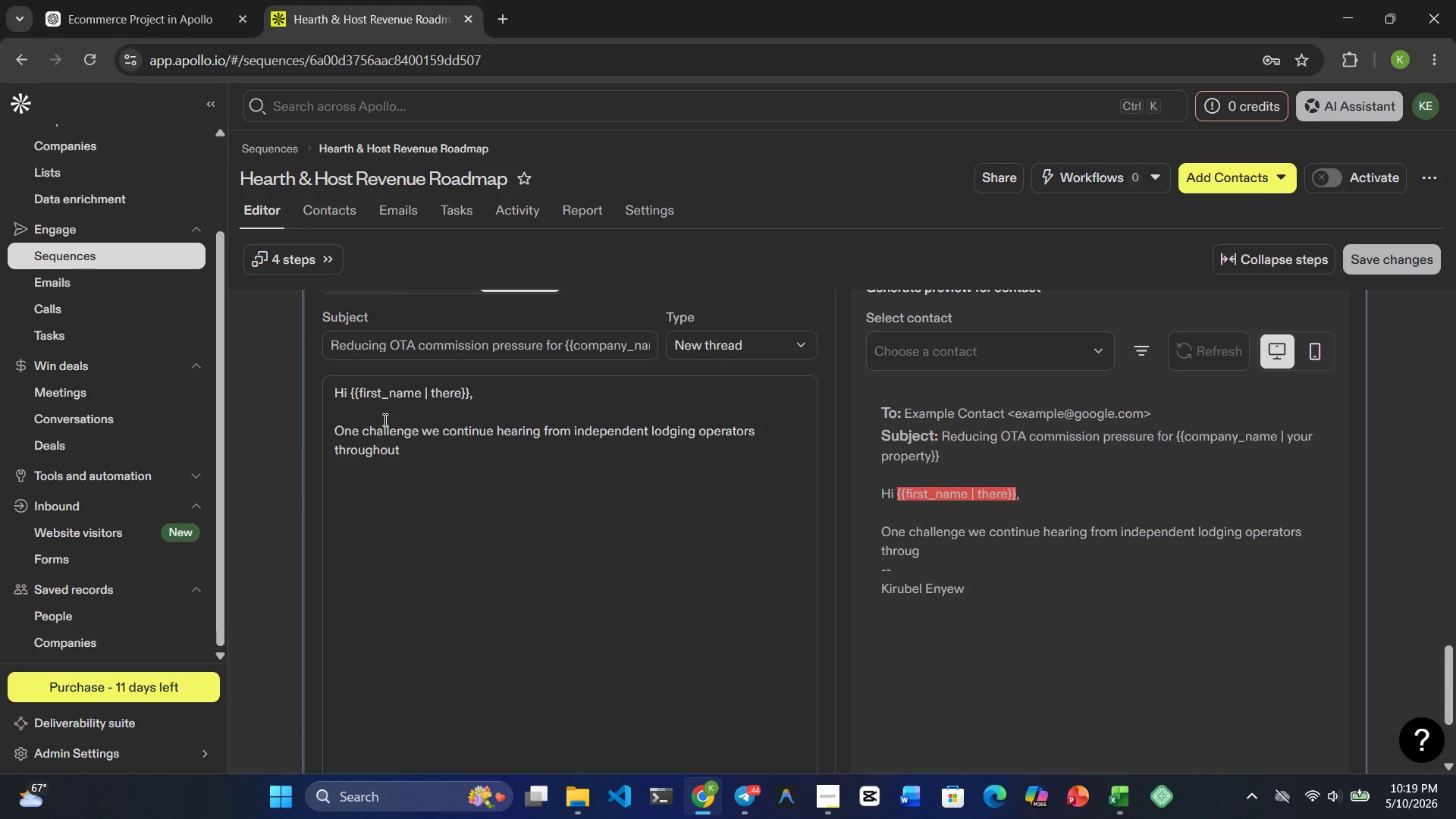 
key(Shift+BracketRight)
 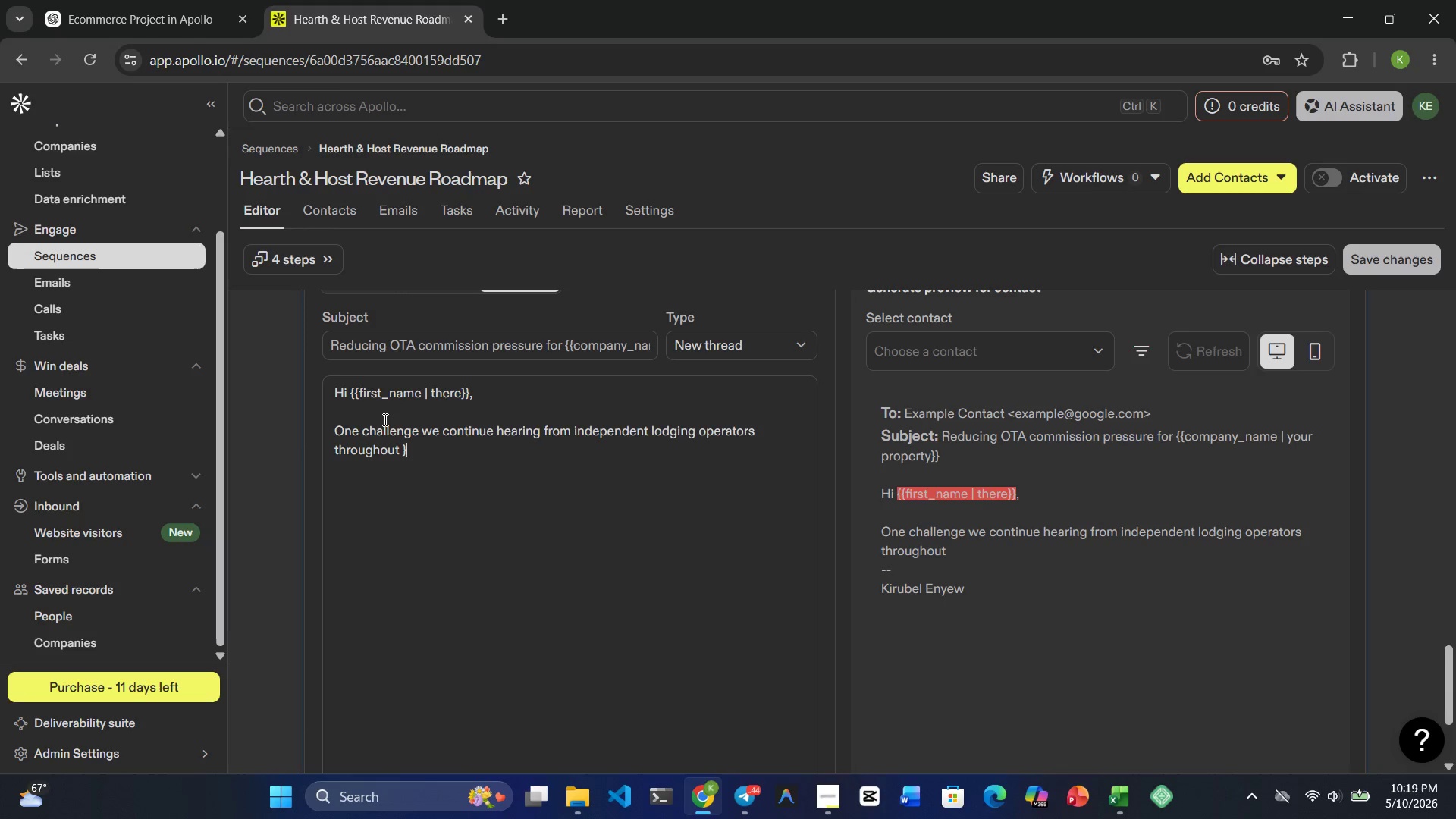 
key(Shift+BracketRight)
 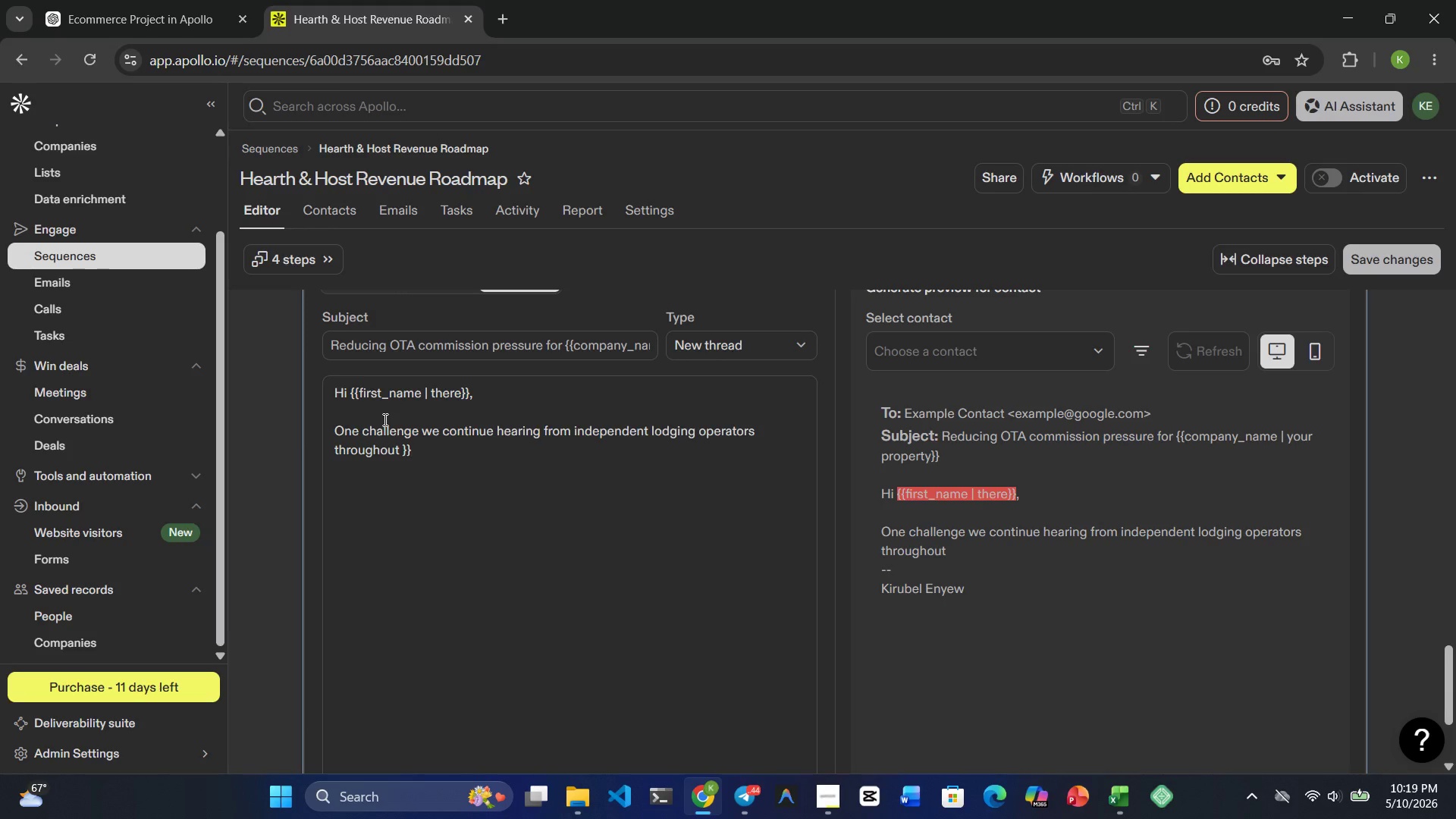 
key(ArrowLeft)
 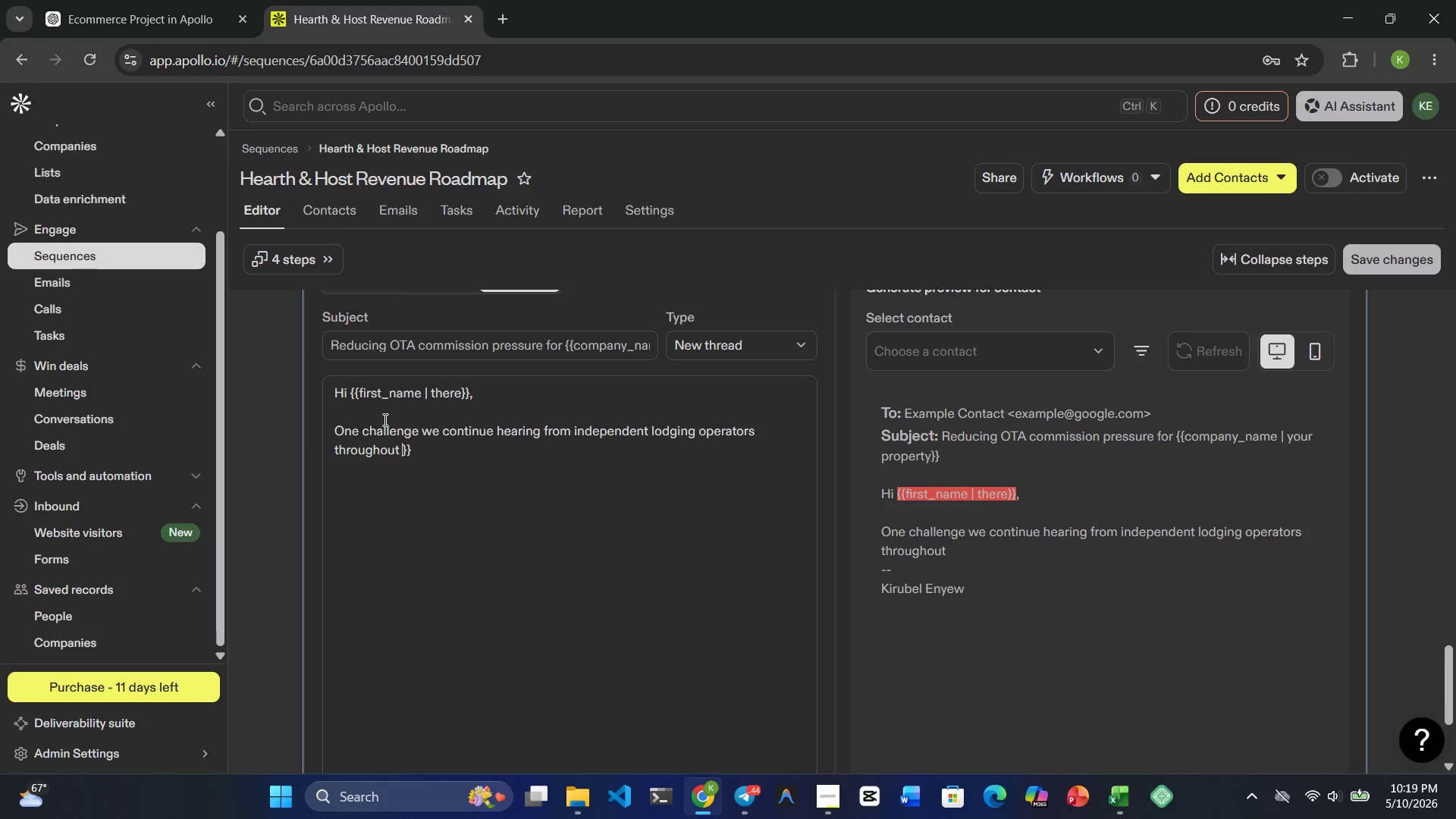 
key(ArrowLeft)
 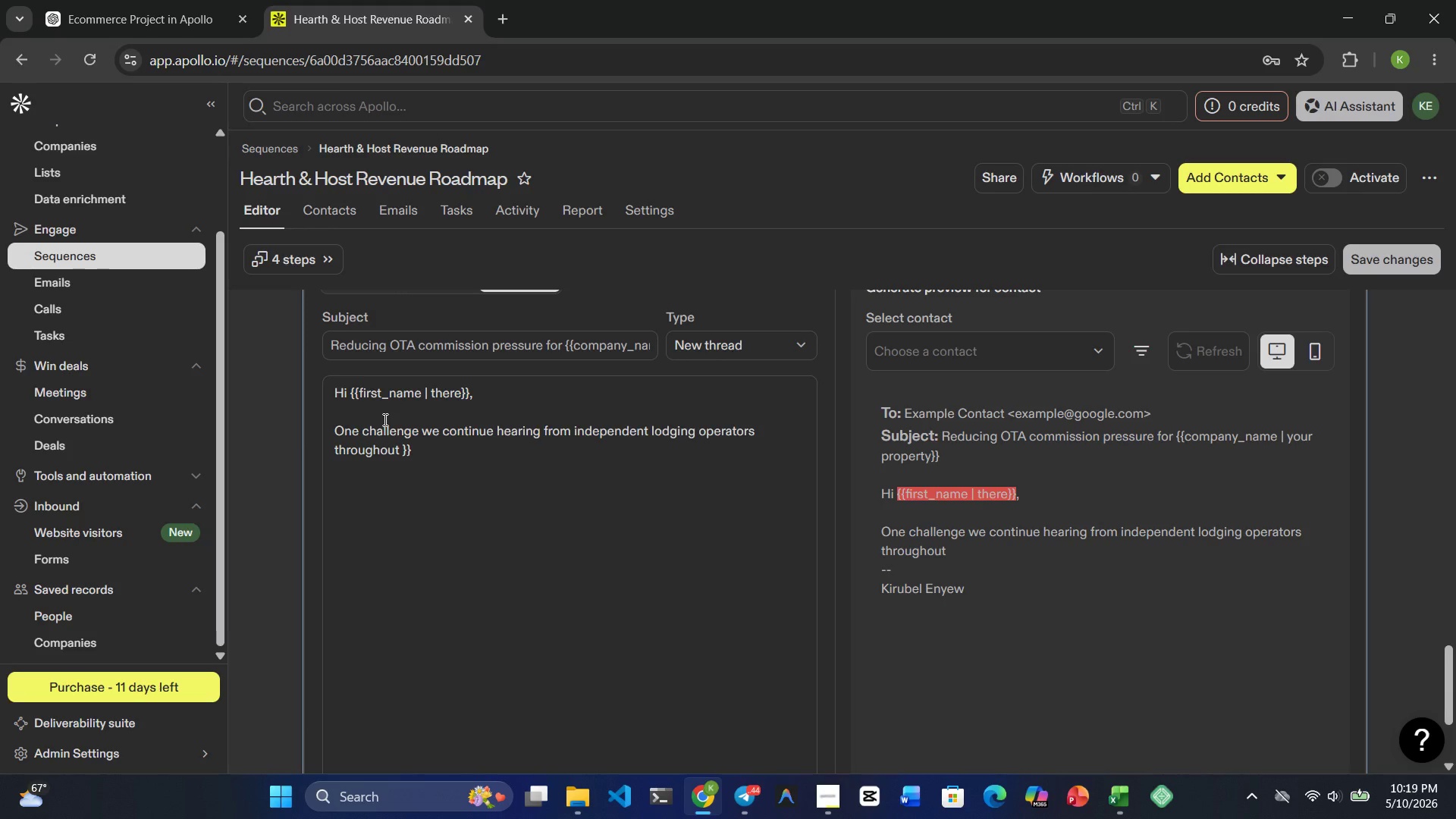 
type({{sts)
key(Backspace)
type(ate | )
 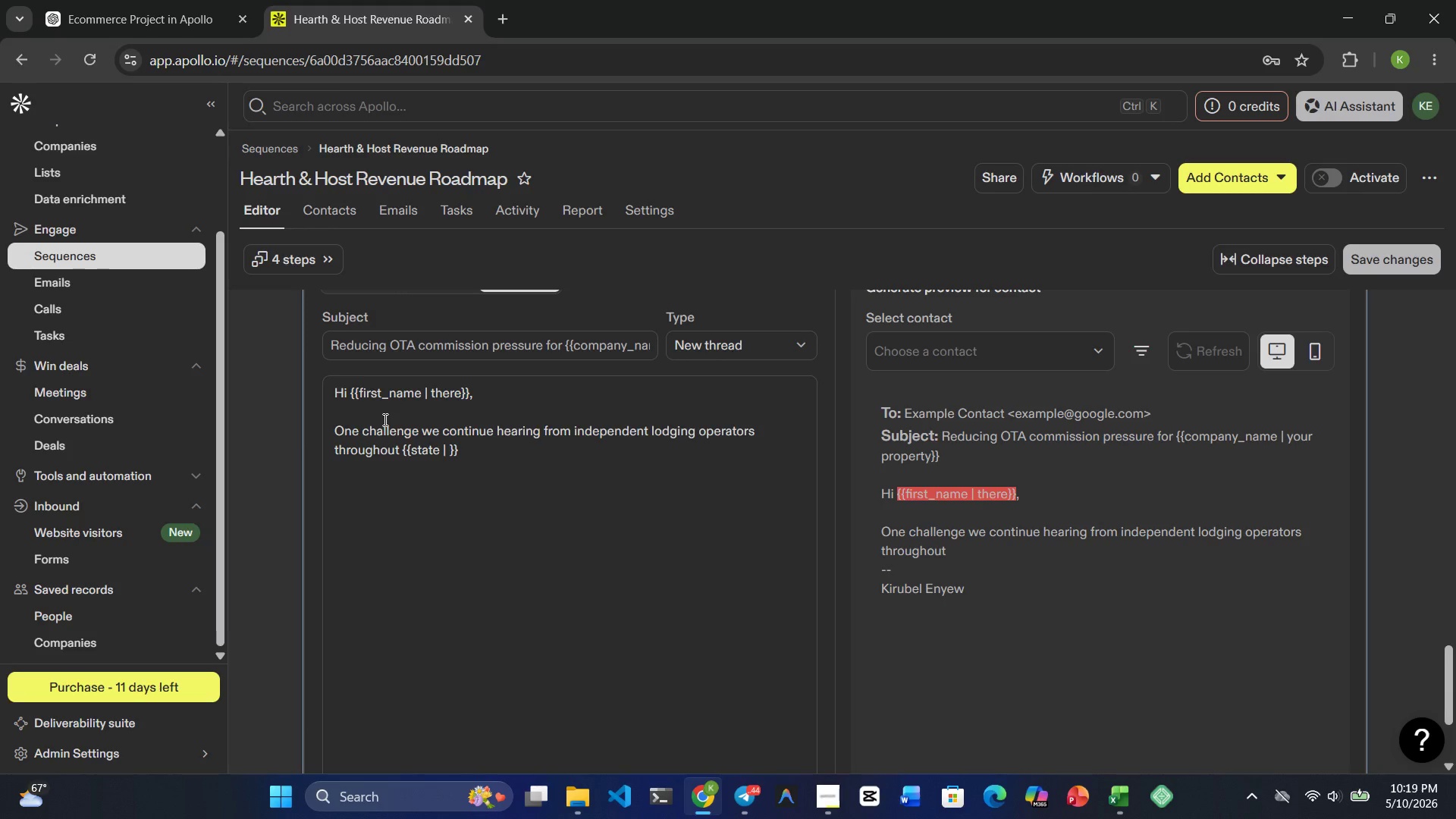 
type(your regin)
 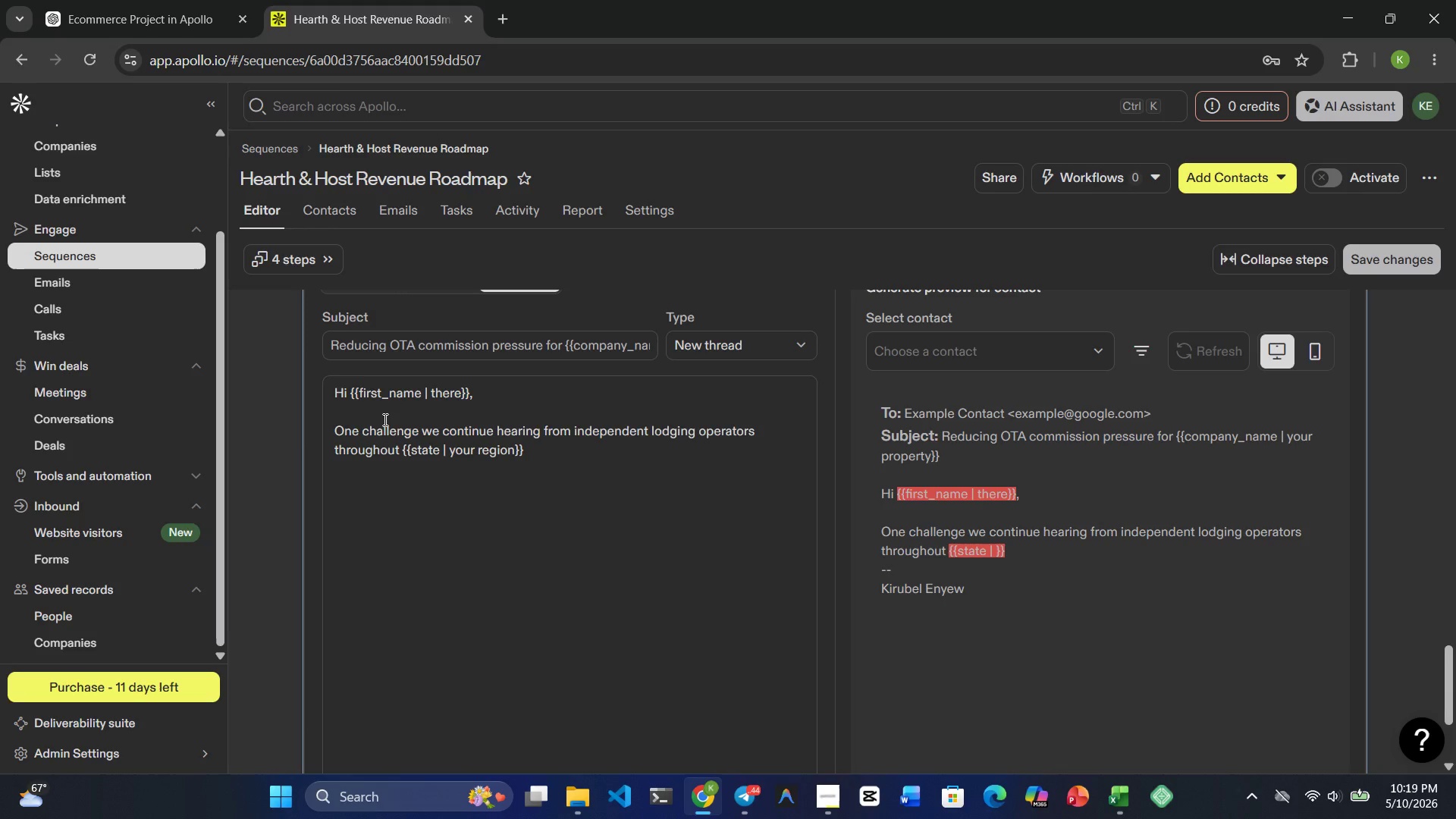 
hold_key(key=O, duration=0.34)
 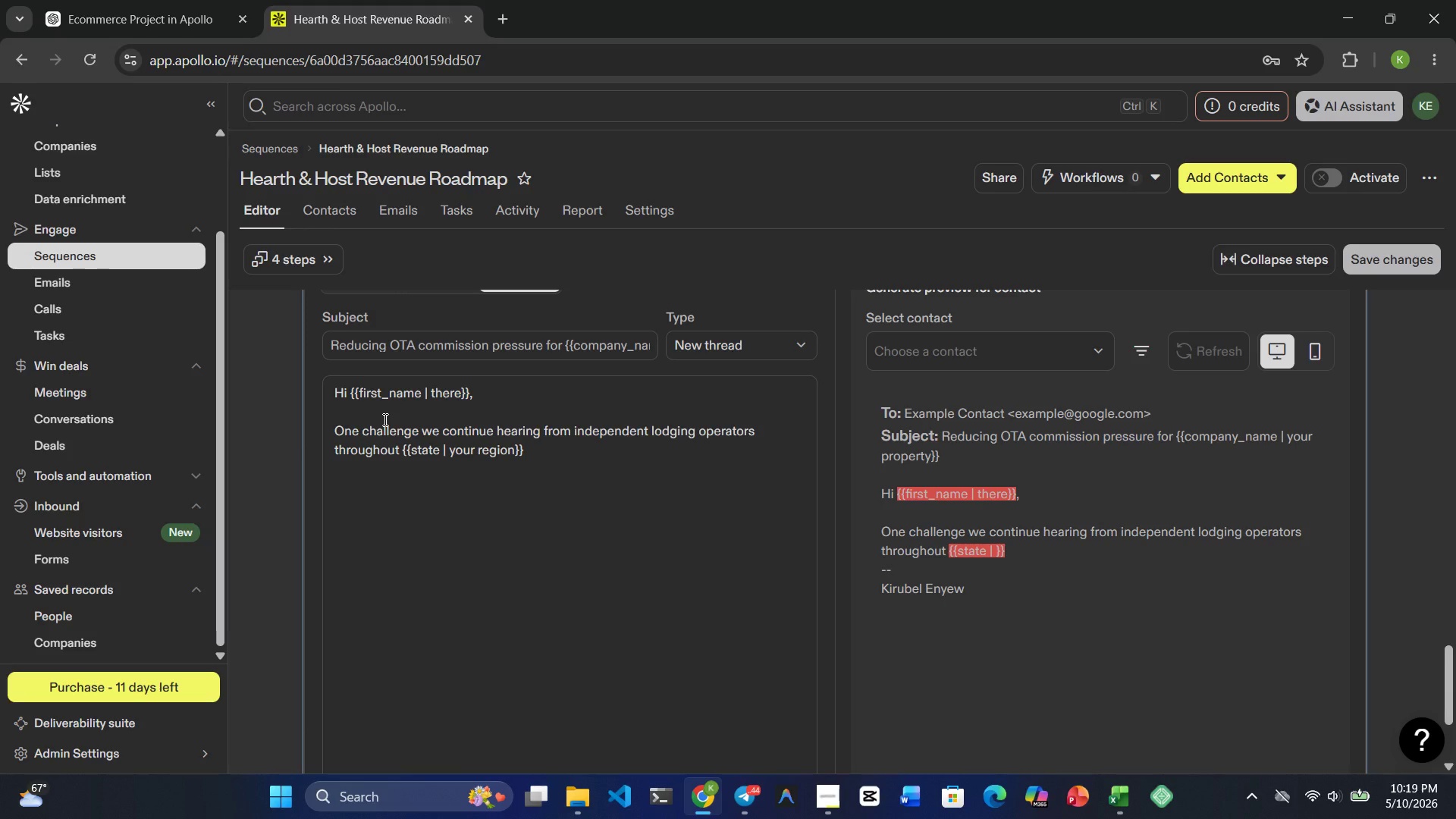 
key(ArrowRight)
 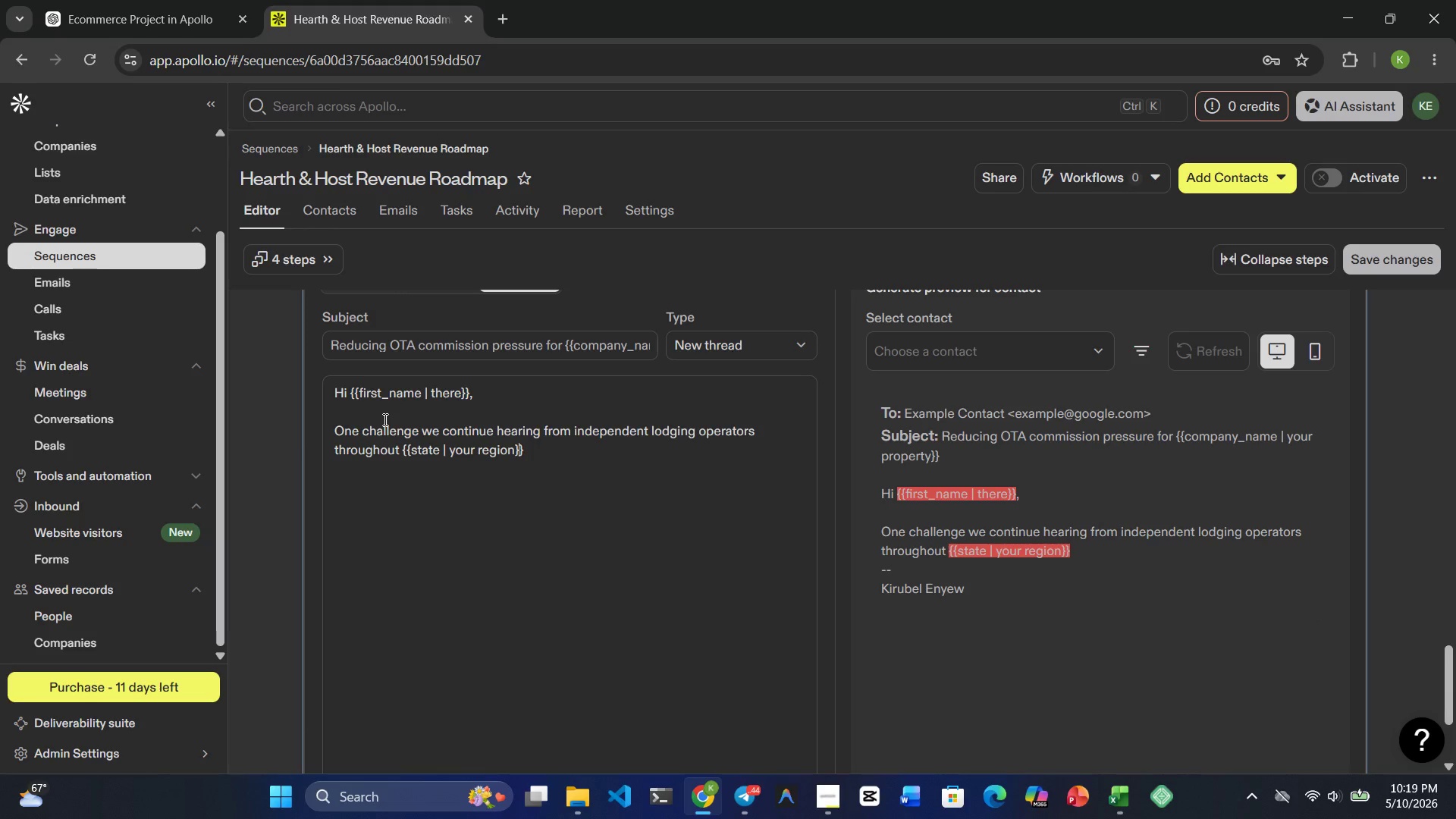 
key(ArrowRight)
 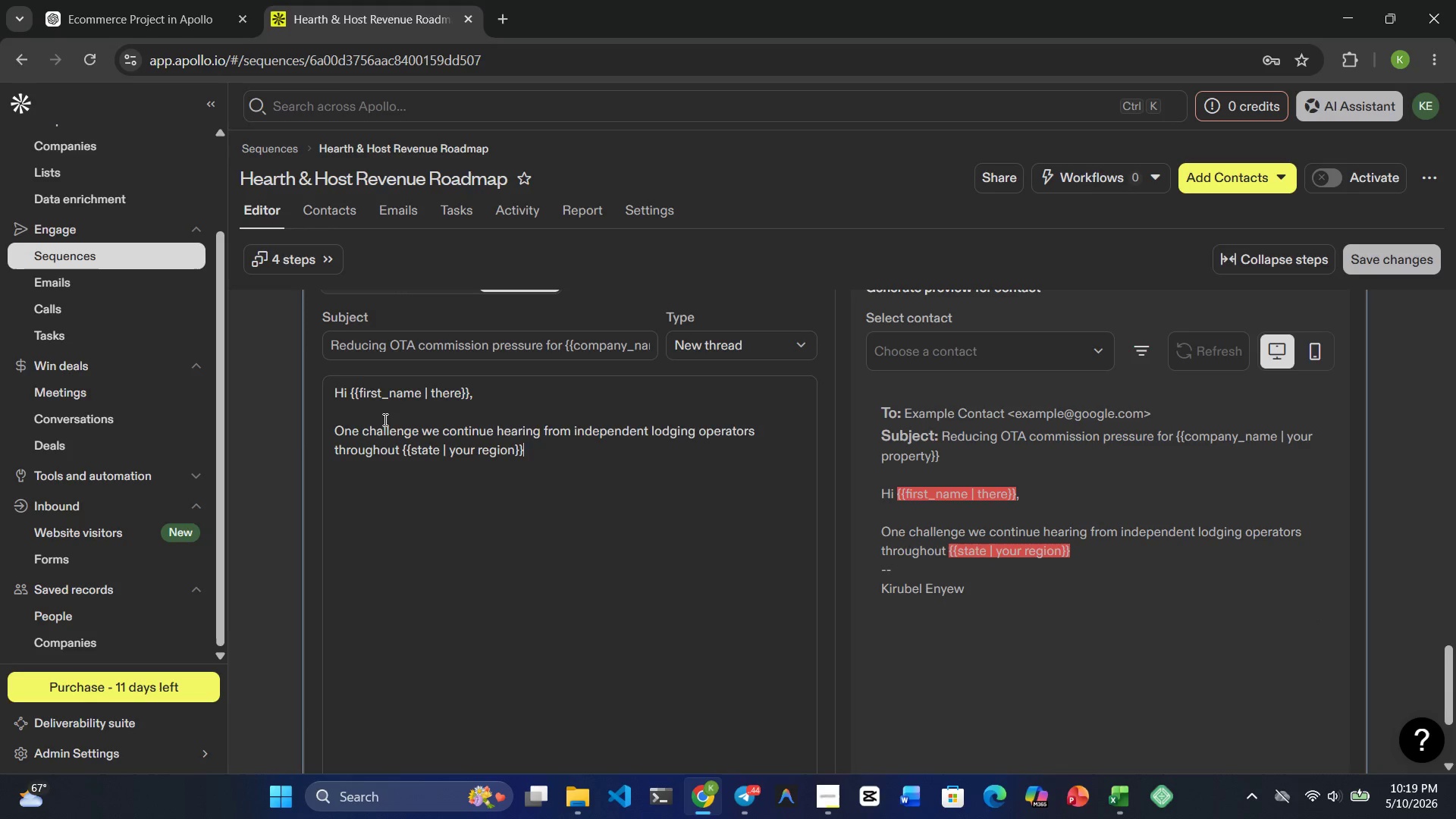 
type( is how difficult is )
key(Backspace)
key(Backspace)
type(t wad )
key(Backspace)
key(Backspace)
type(s )
 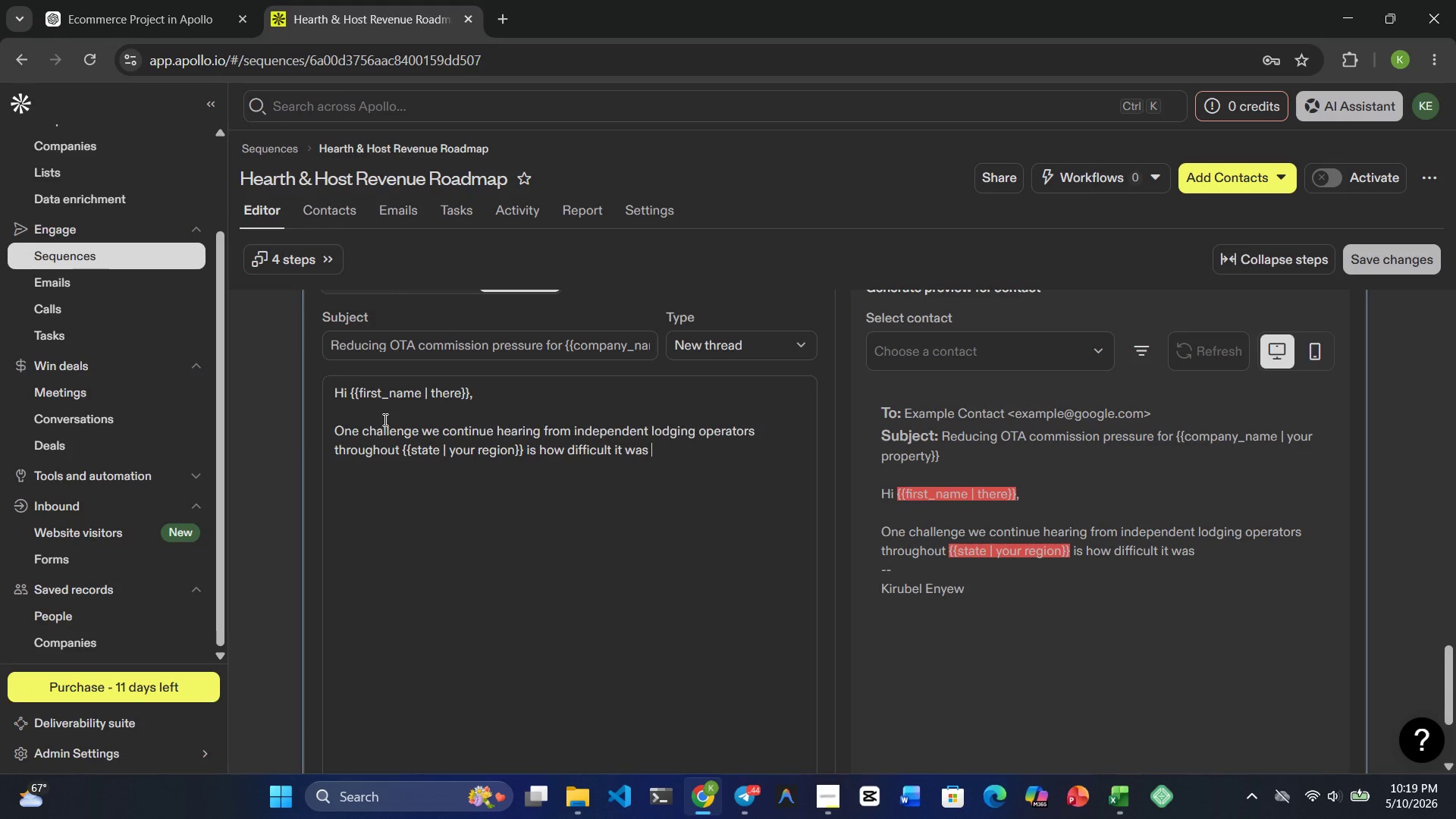 
wait(5.62)
 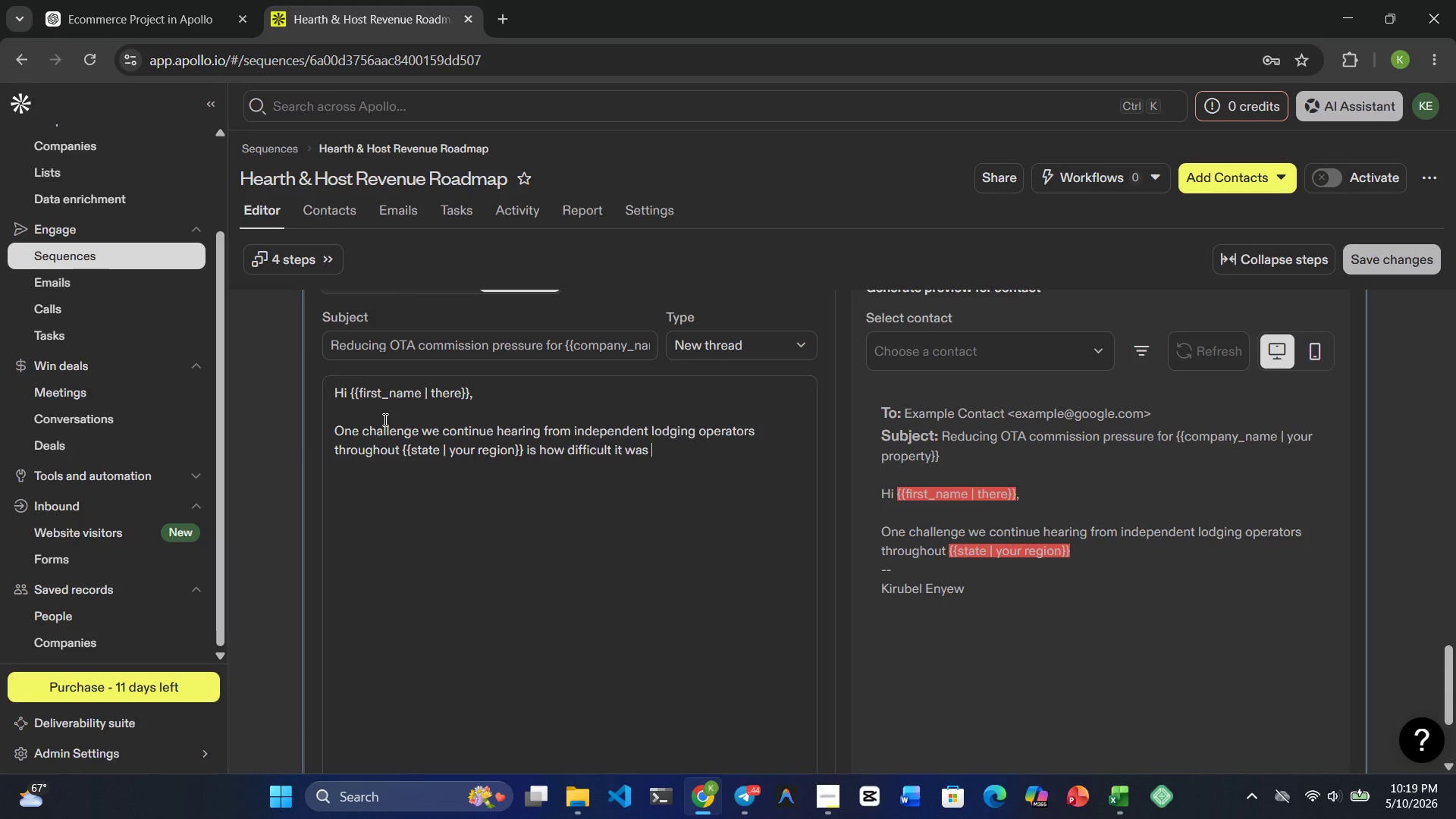 
key(Backspace)
key(Backspace)
key(Backspace)
key(Backspace)
type(has become tom )
key(Backspace)
key(Backspace)
type( maintain )
 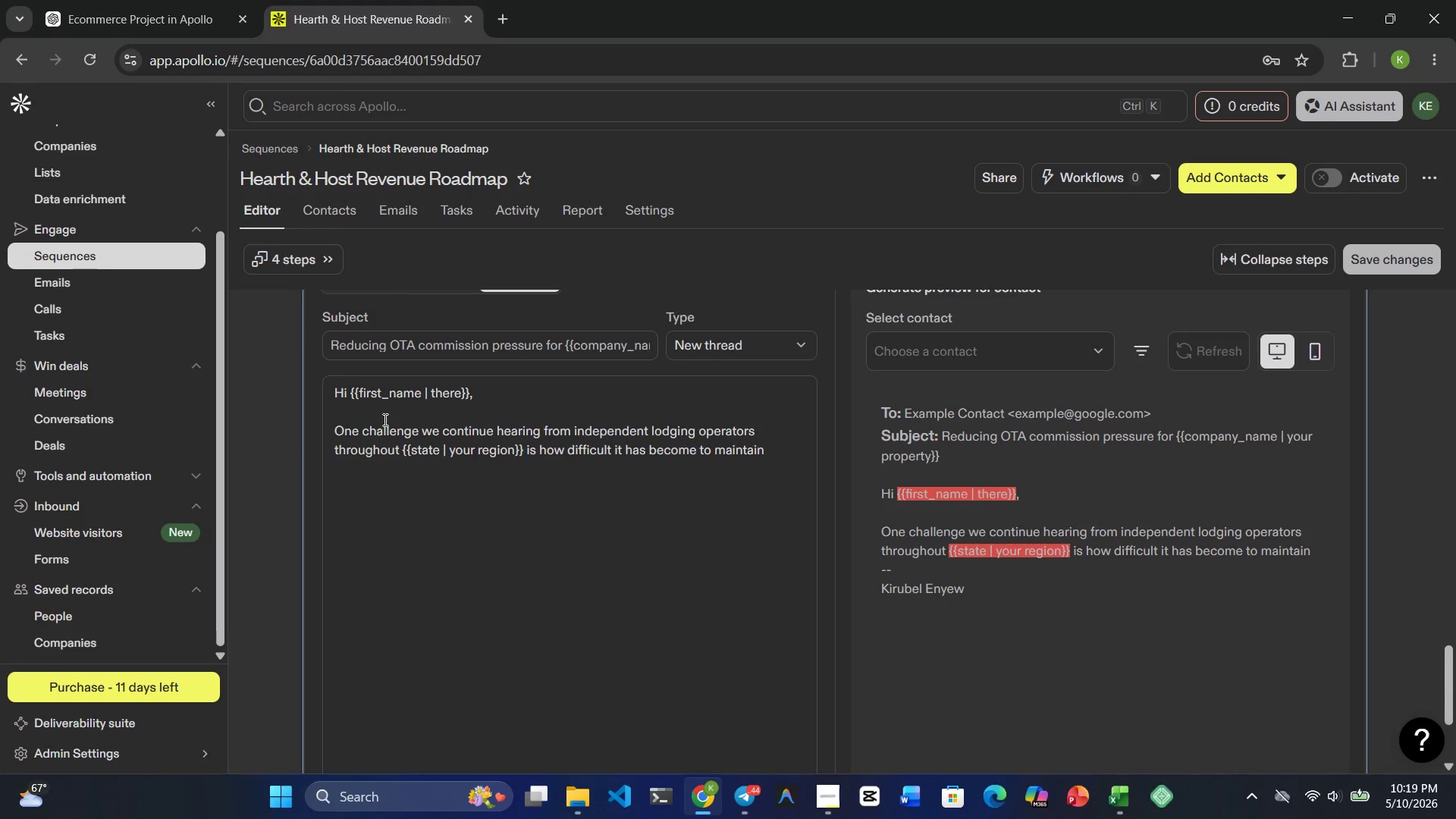 
wait(14.03)
 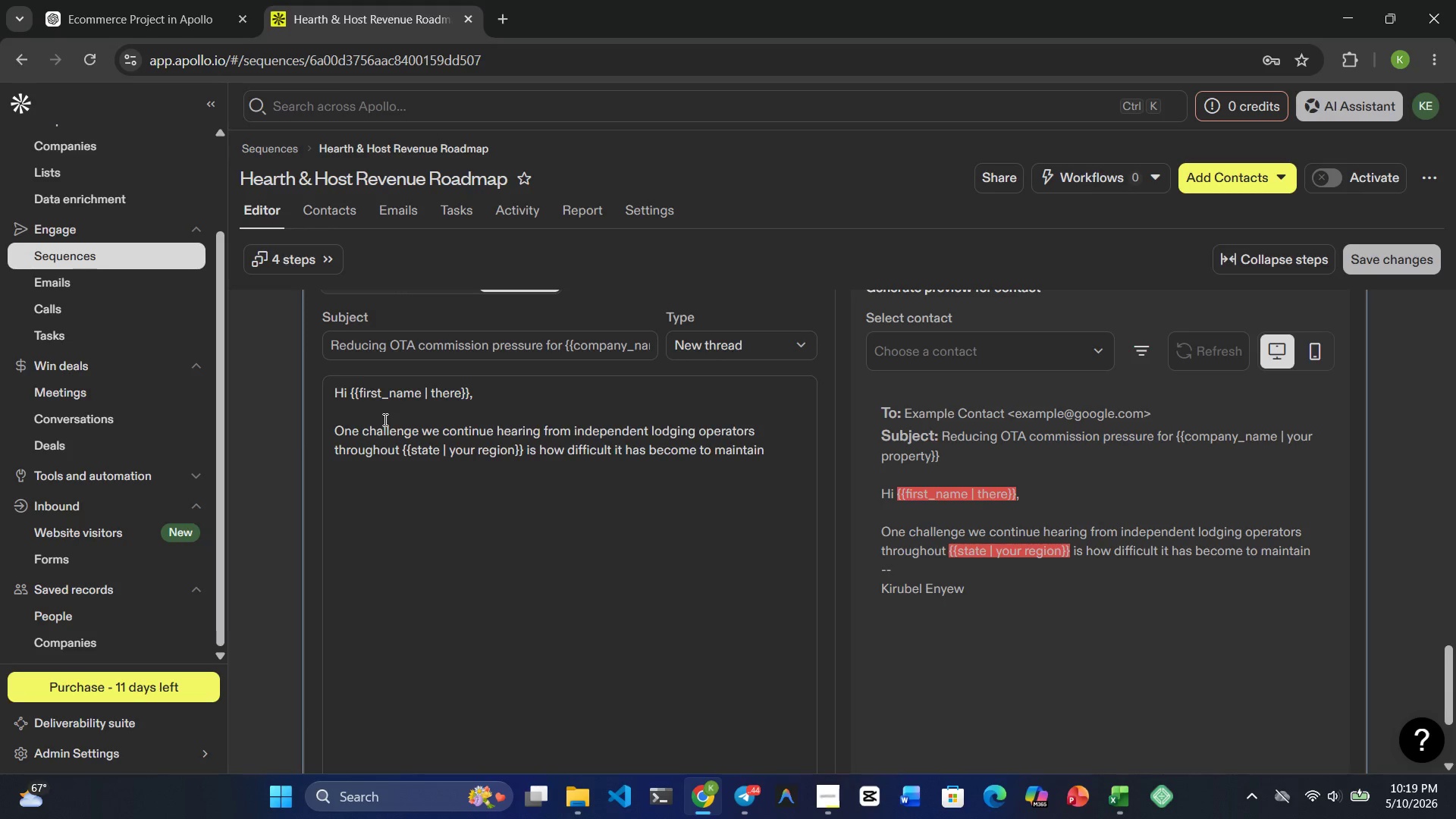 
type(healty )
key(Backspace)
key(Backspace)
type(hy )
 